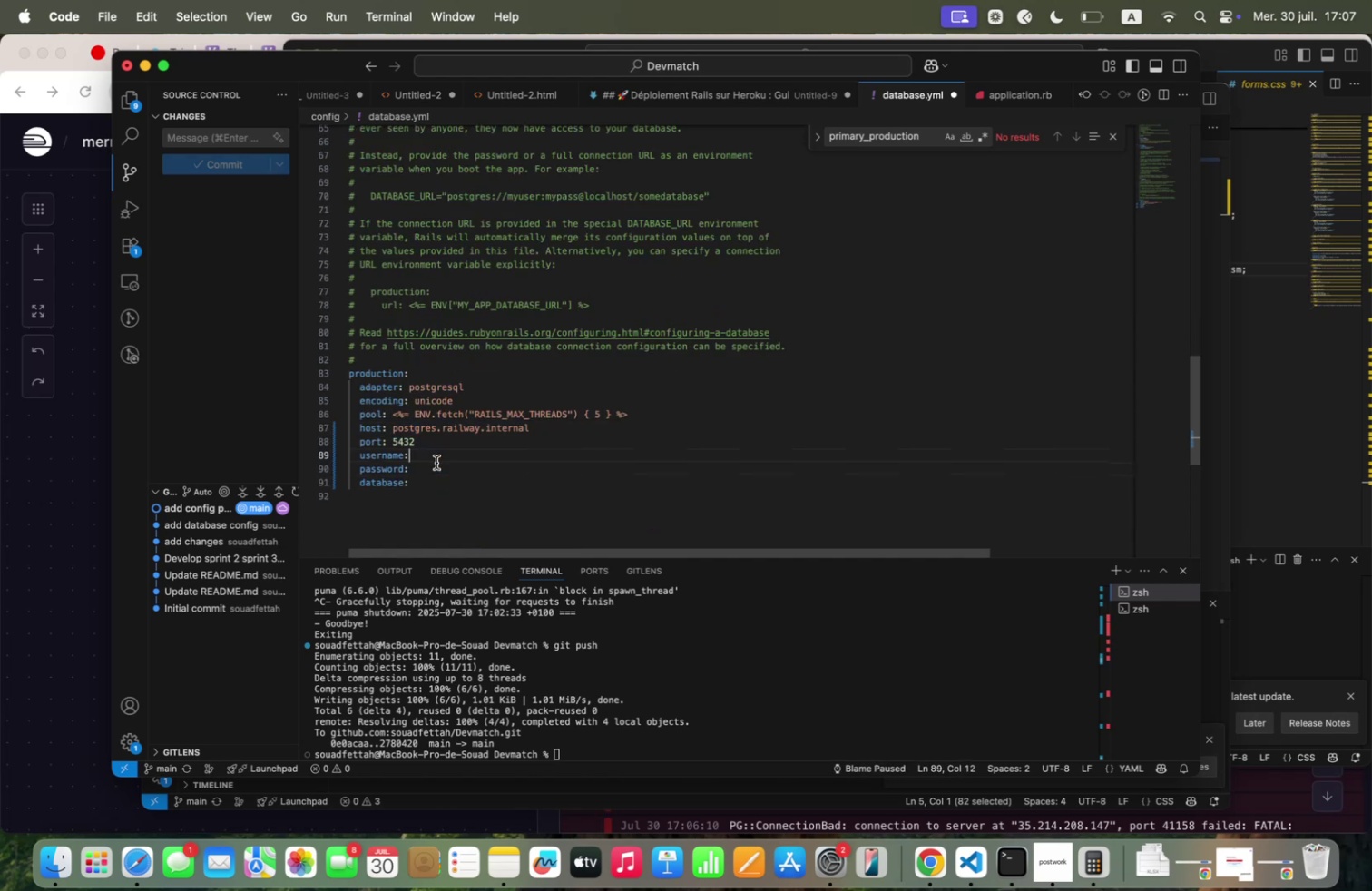 
key(Meta+W)
 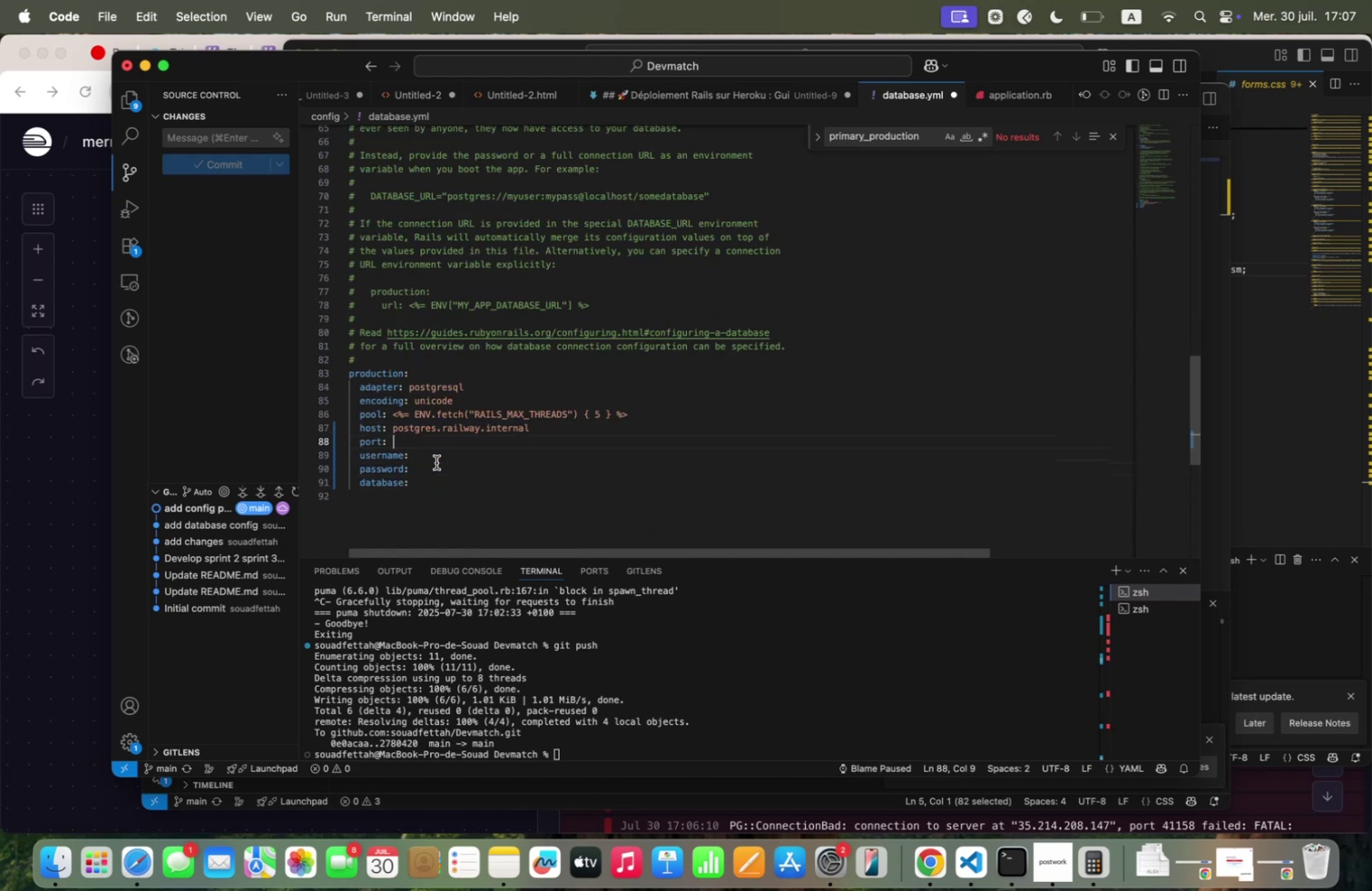 
key(Meta+W)
 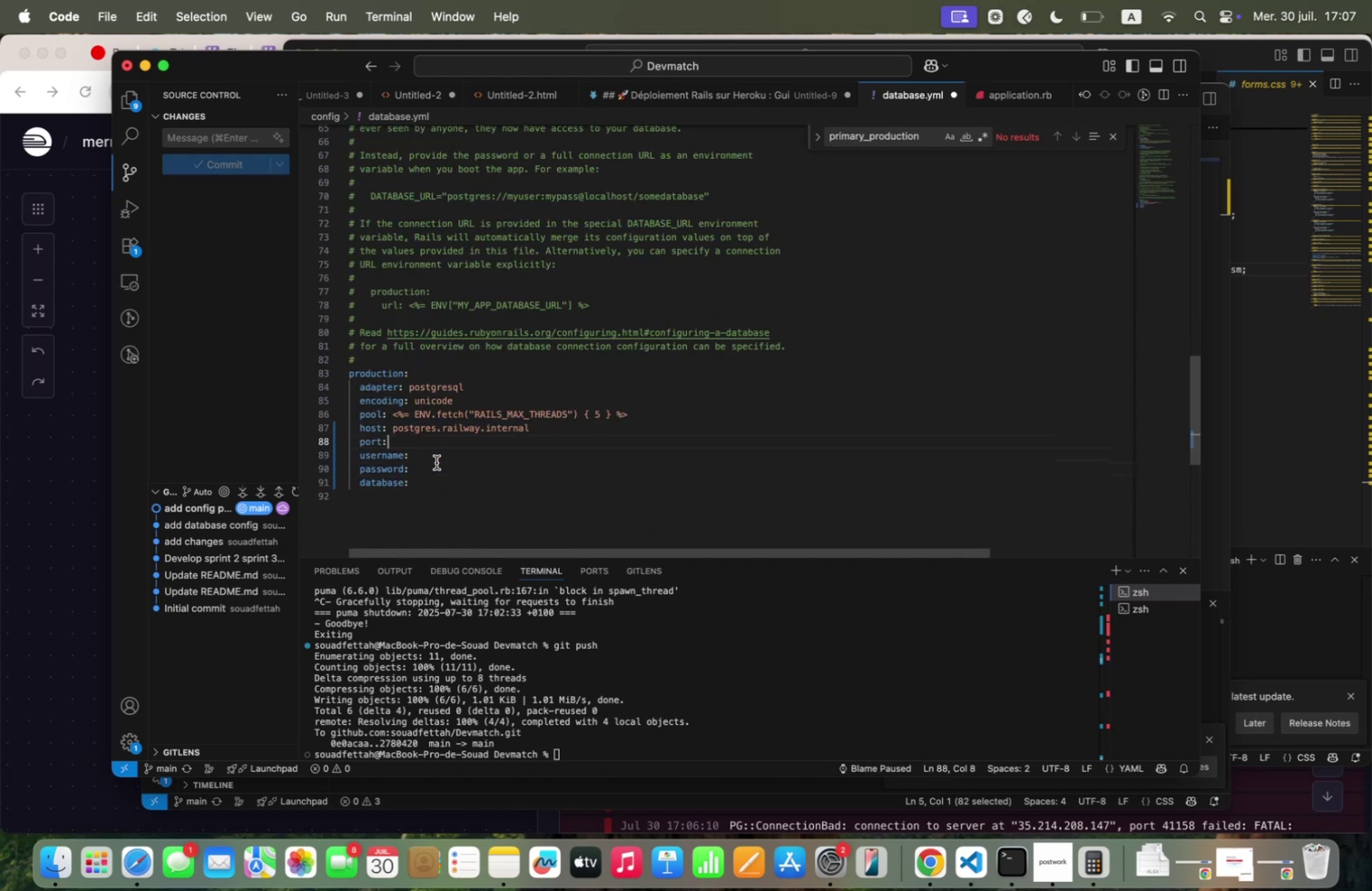 
key(Meta+W)
 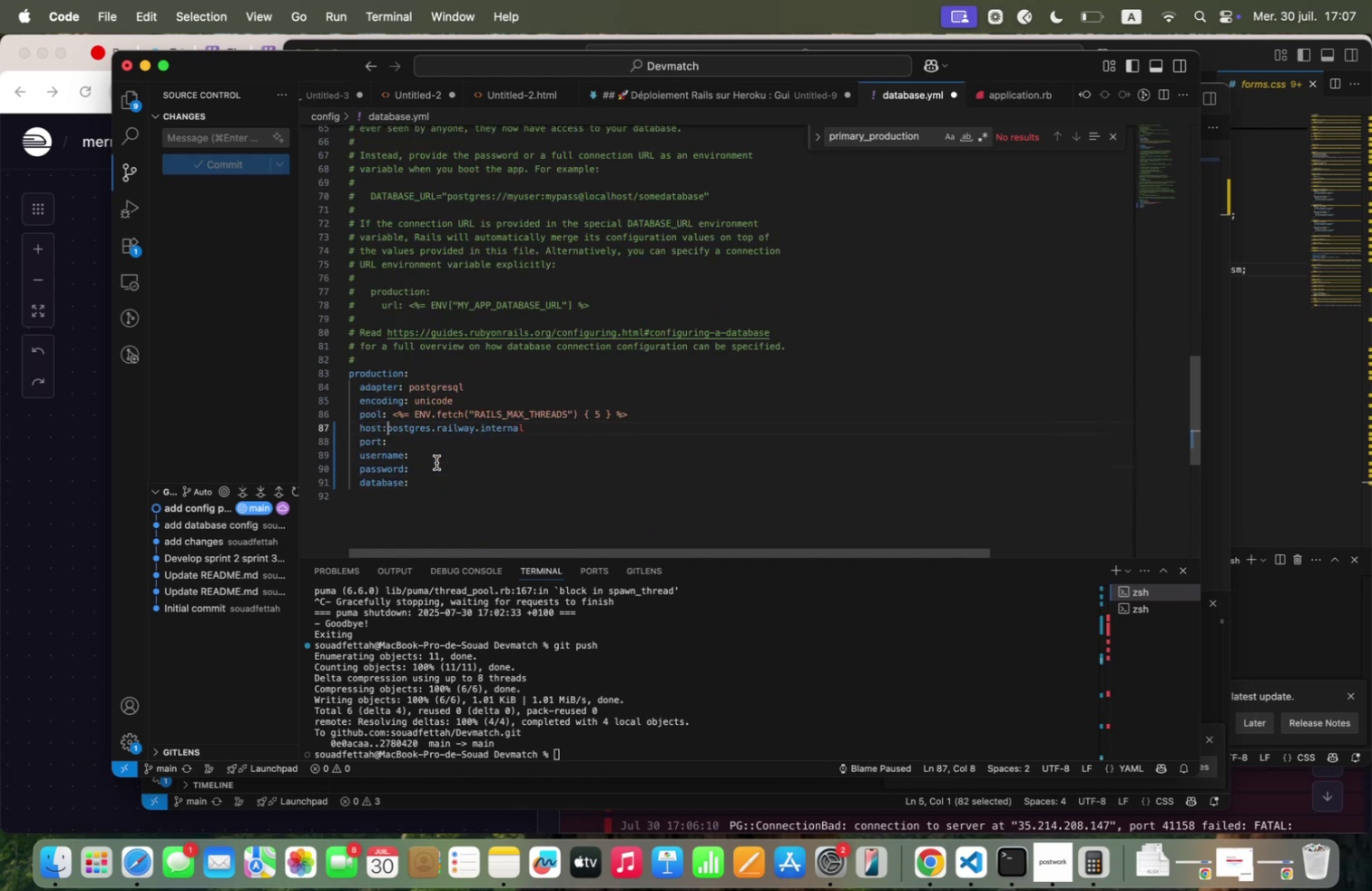 
key(Meta+W)
 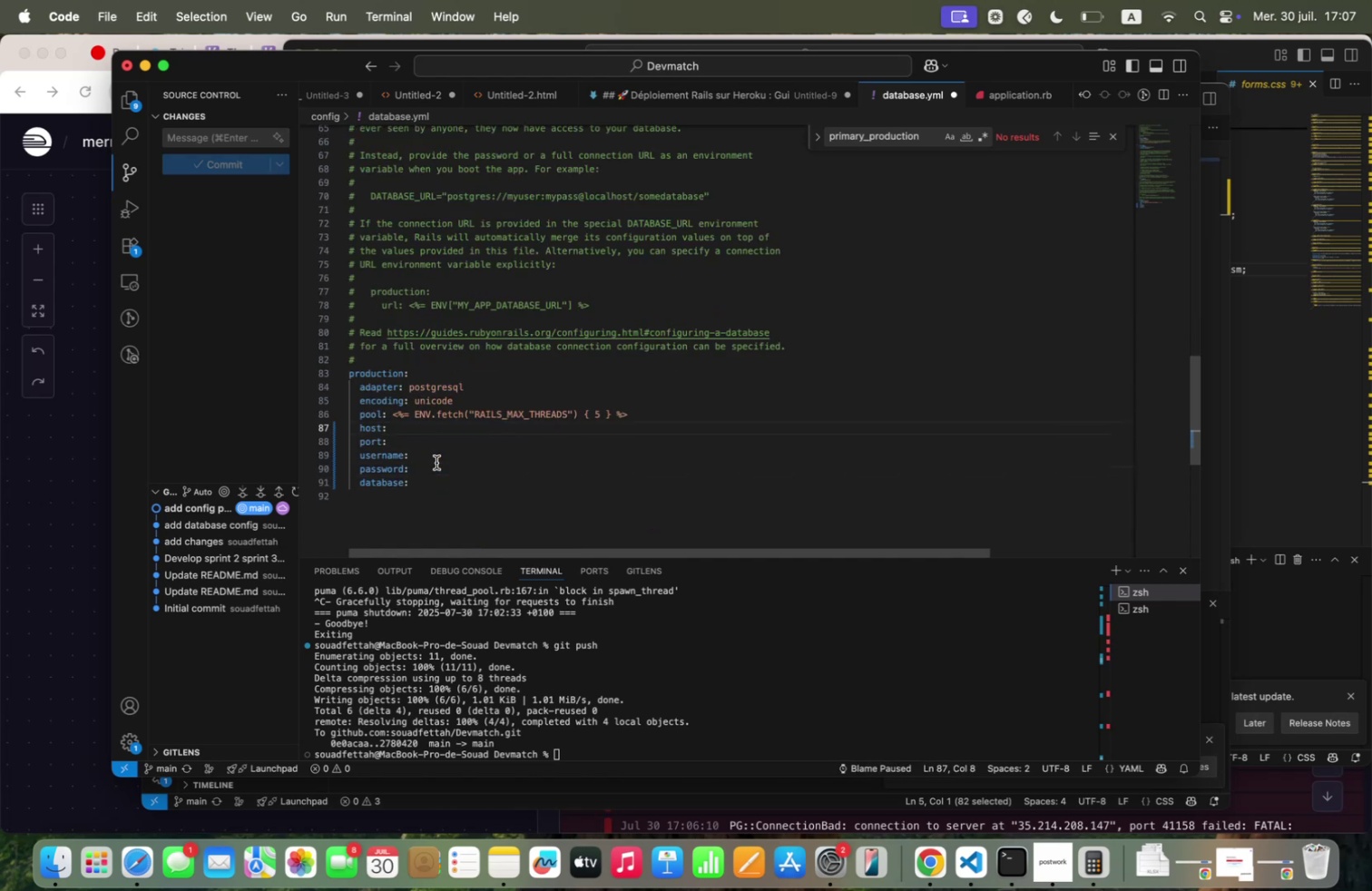 
key(Meta+W)
 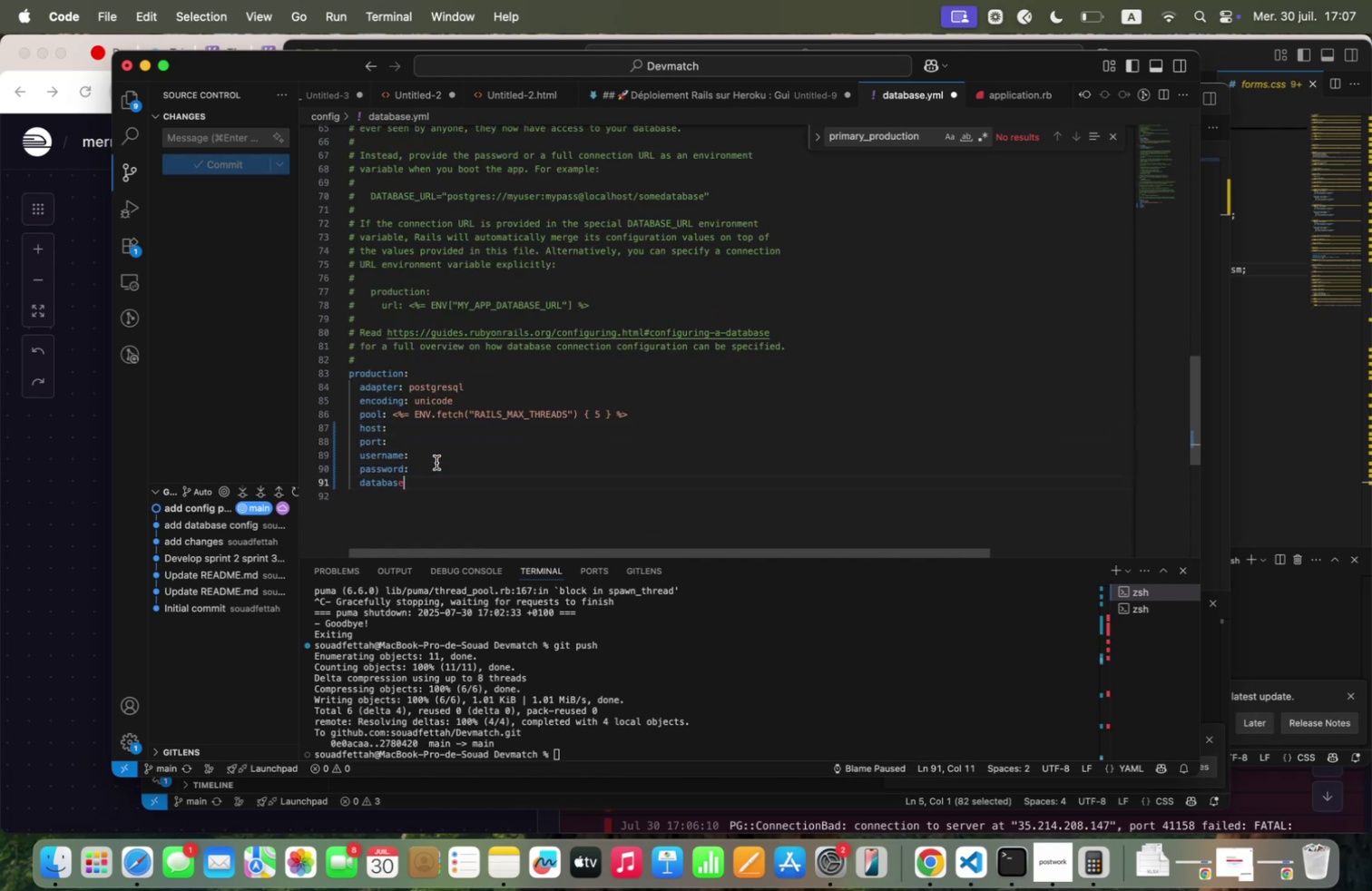 
key(Meta+W)
 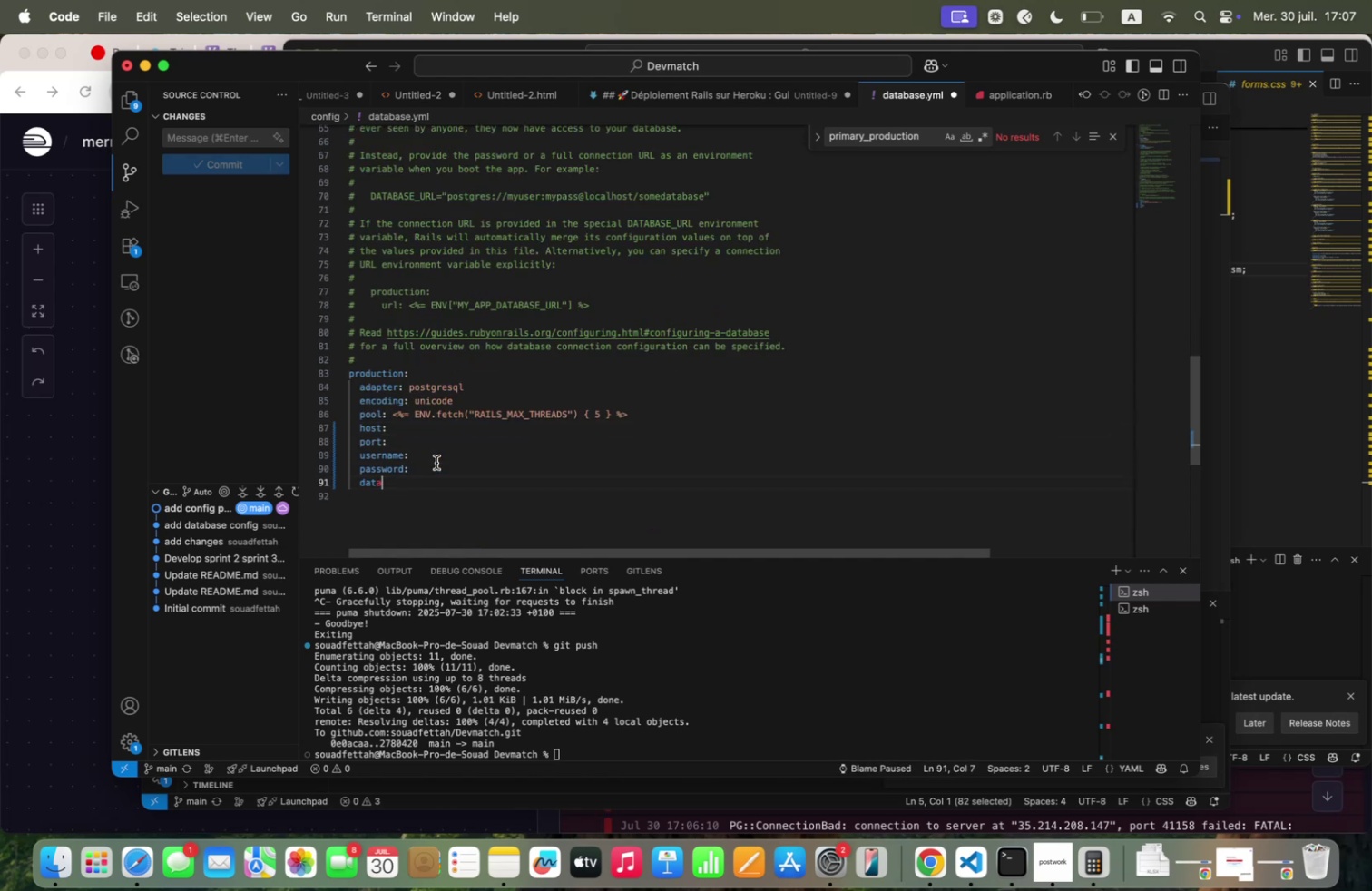 
key(Meta+W)
 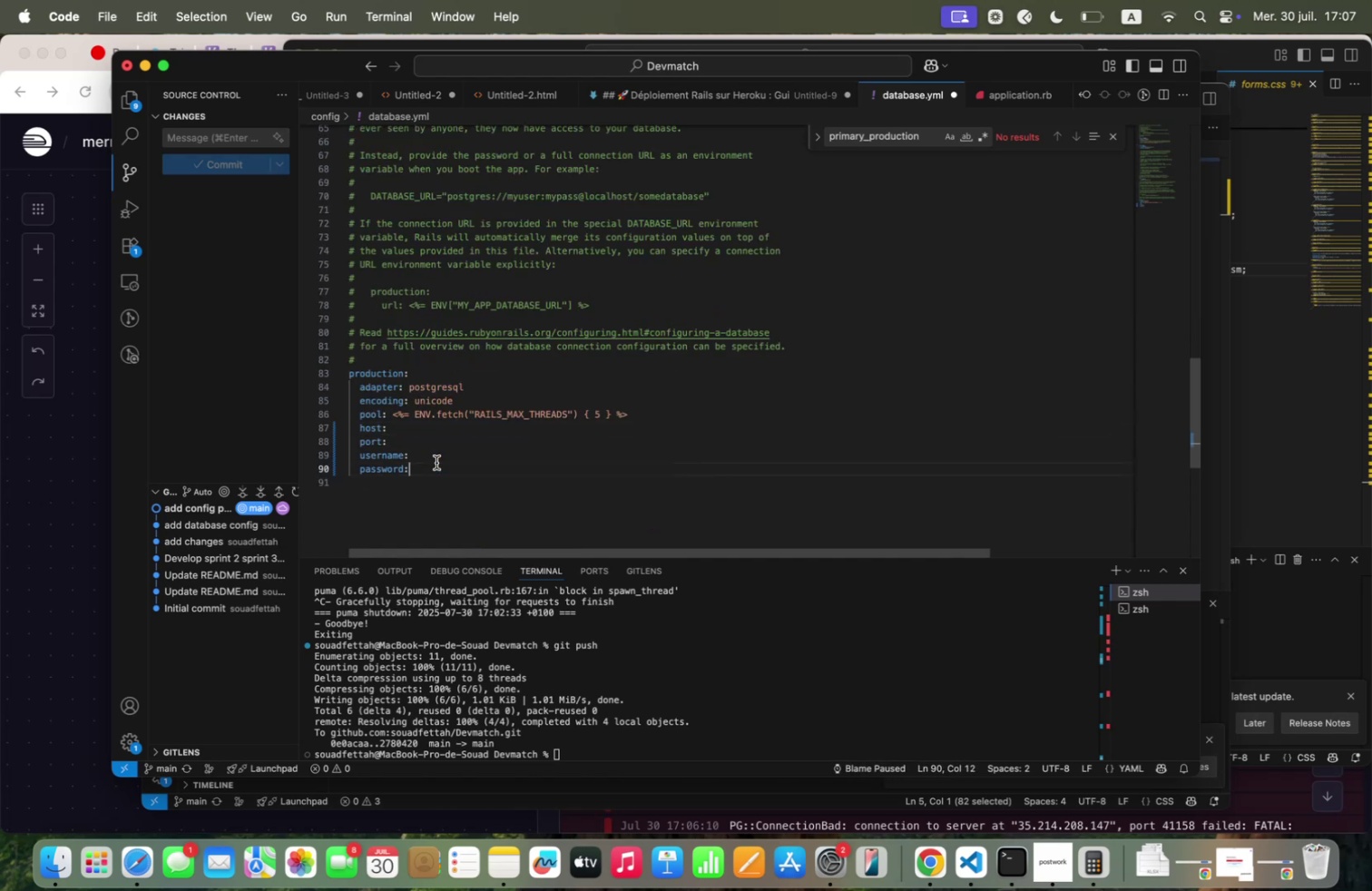 
key(Meta+W)
 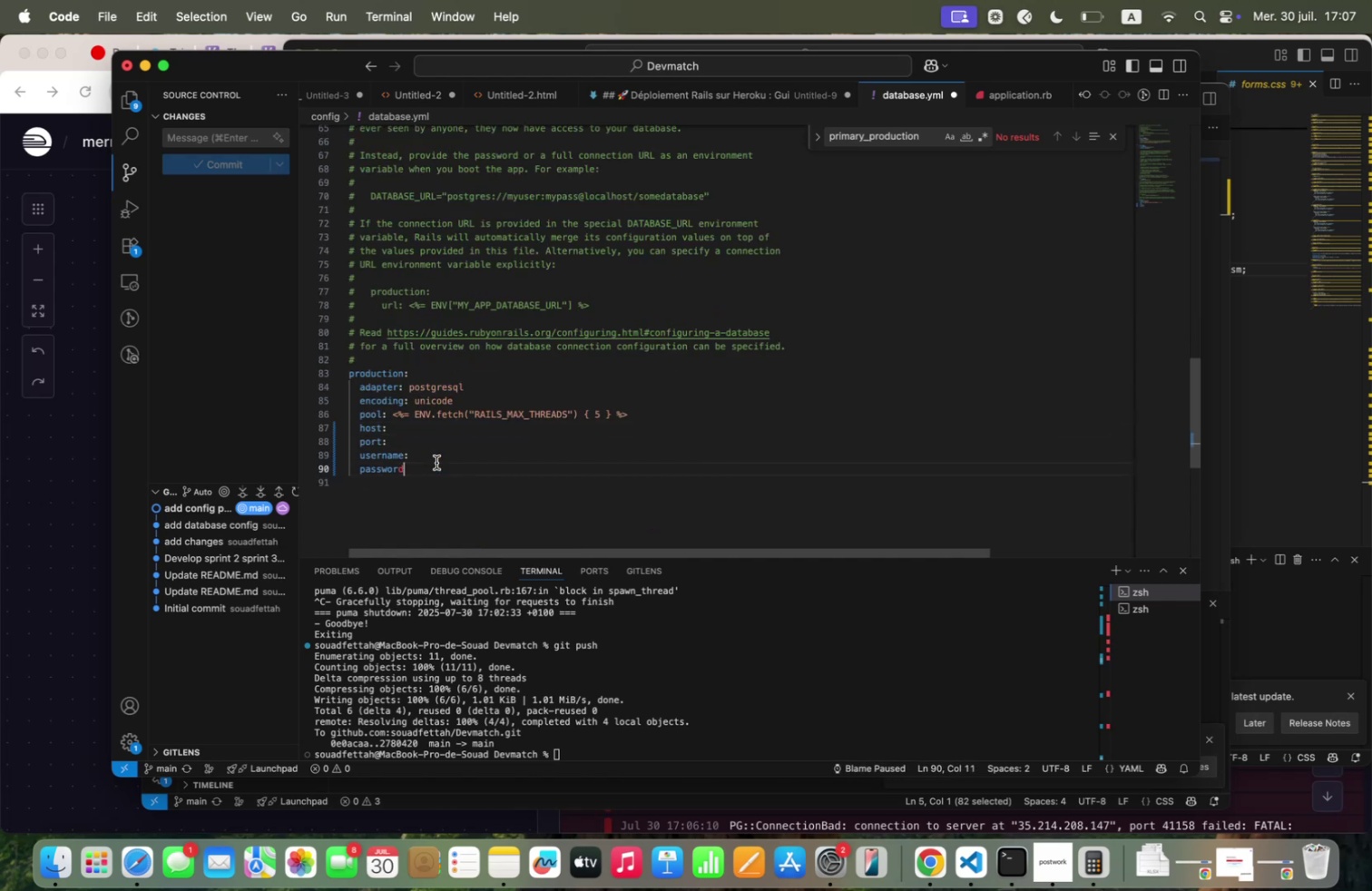 
key(Meta+W)
 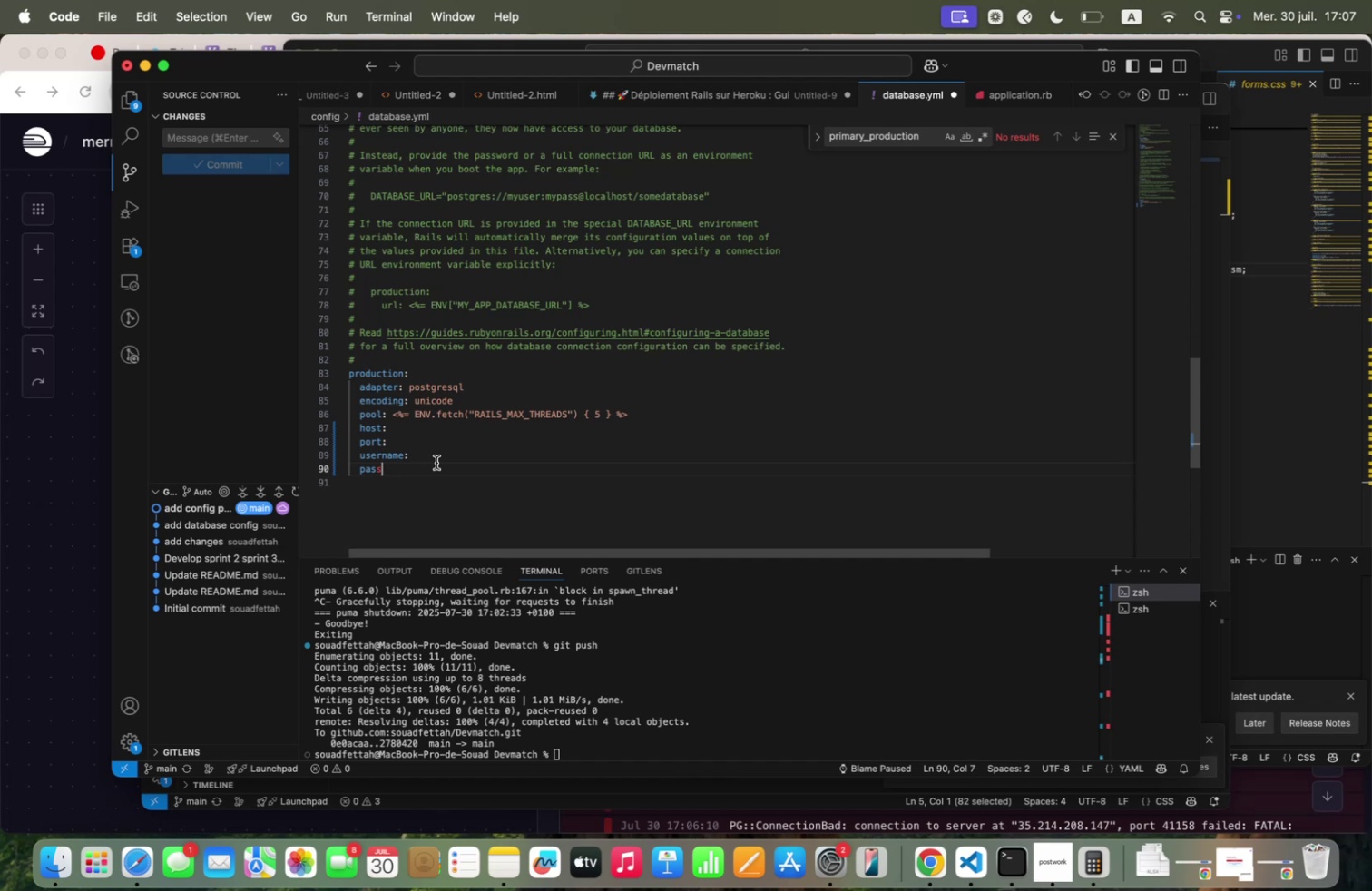 
key(Meta+W)
 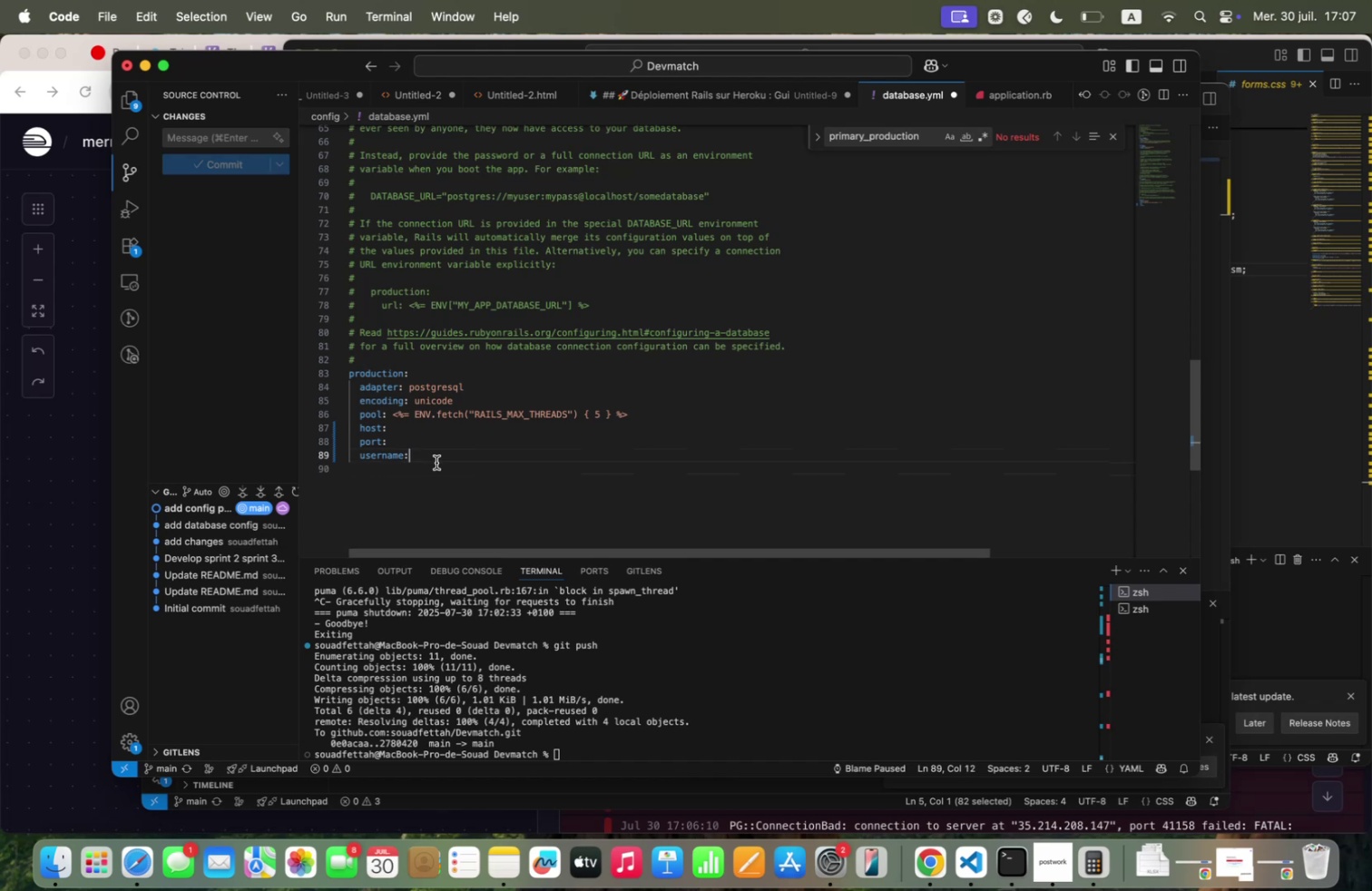 
key(Meta+W)
 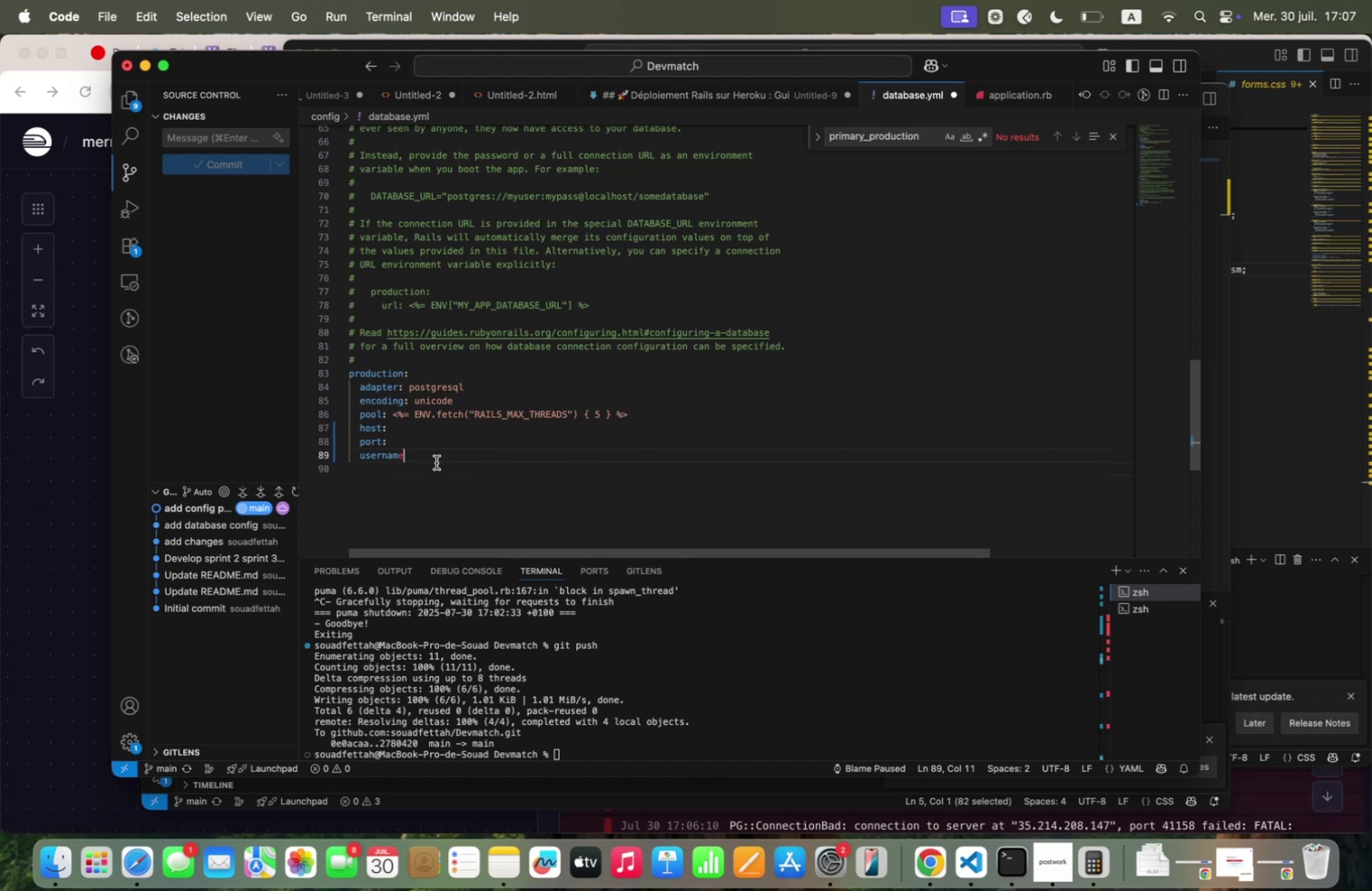 
key(Meta+W)
 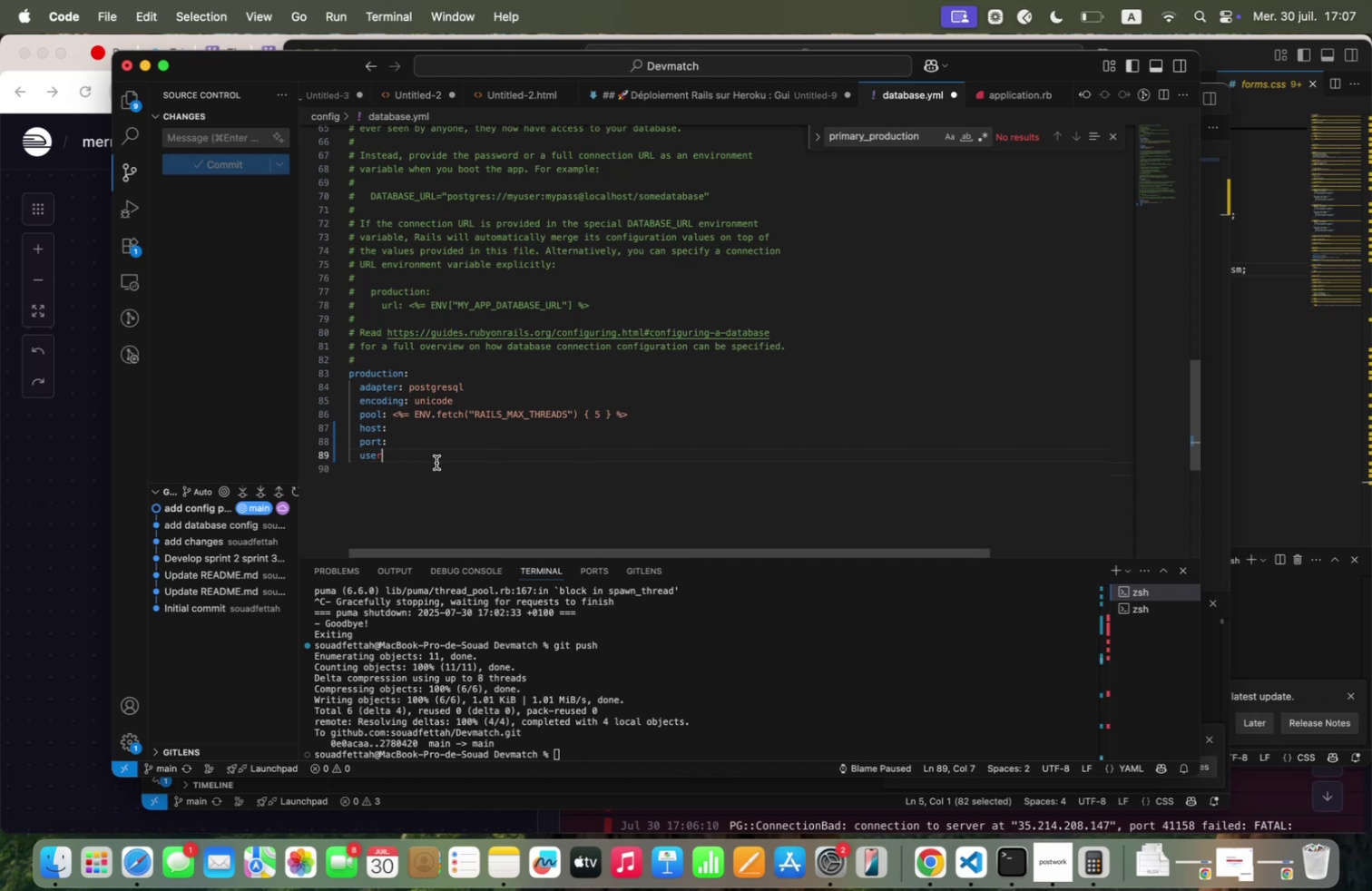 
key(Meta+W)
 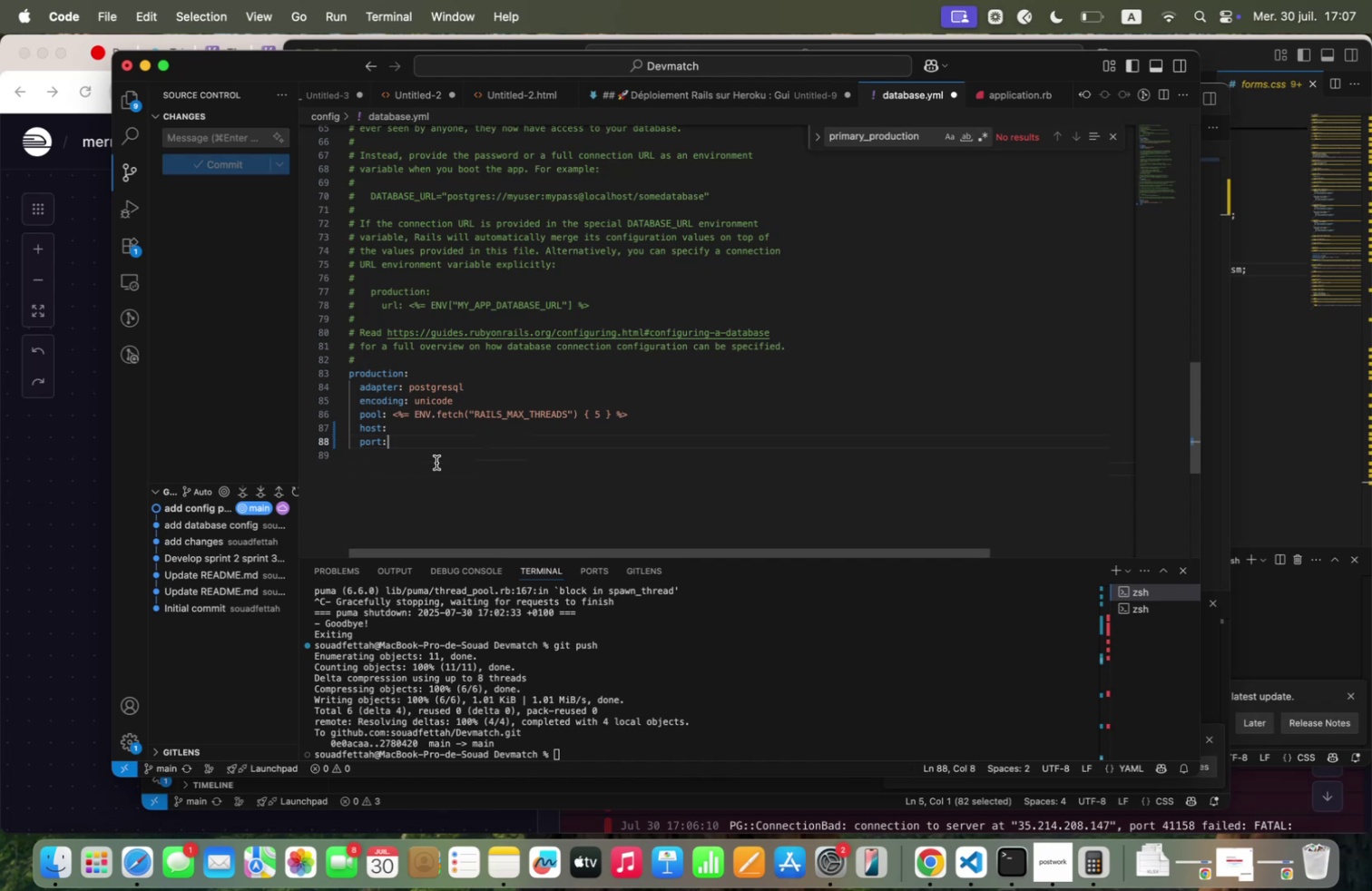 
key(Meta+W)
 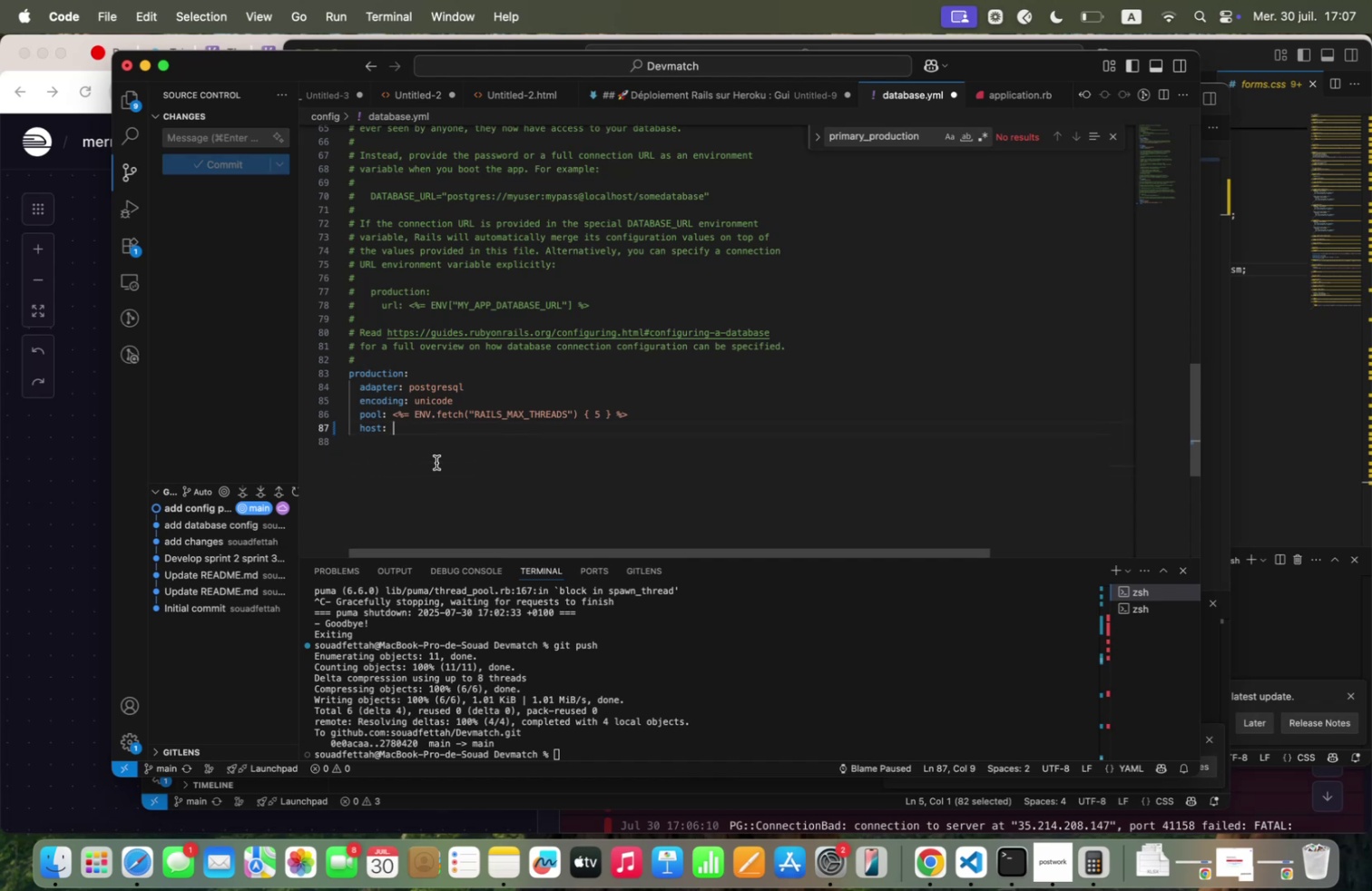 
key(Meta+W)
 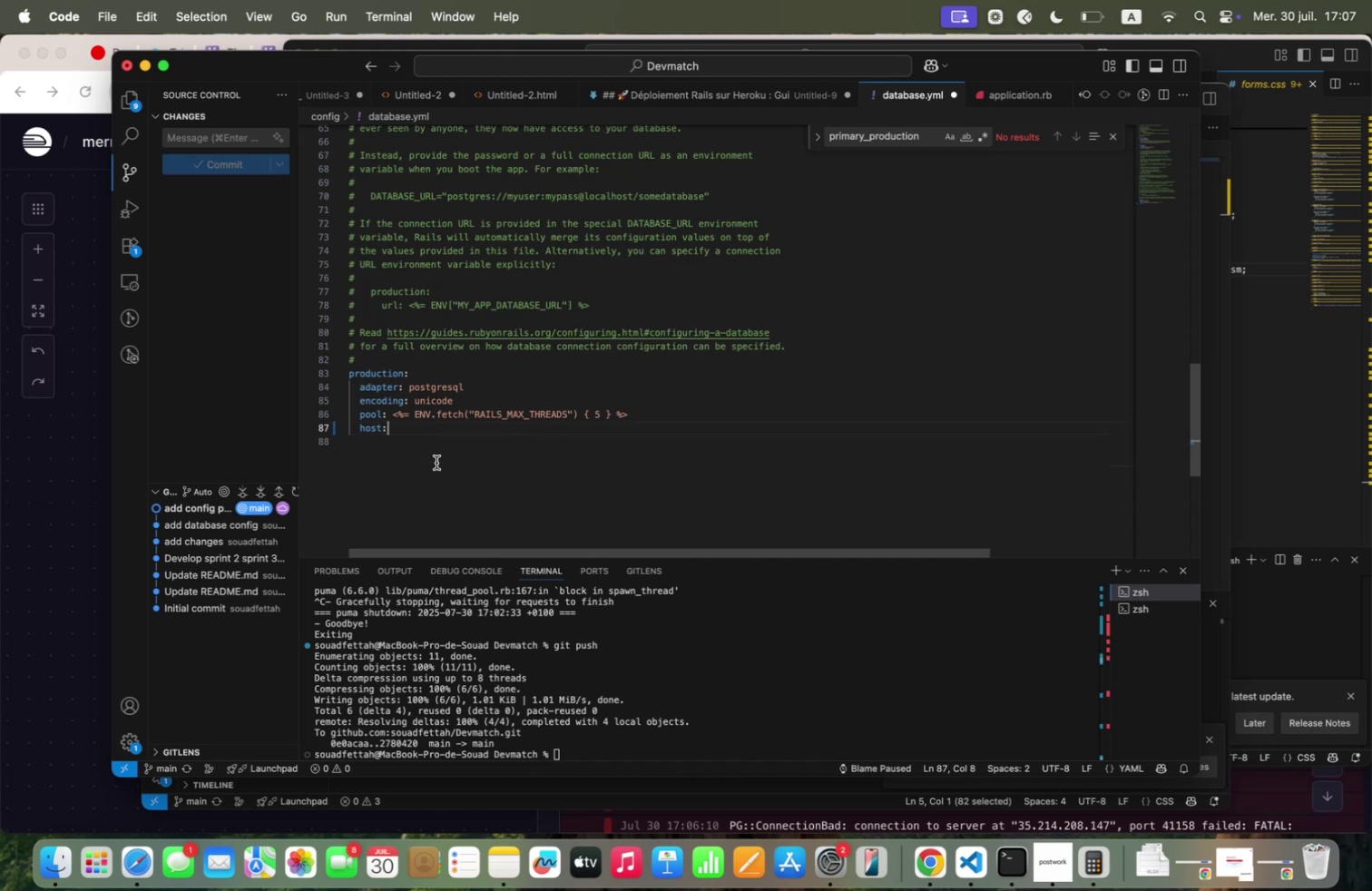 
key(Meta+W)
 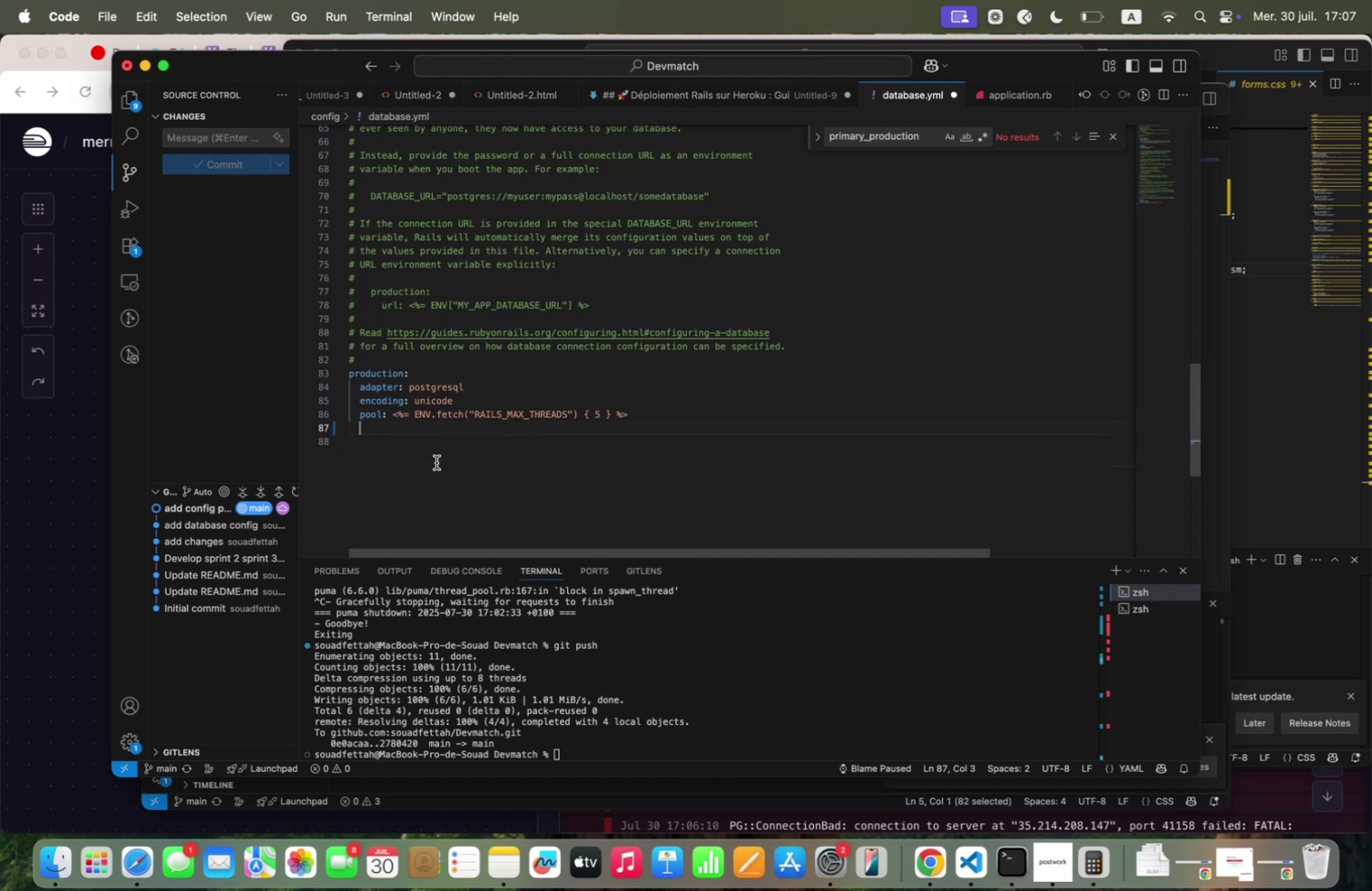 
key(Meta+W)
 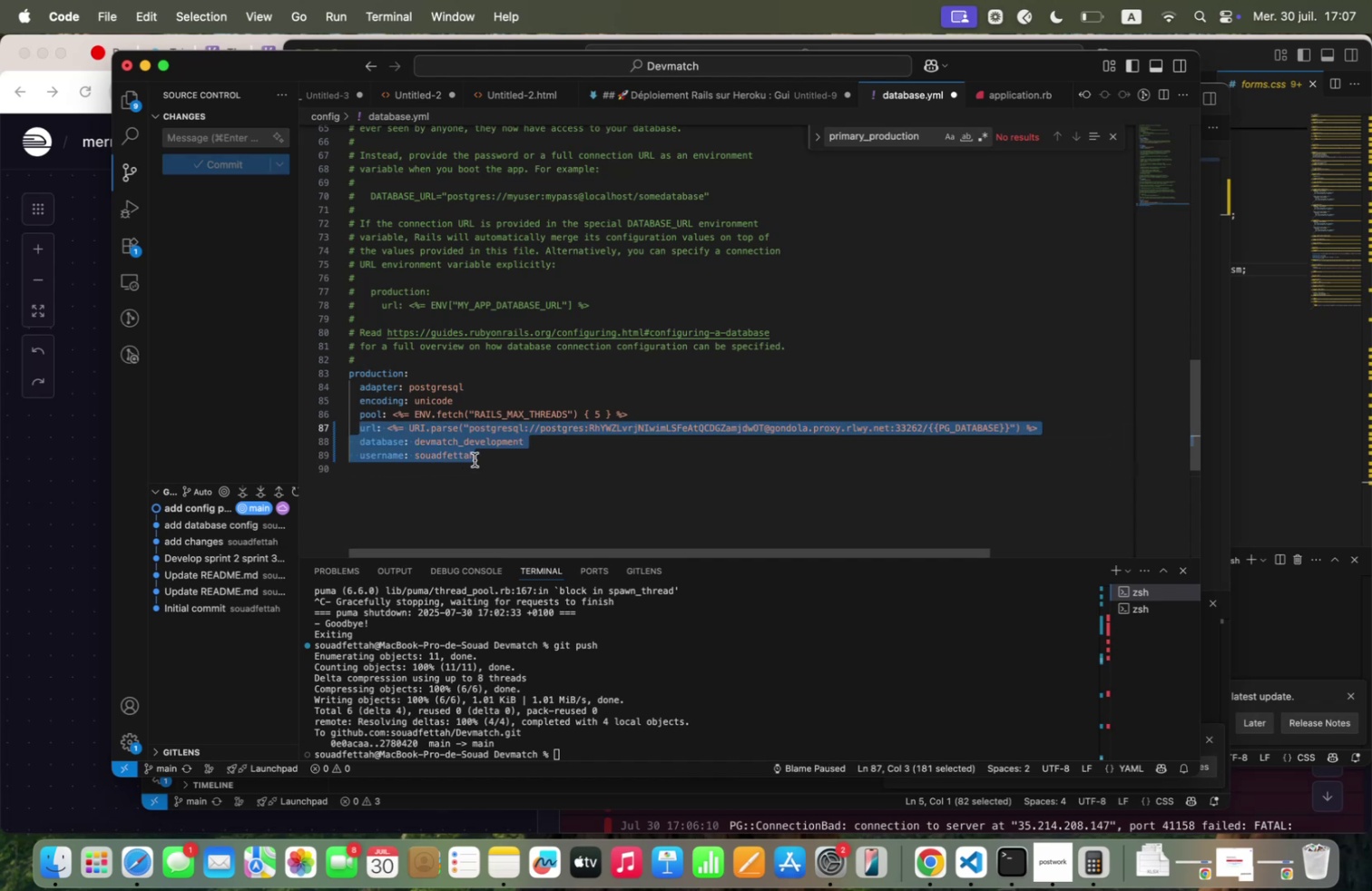 
key(Meta+W)
 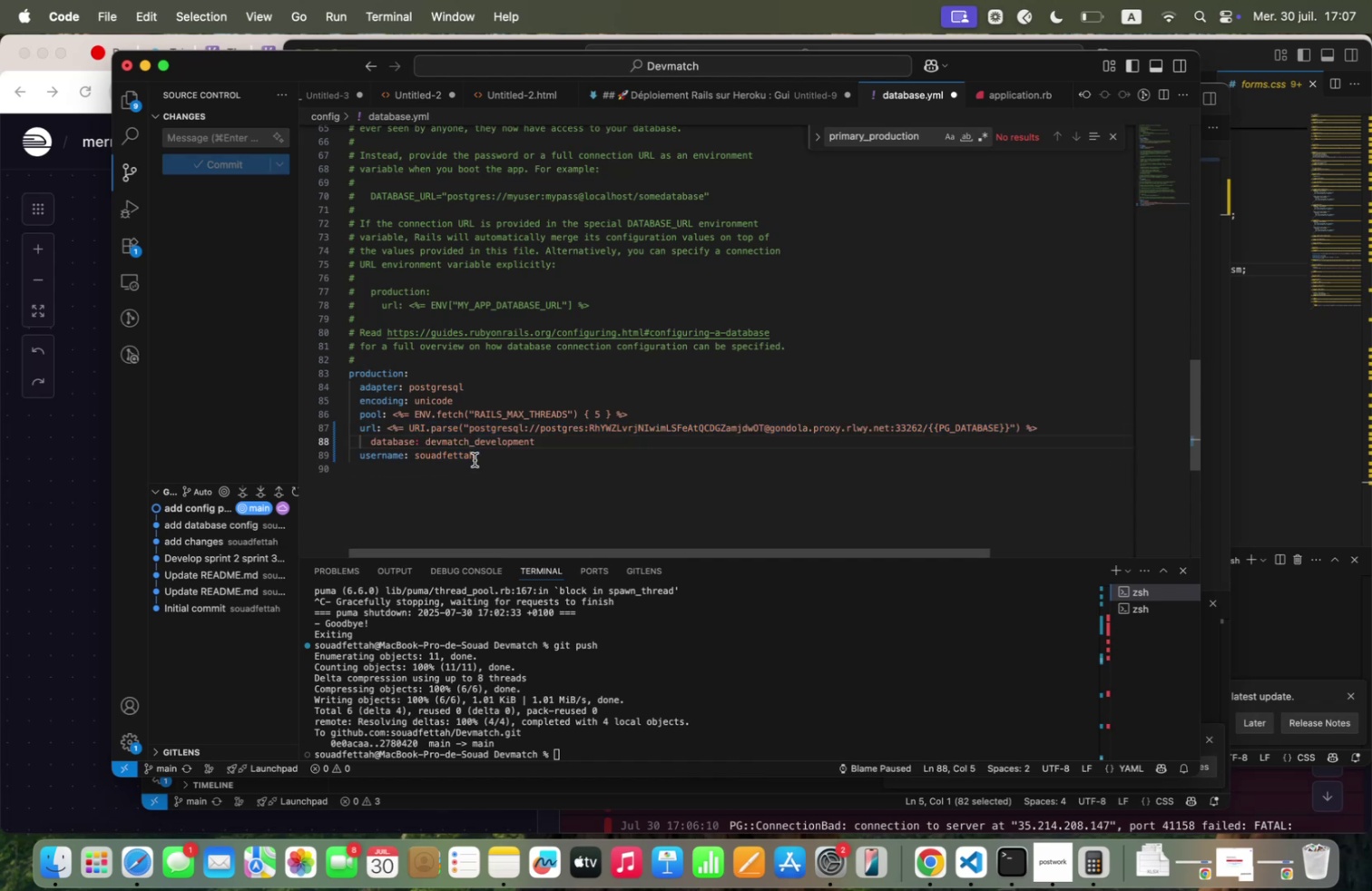 
key(Meta+W)
 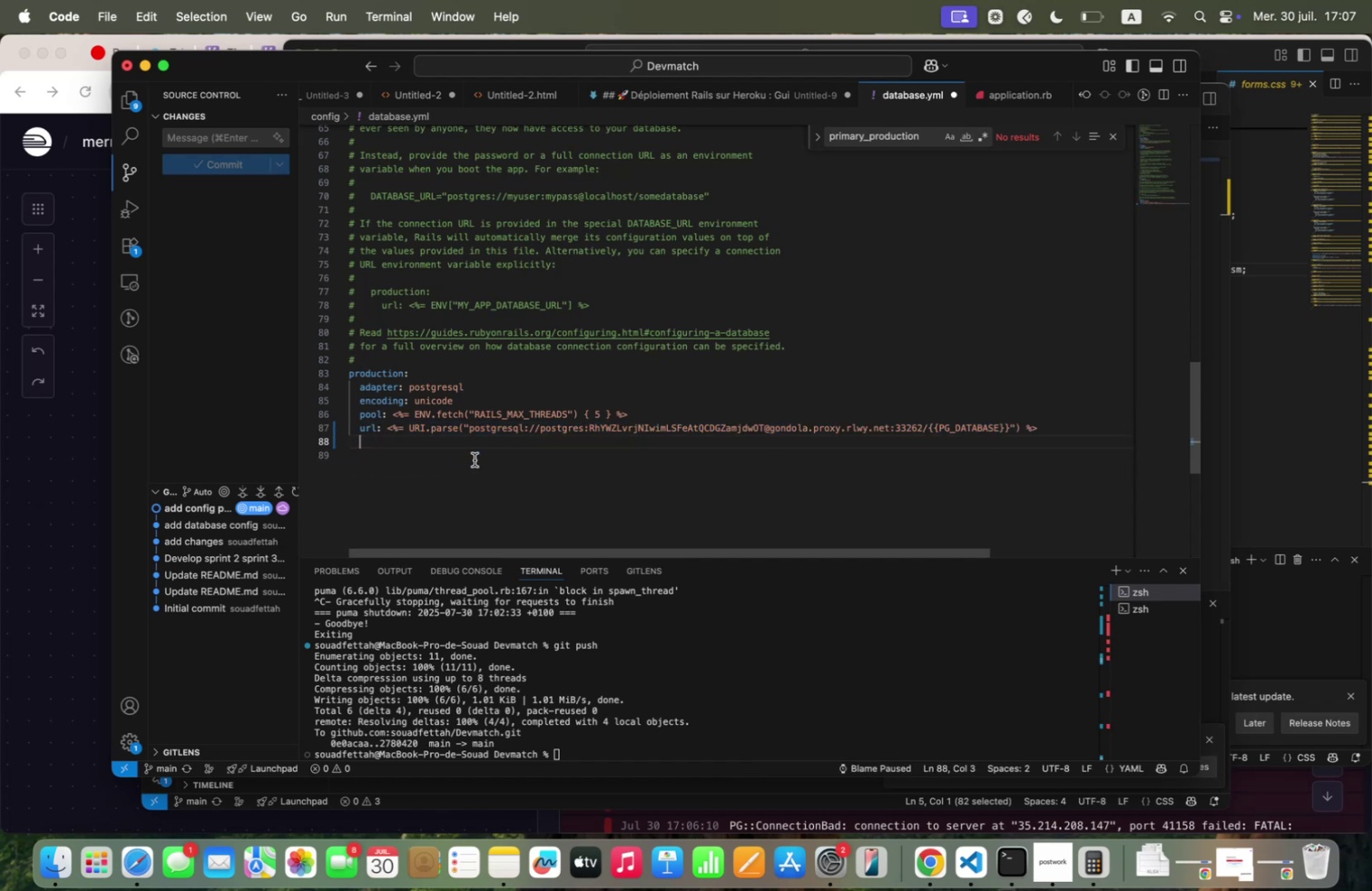 
key(Meta+W)
 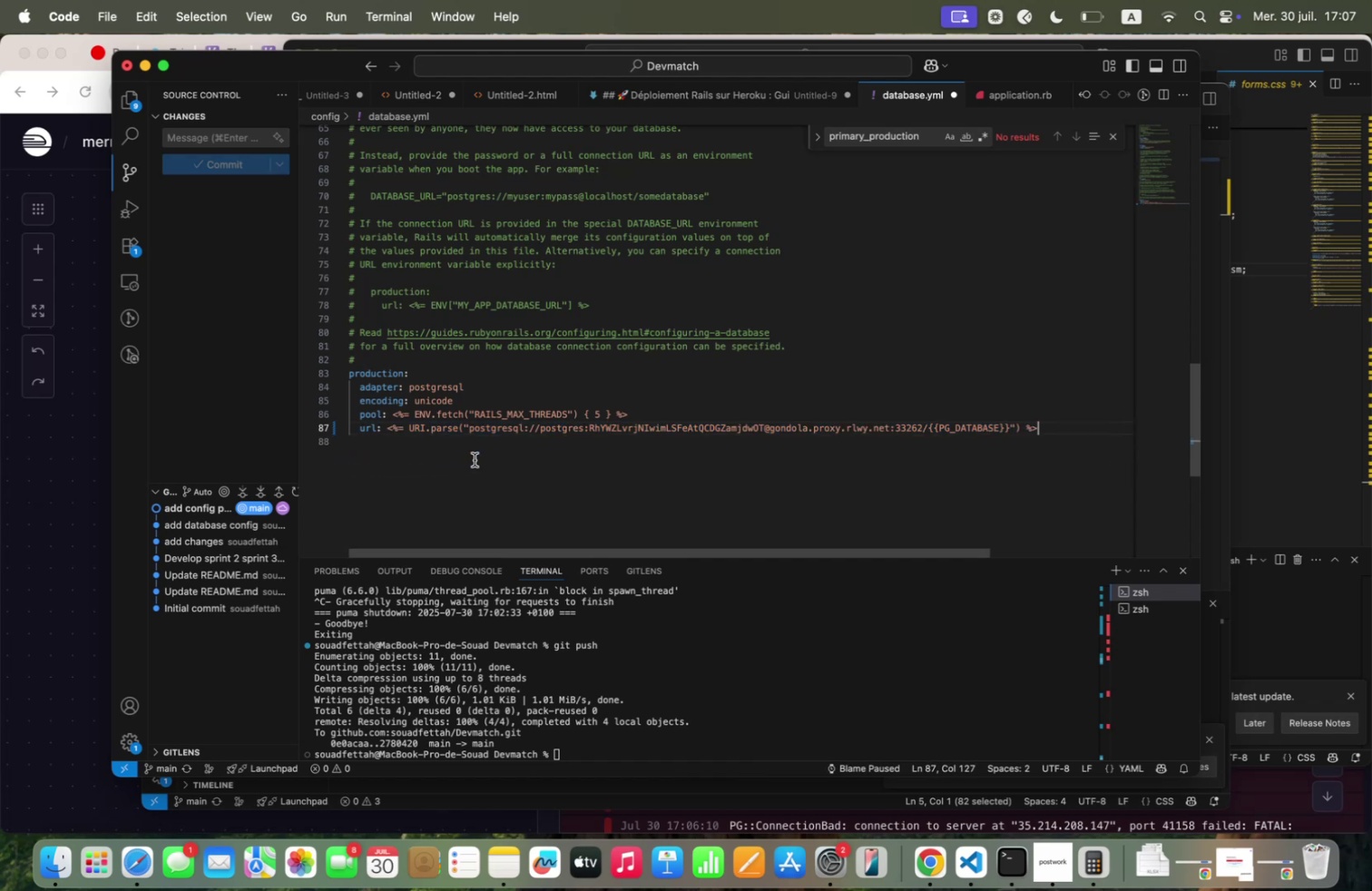 
key(Meta+W)
 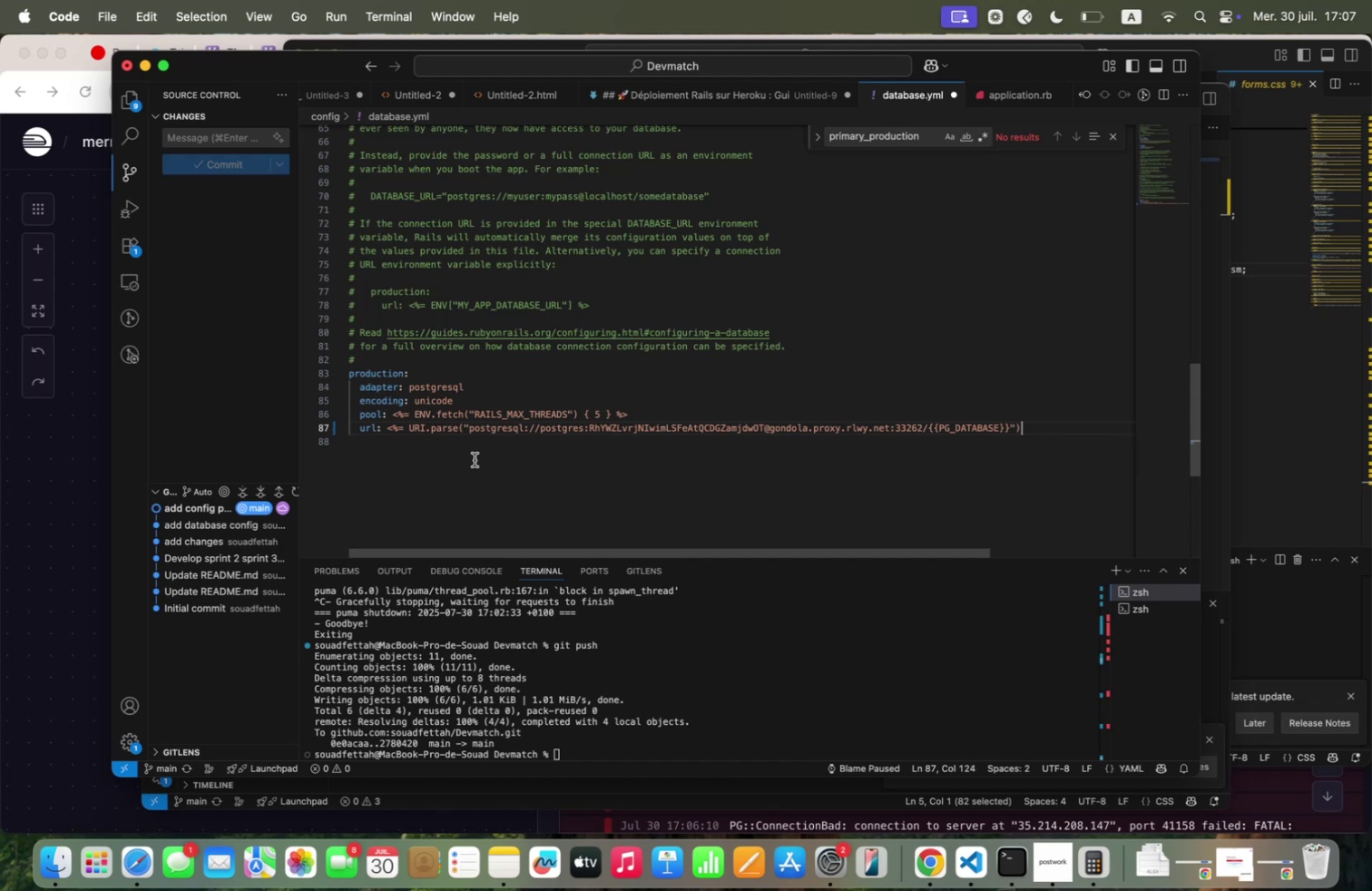 
key(Meta+W)
 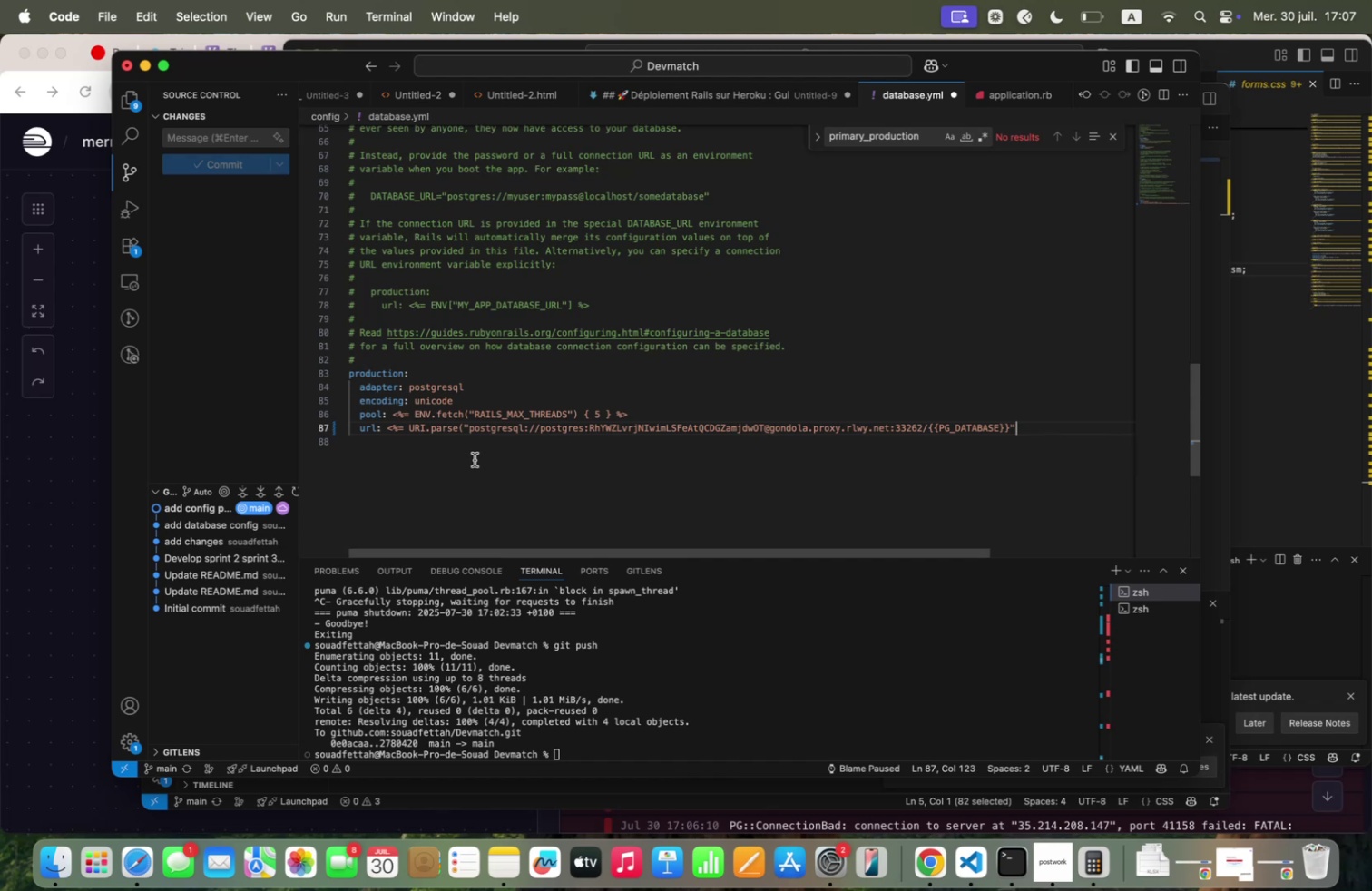 
key(Meta+W)
 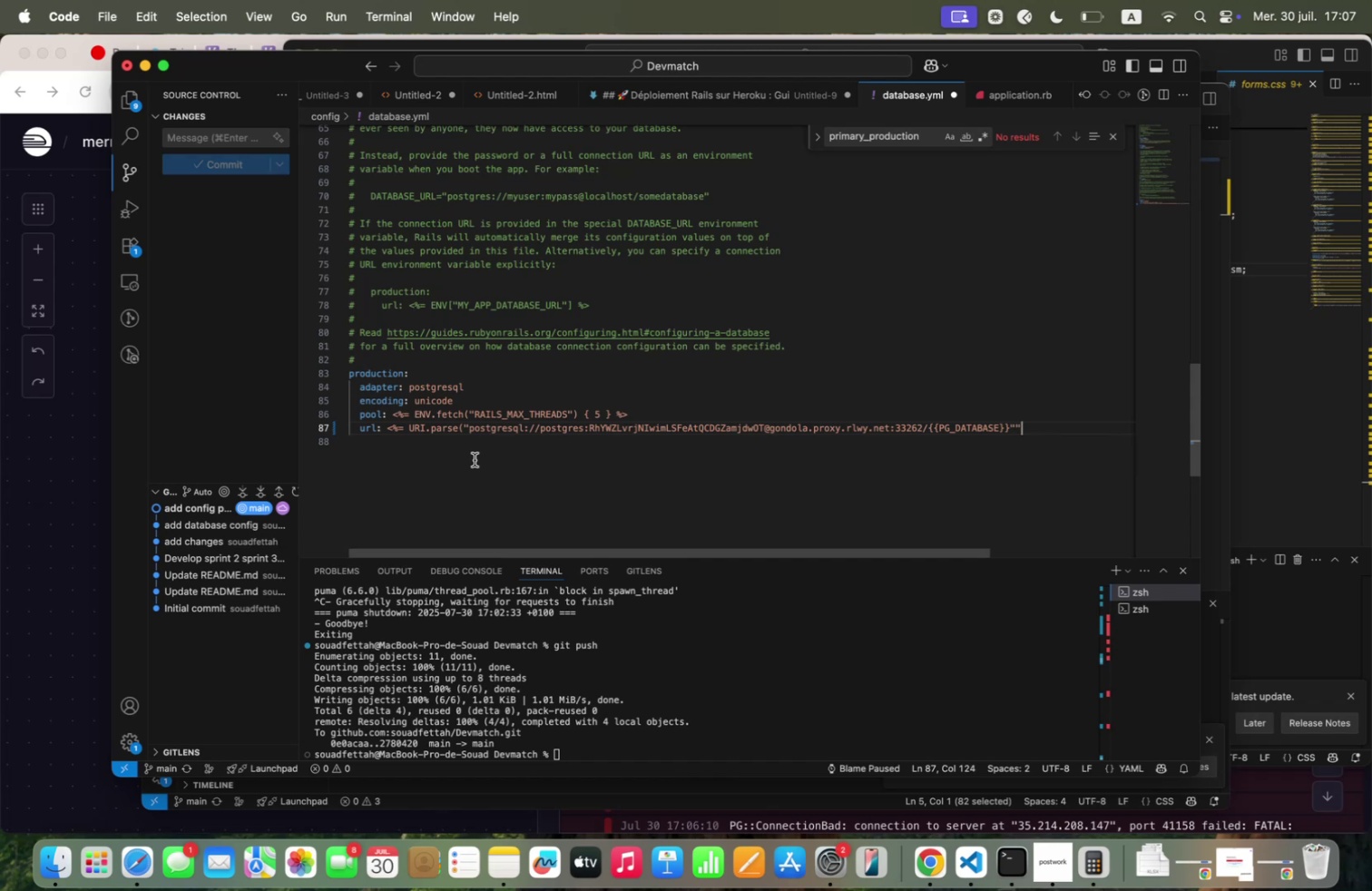 
key(Meta+W)
 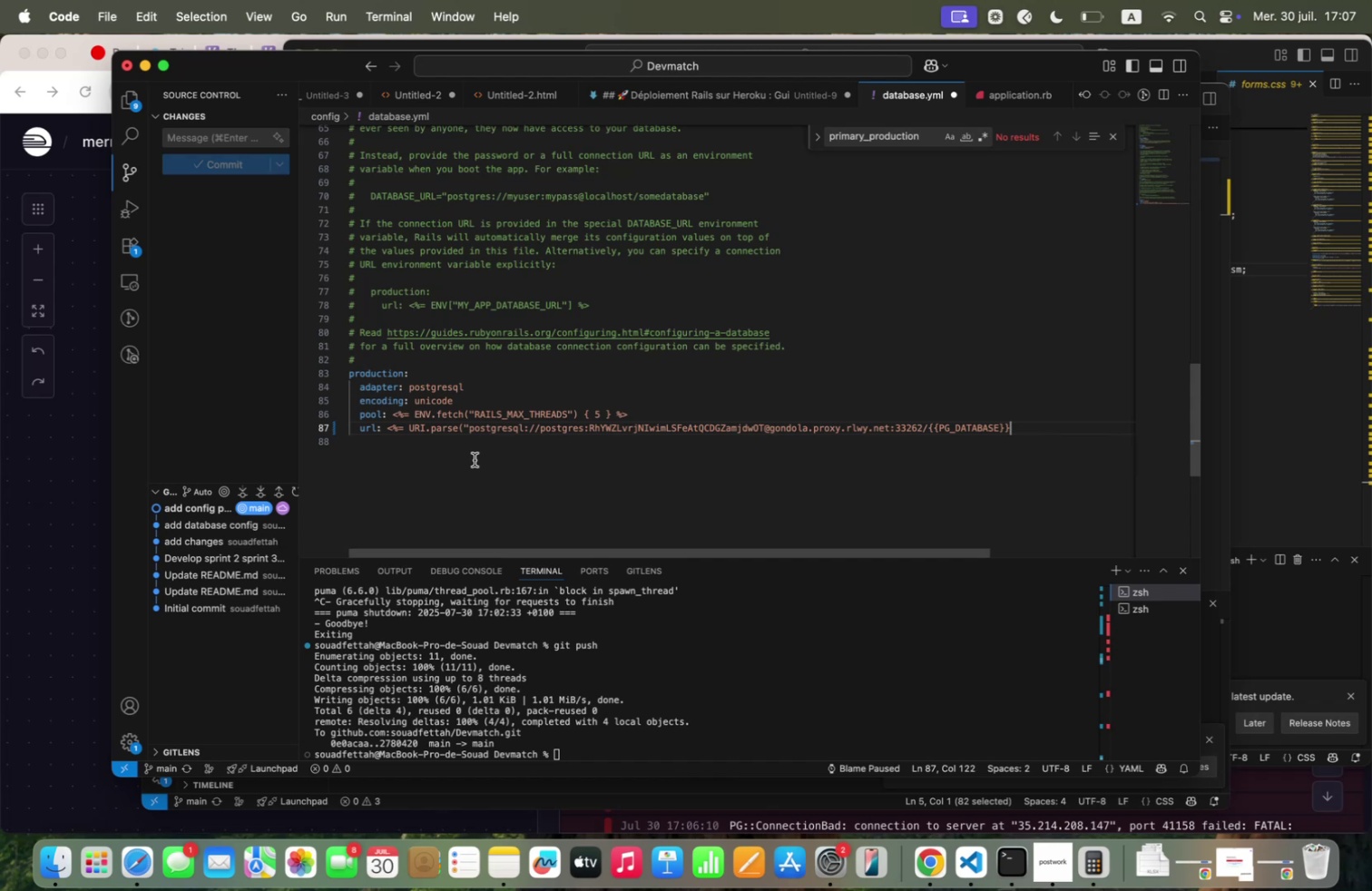 
key(Meta+W)
 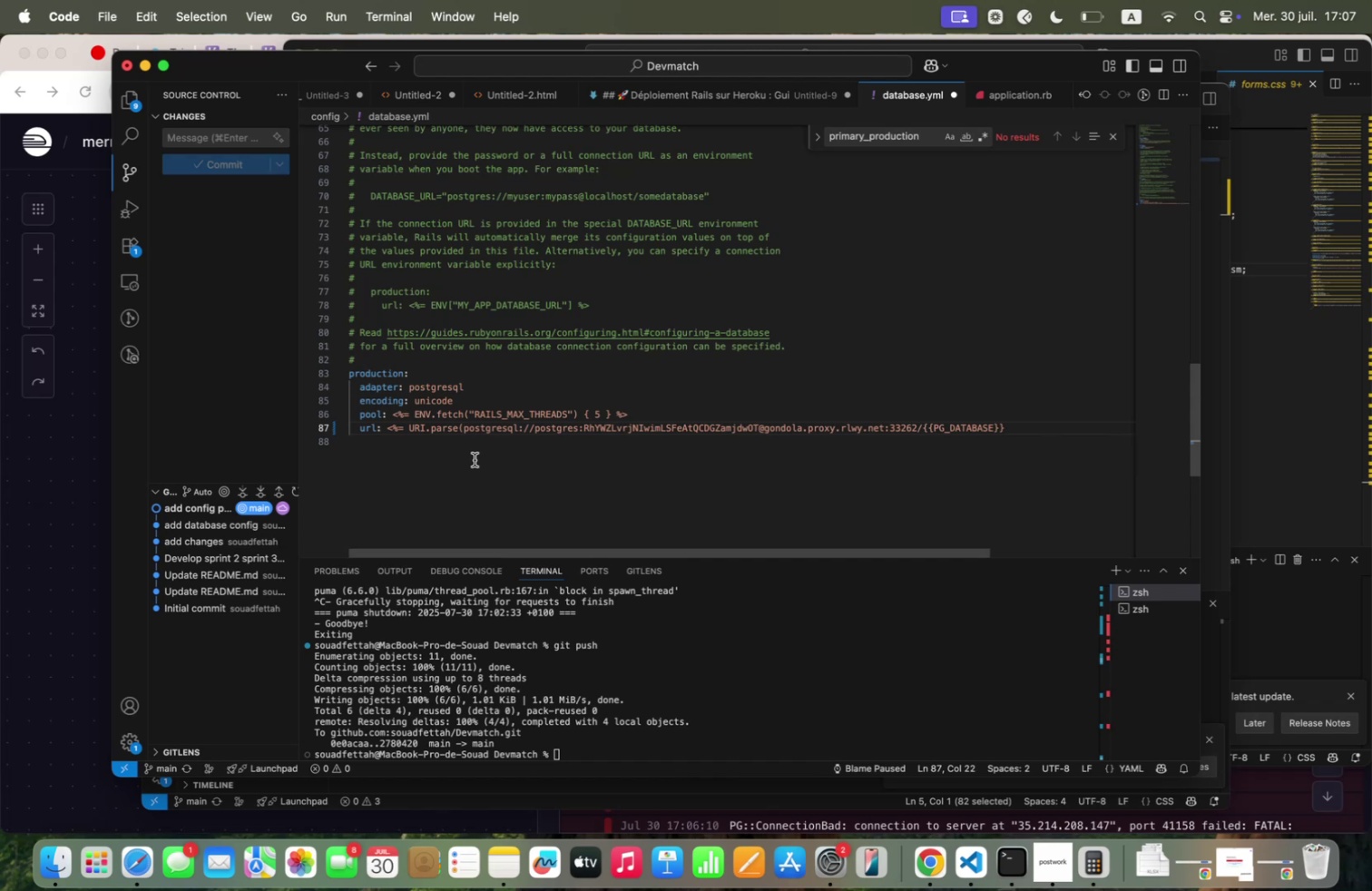 
key(Meta+W)
 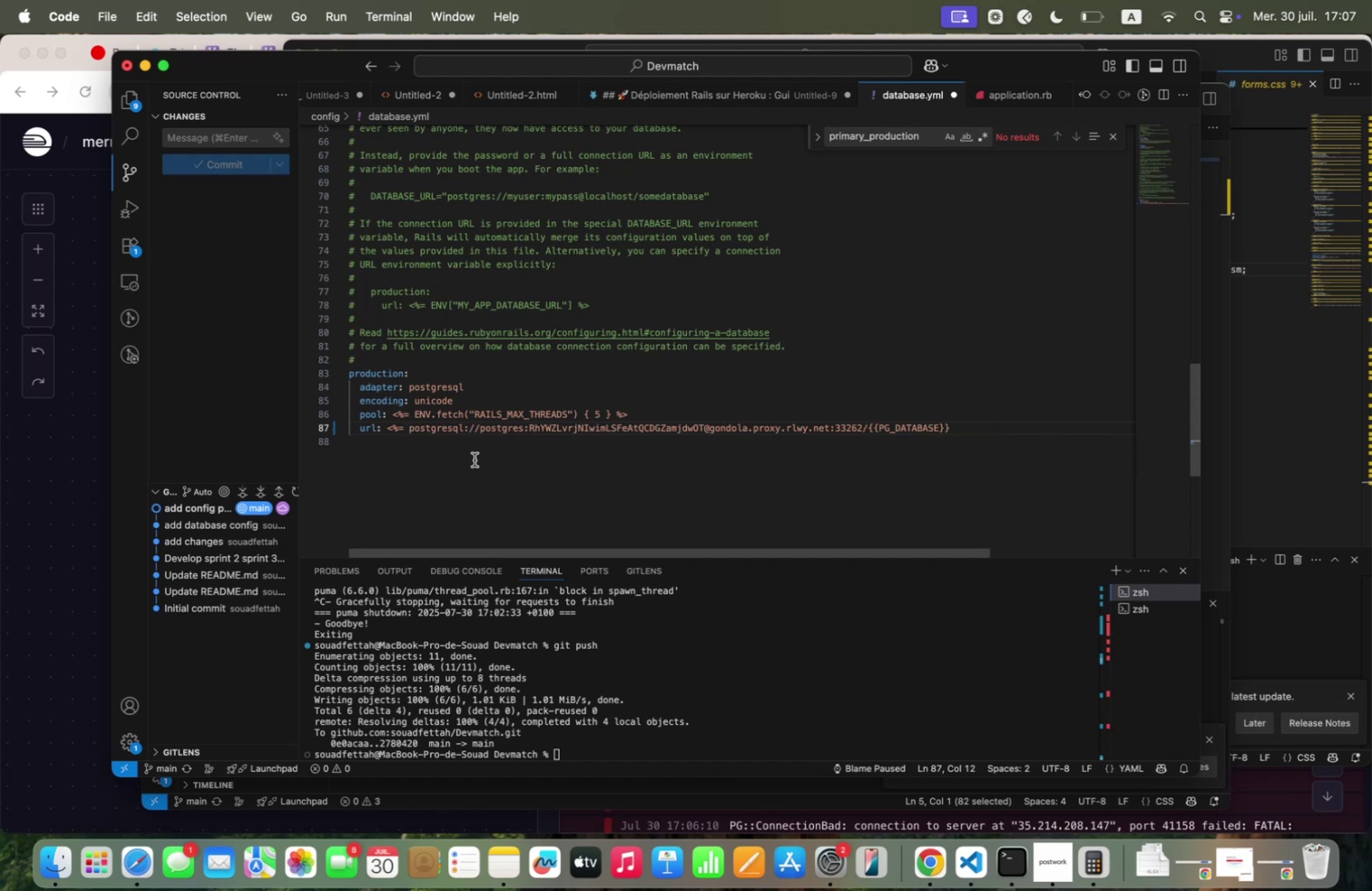 
key(Meta+W)
 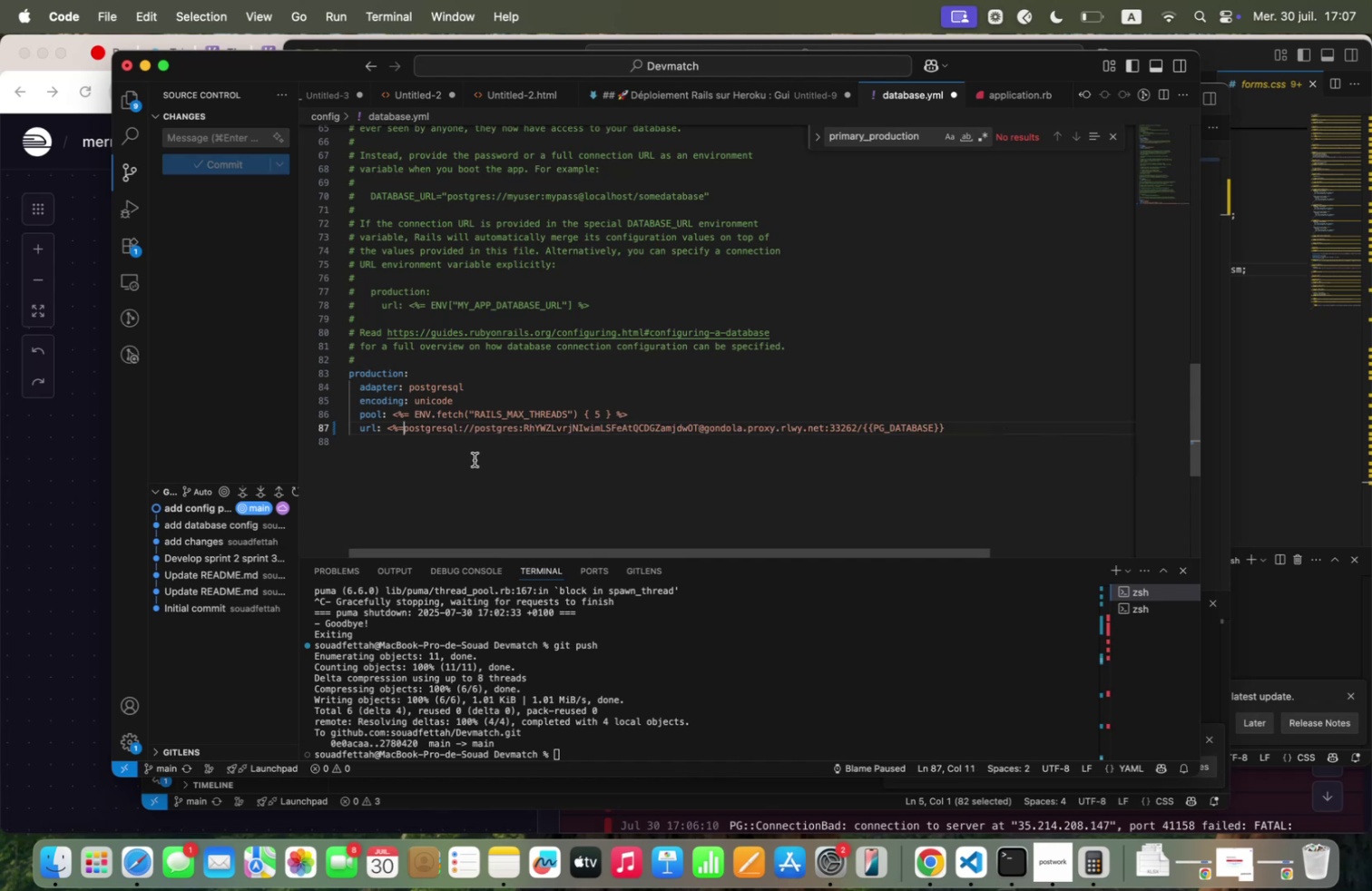 
key(Meta+W)
 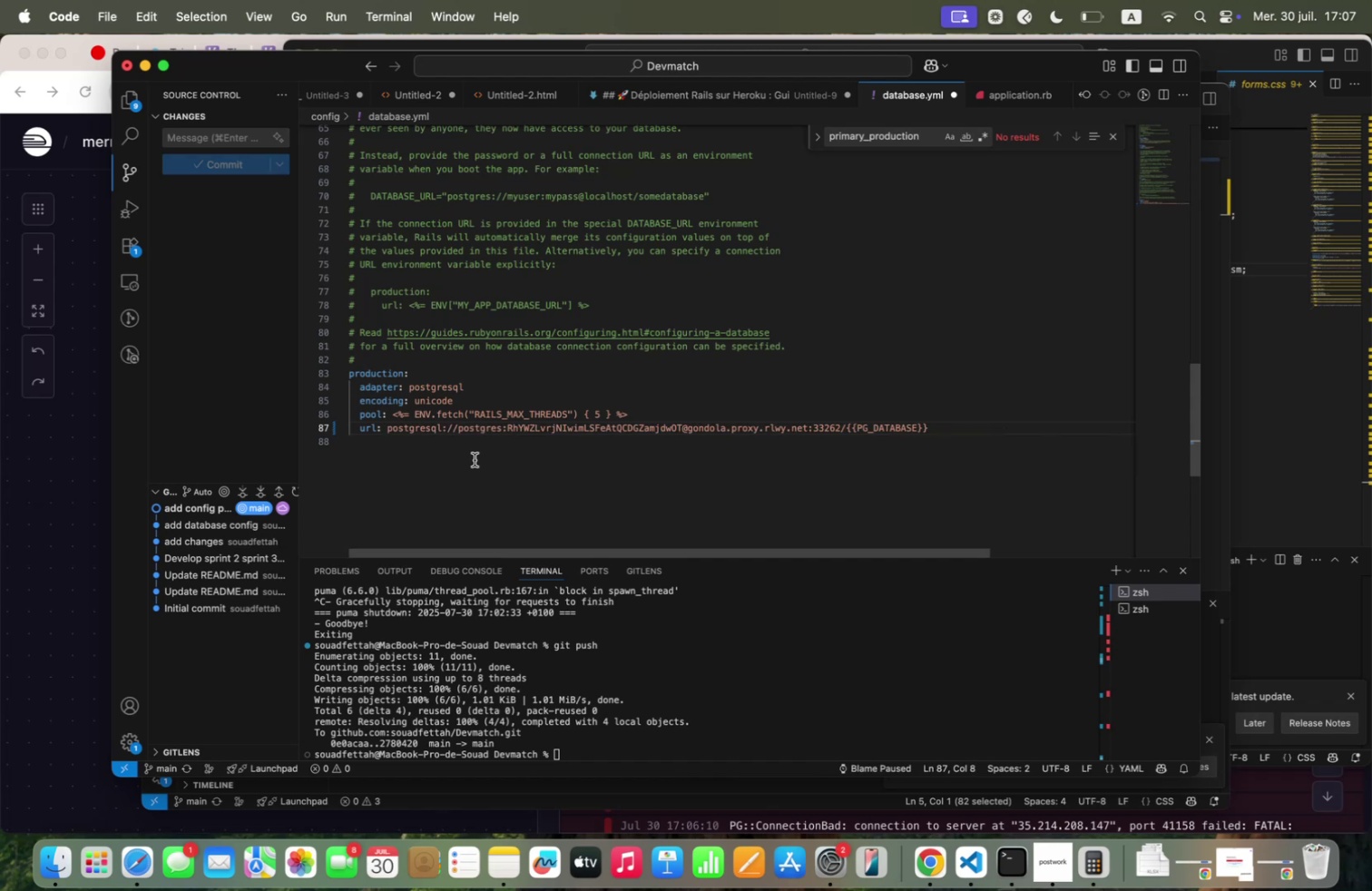 
key(Meta+W)
 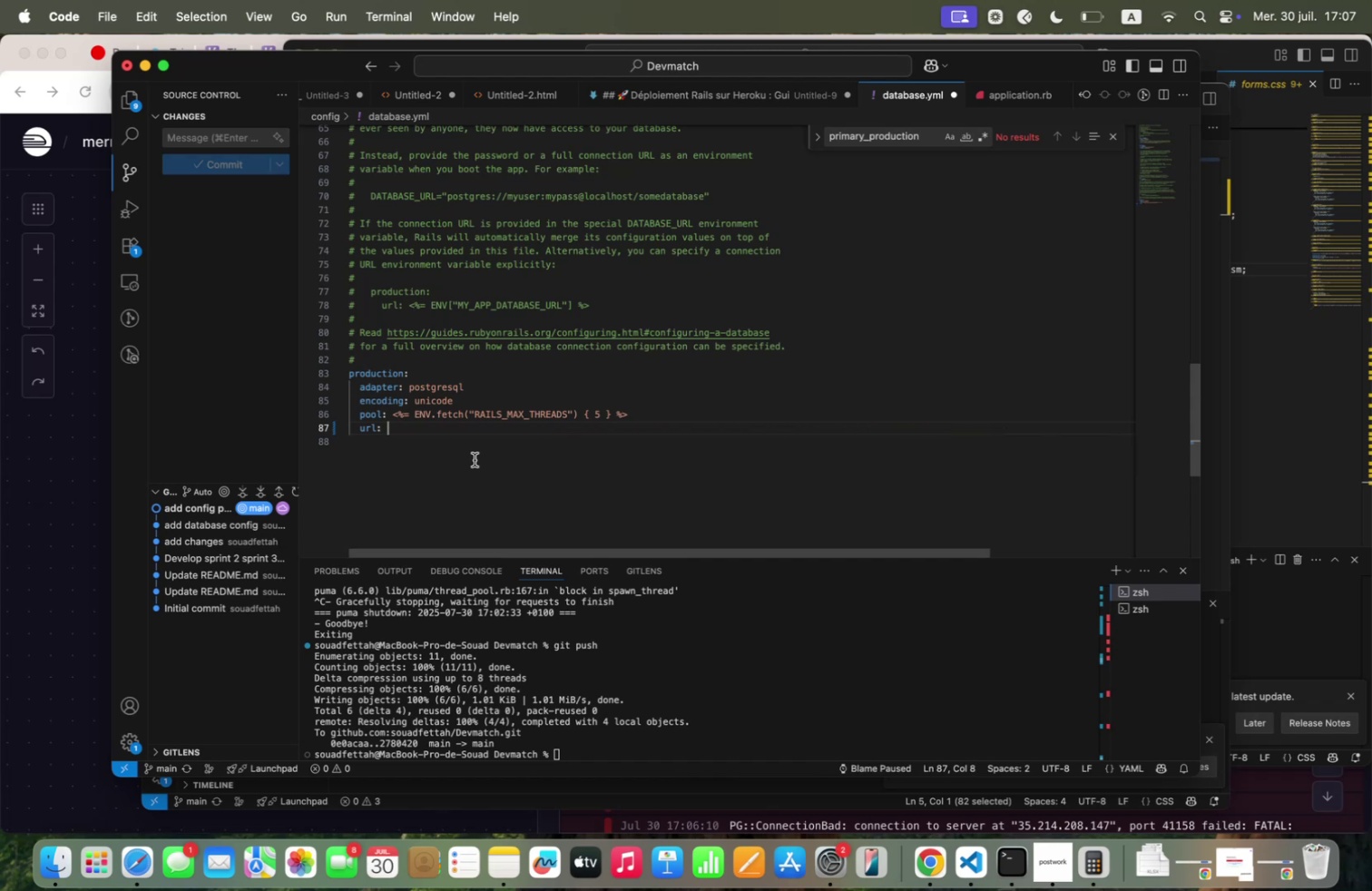 
key(Meta+W)
 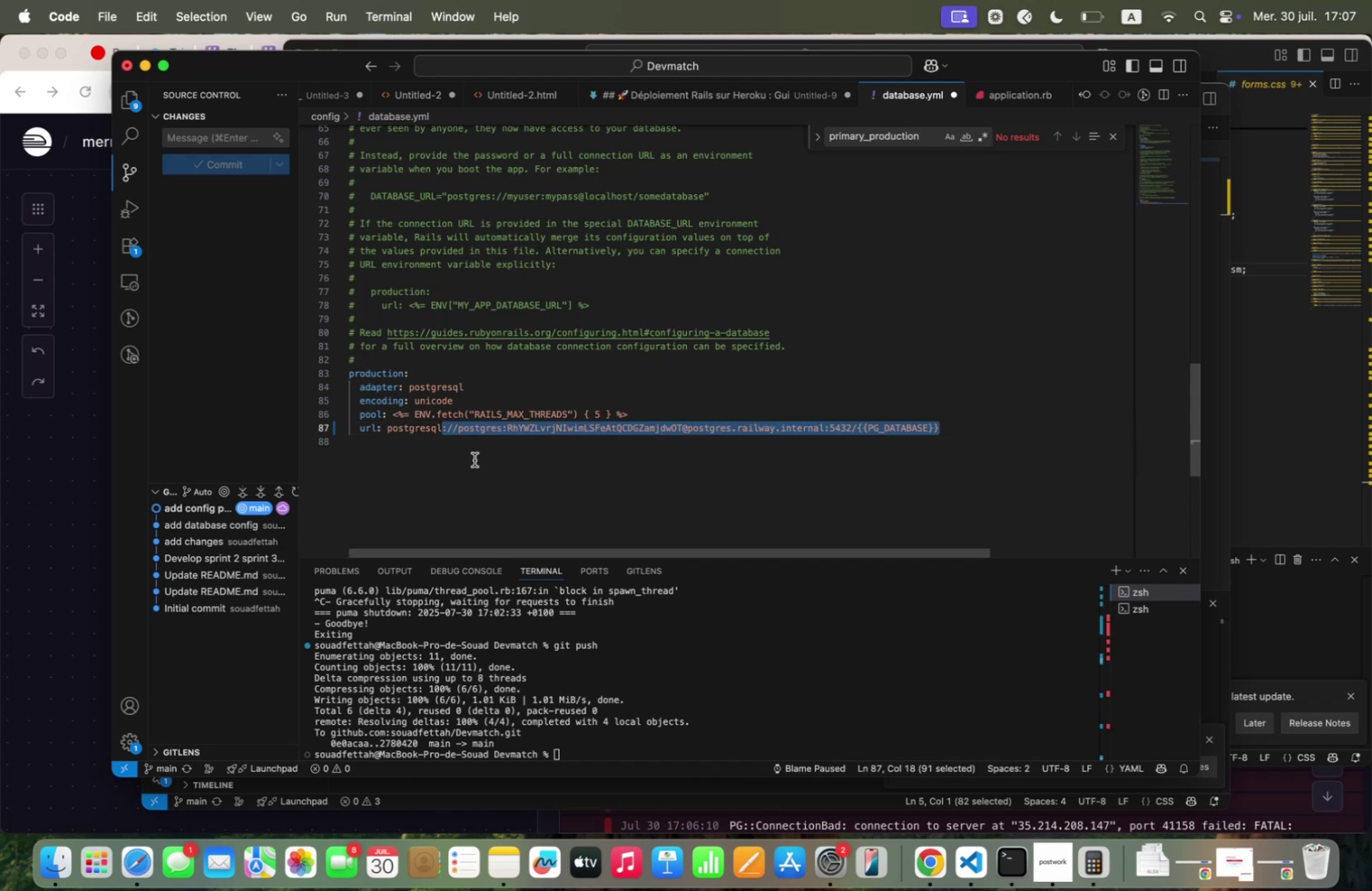 
key(Meta+W)
 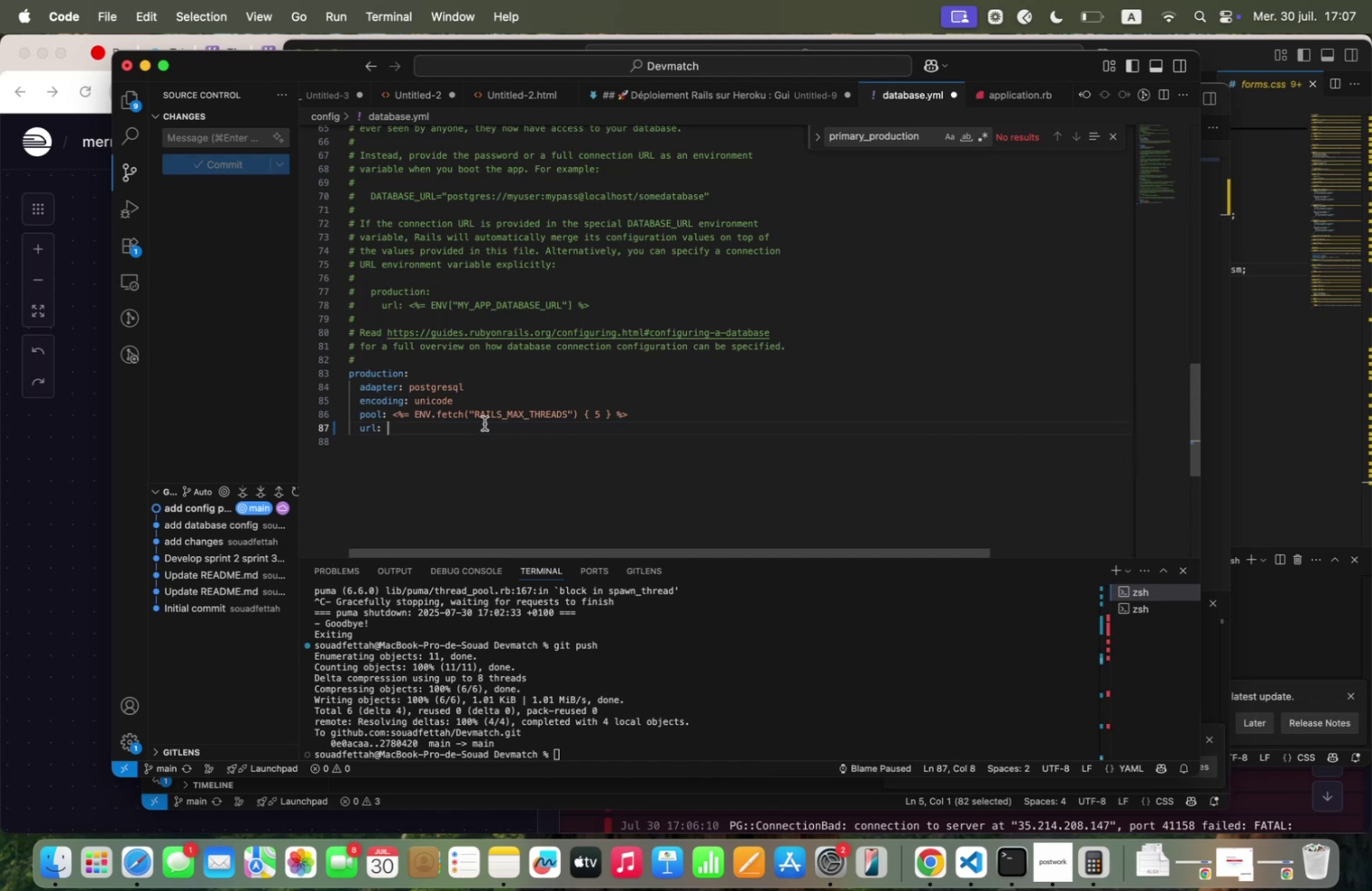 
key(Meta+W)
 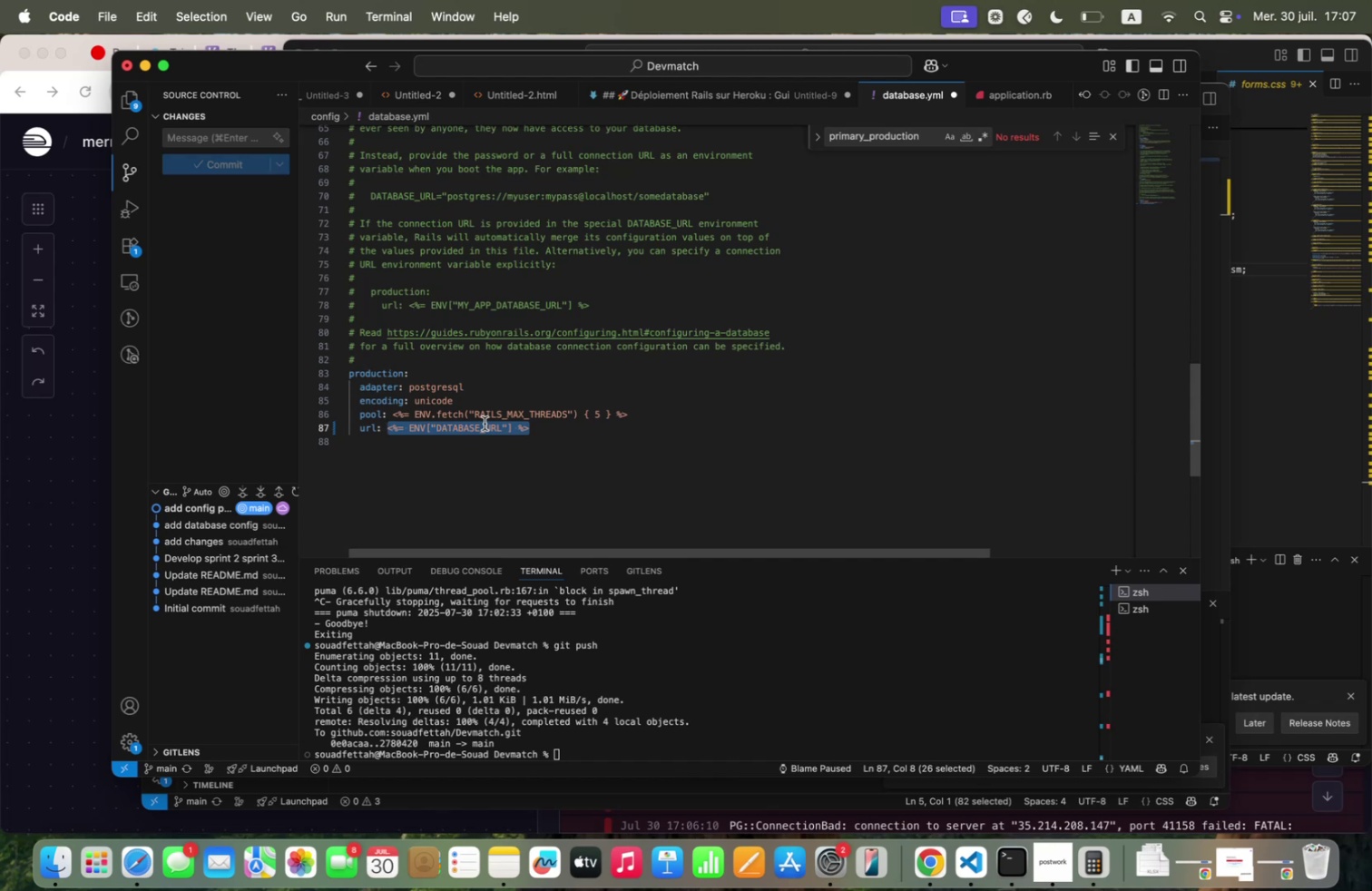 
key(Meta+W)
 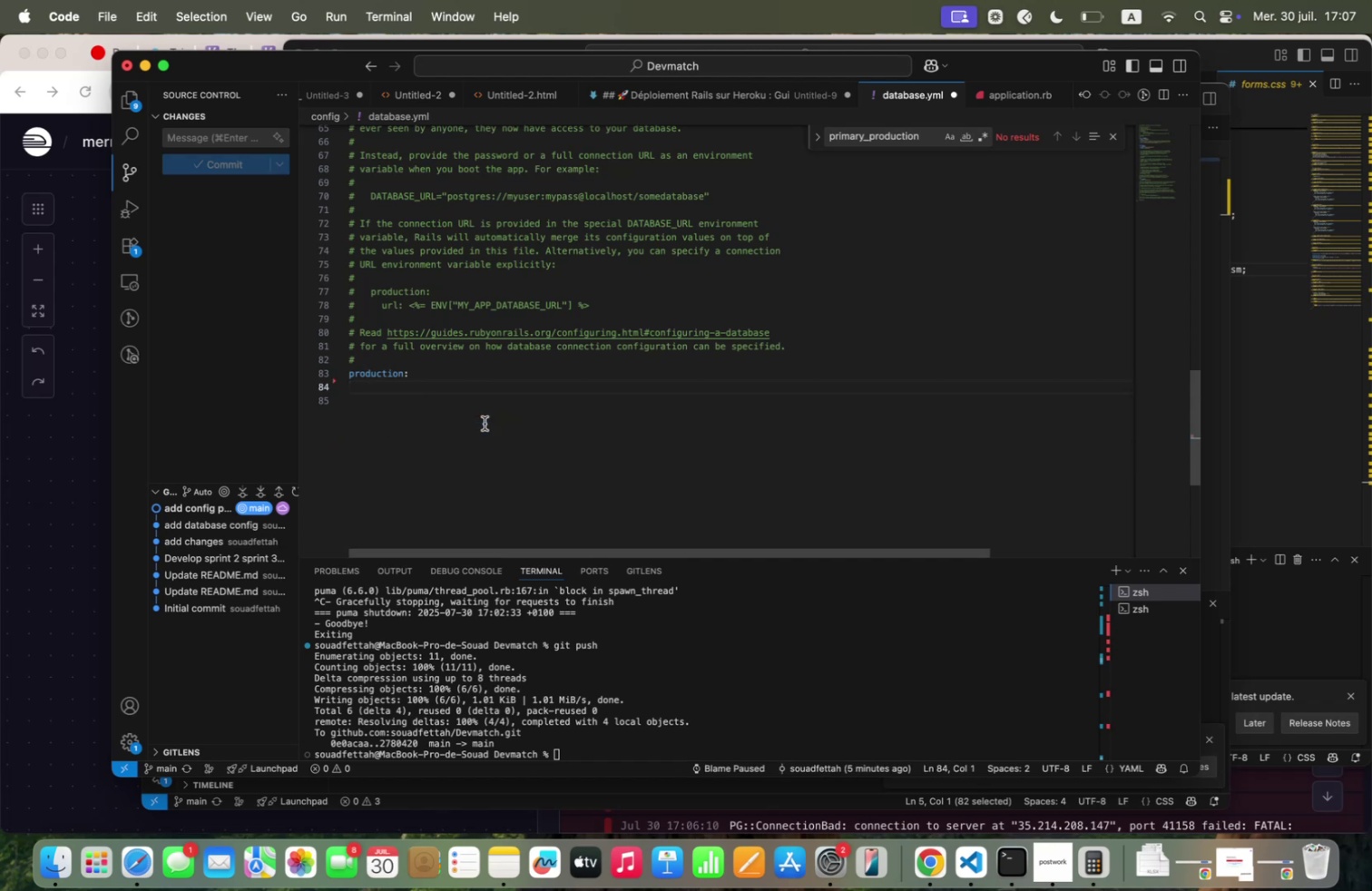 
key(Meta+W)
 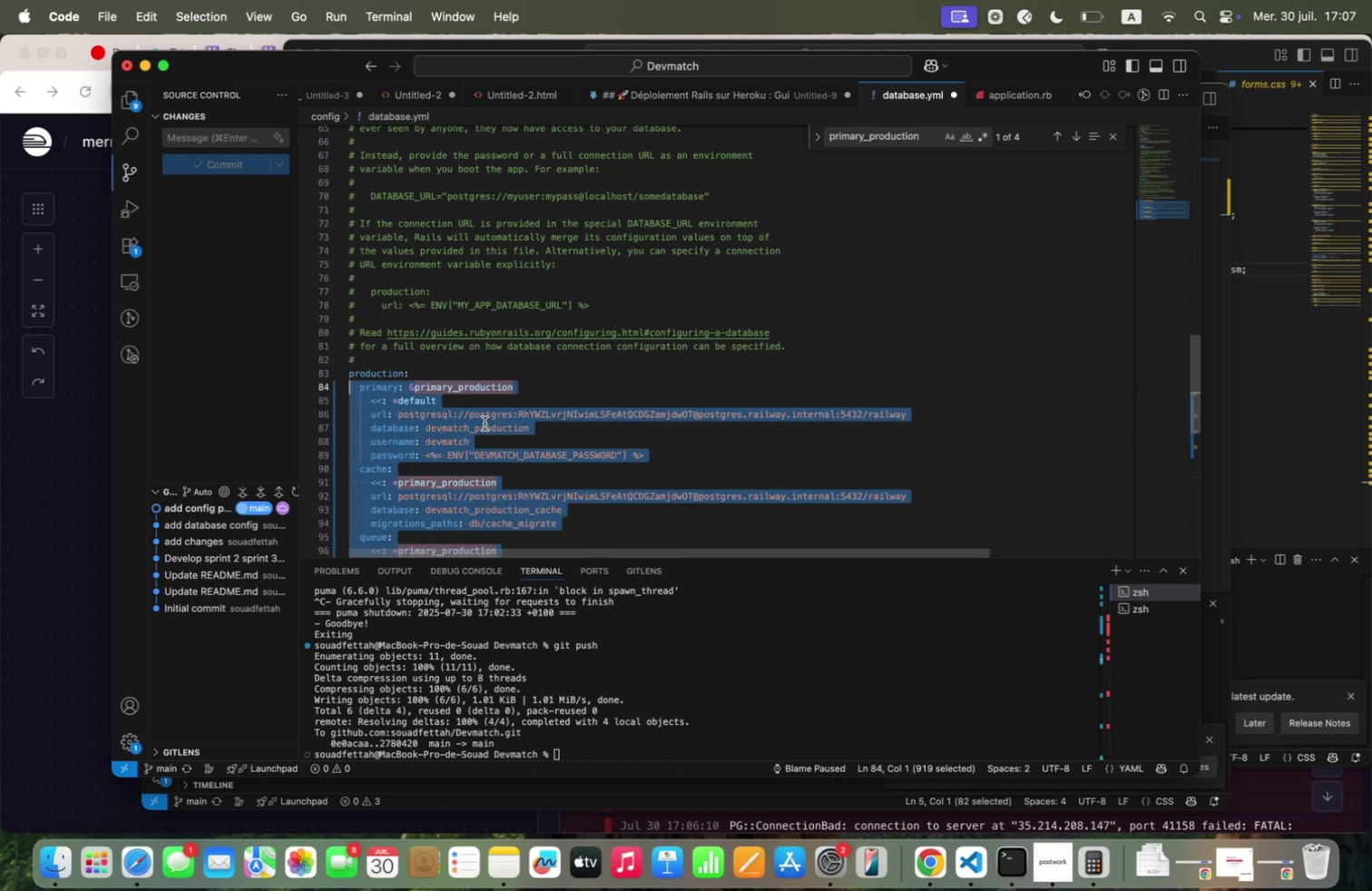 
key(Meta+Y)
 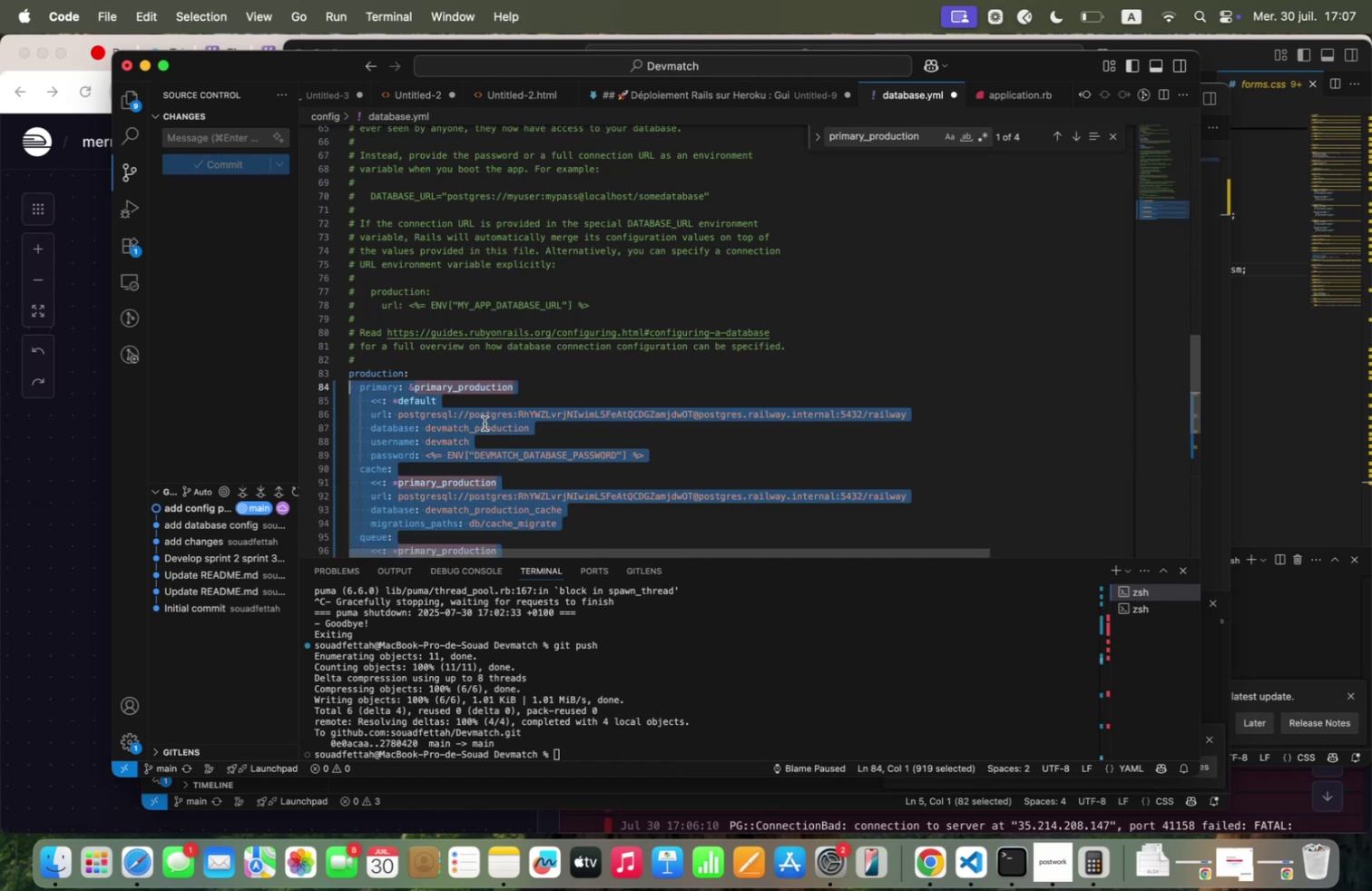 
key(Meta+Y)
 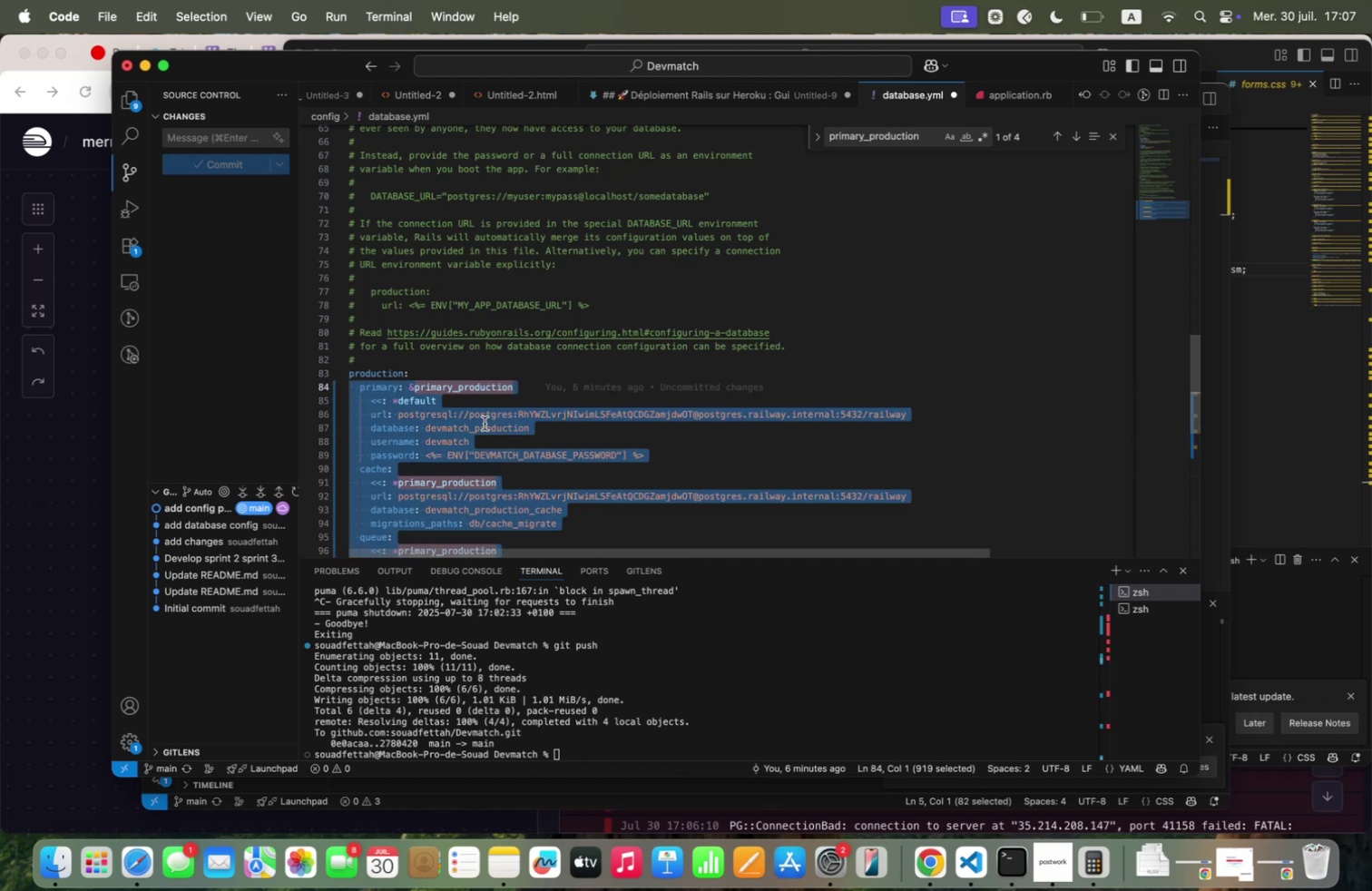 
scroll: coordinate [489, 415], scroll_direction: down, amount: 4.0
 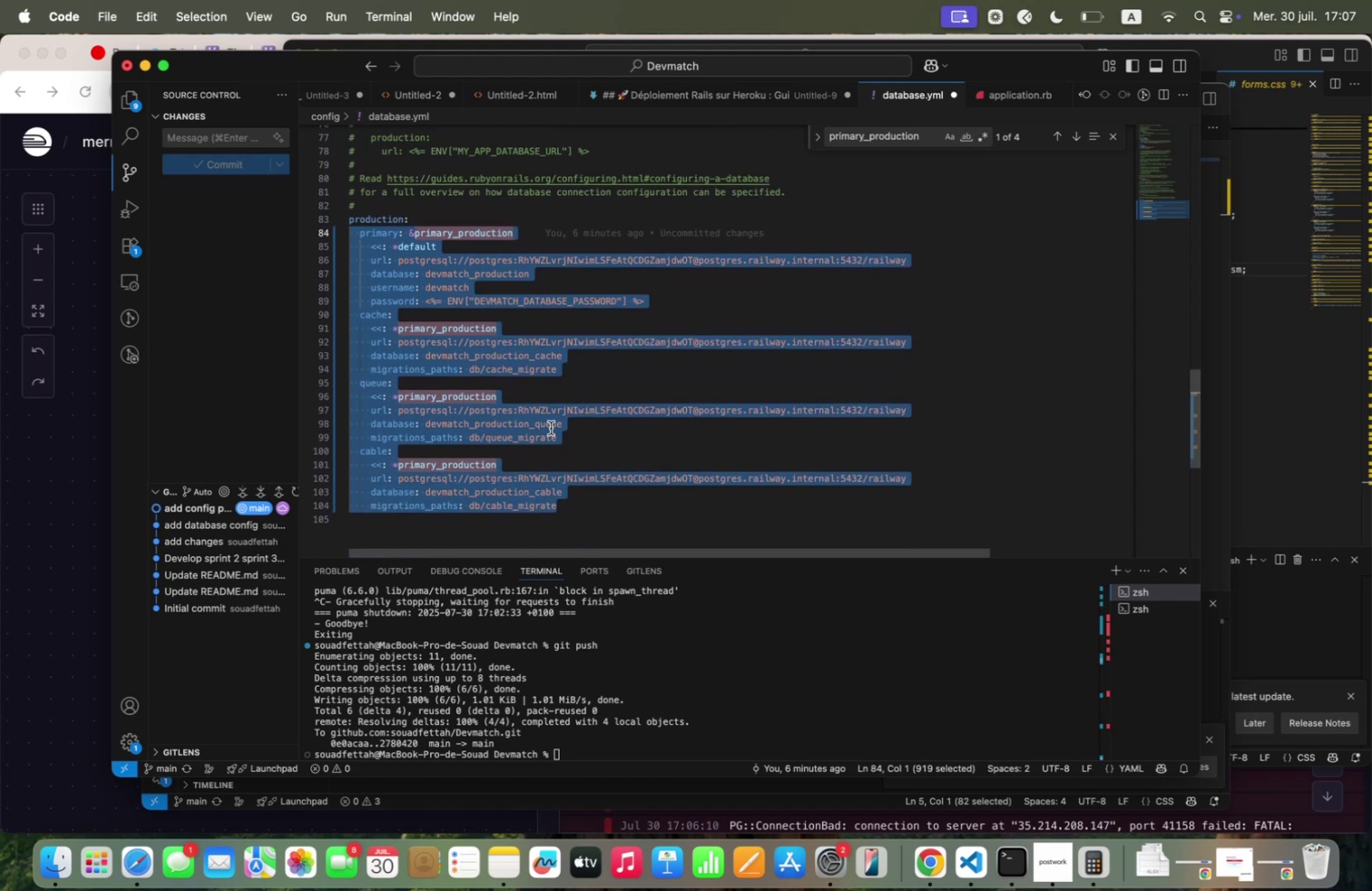 
left_click([557, 427])
 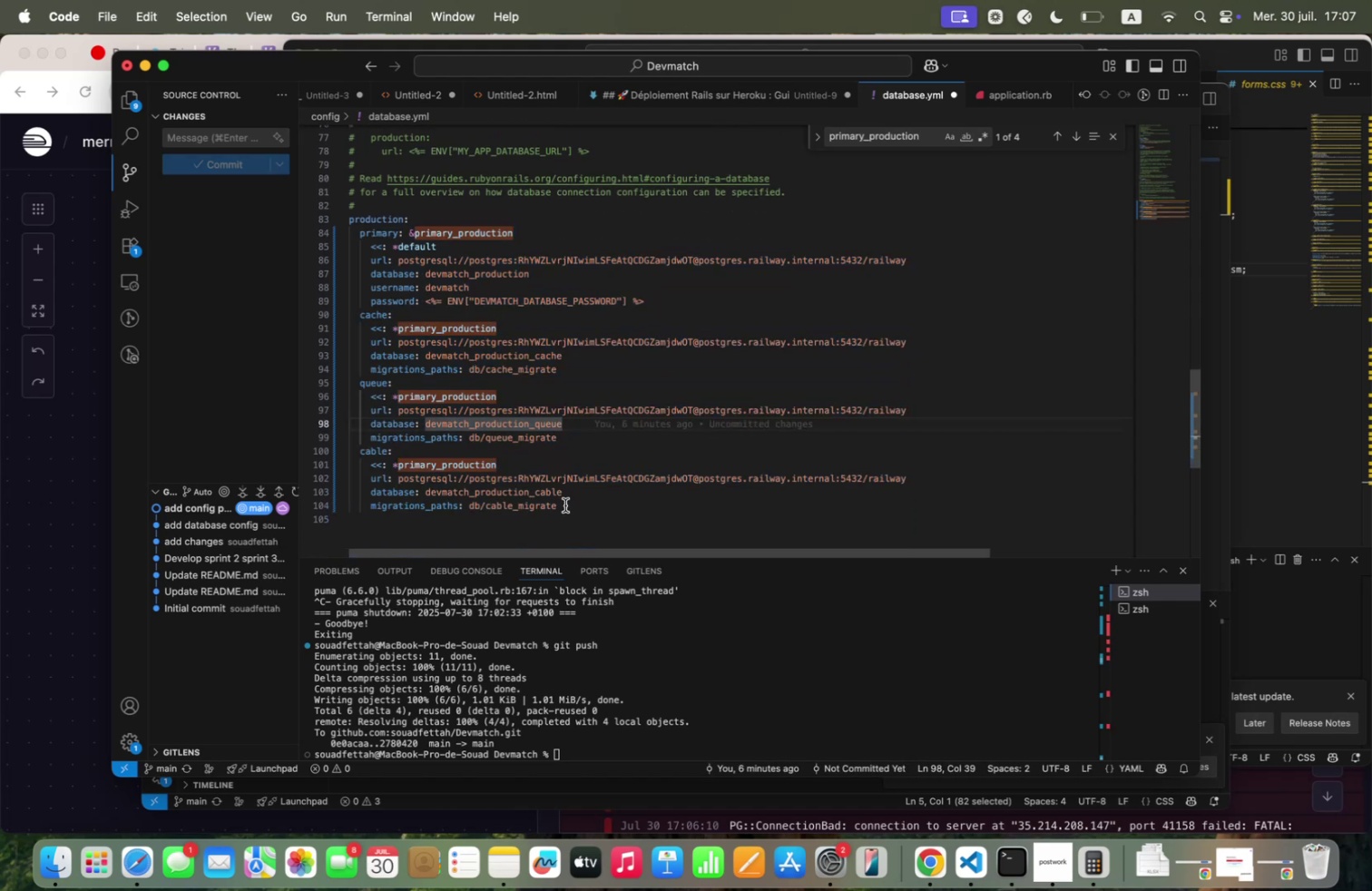 
left_click_drag(start_coordinate=[568, 508], to_coordinate=[308, 318])
 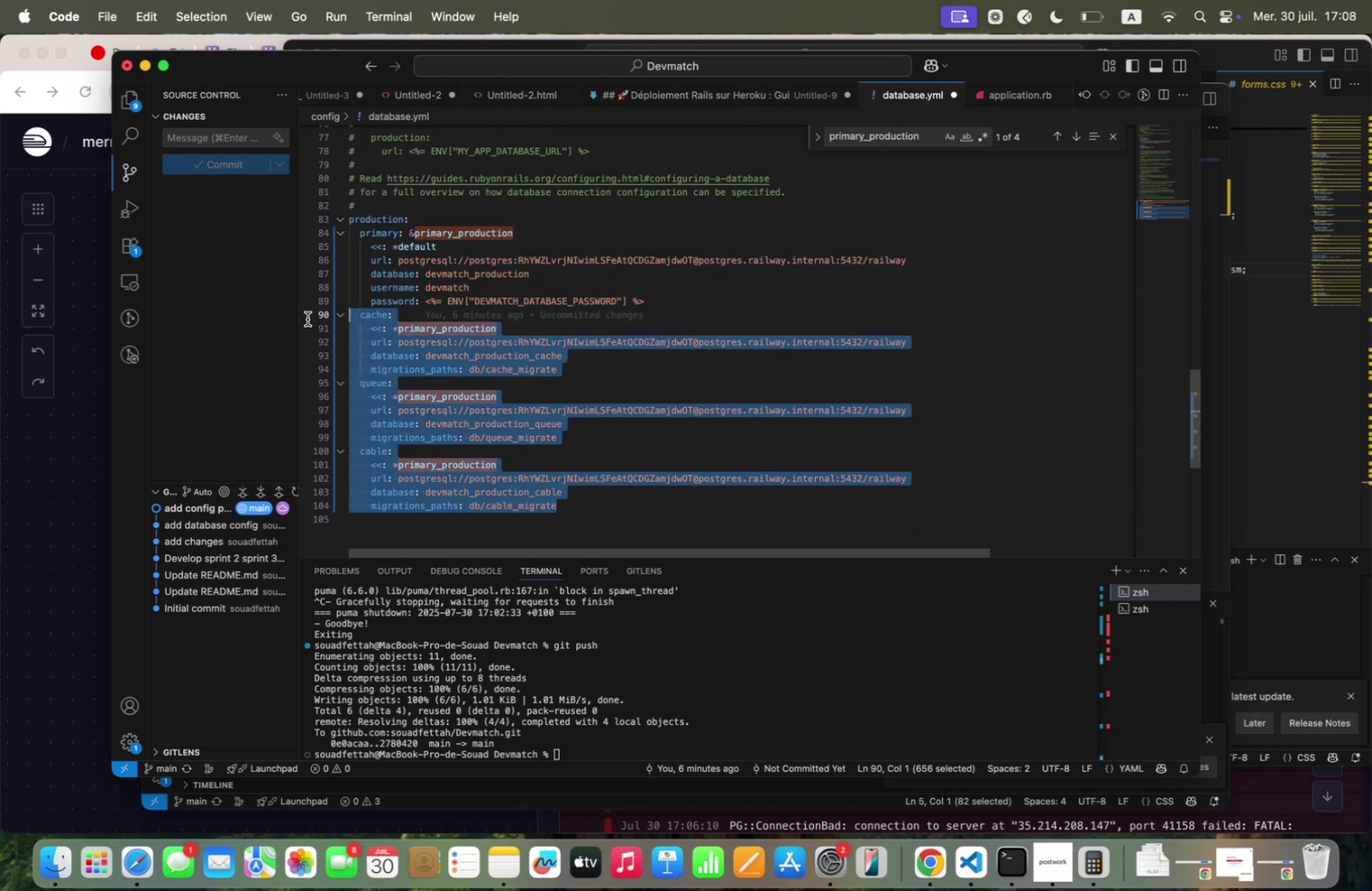 
key(Backspace)
 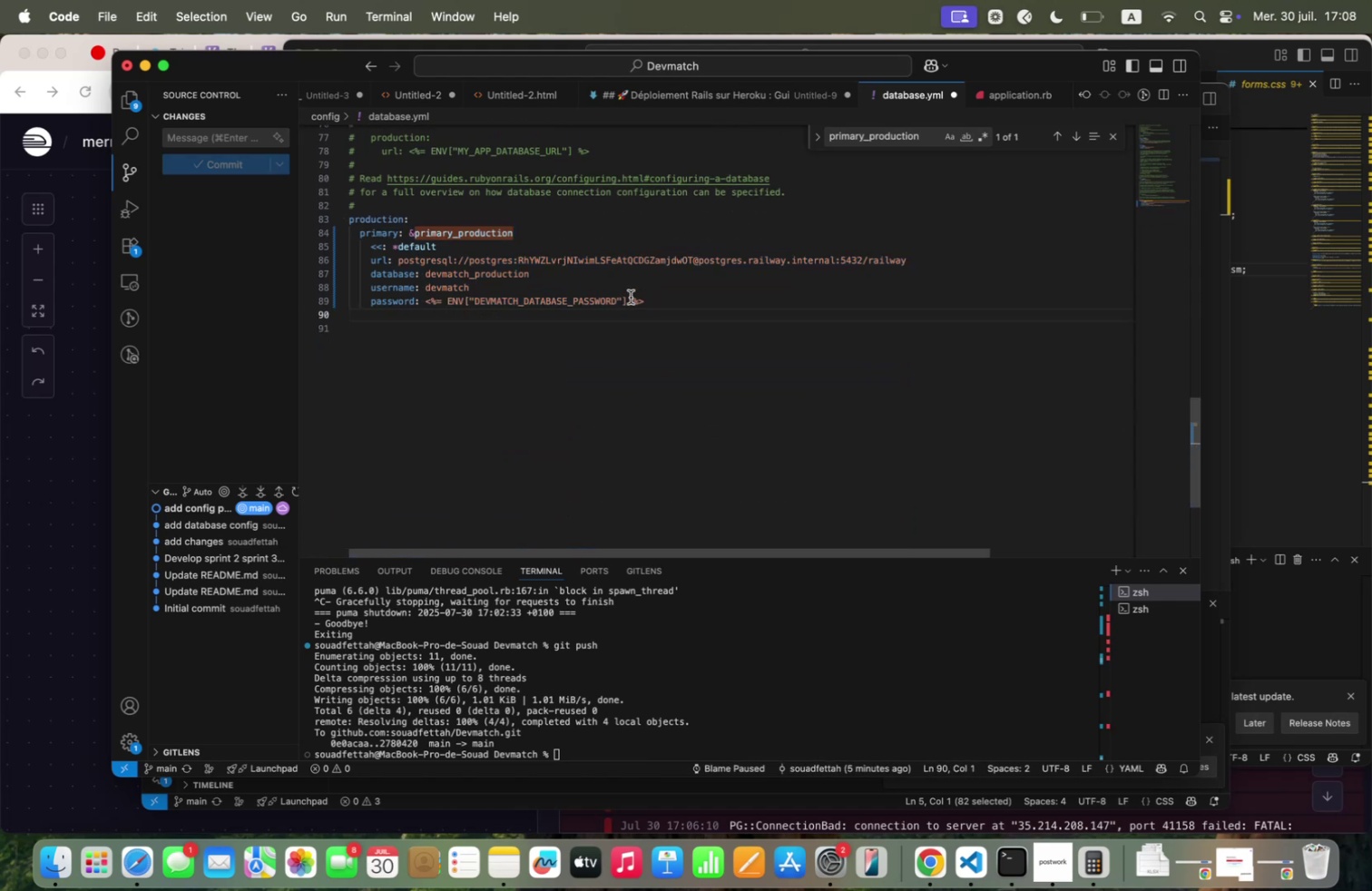 
left_click_drag(start_coordinate=[665, 308], to_coordinate=[286, 271])
 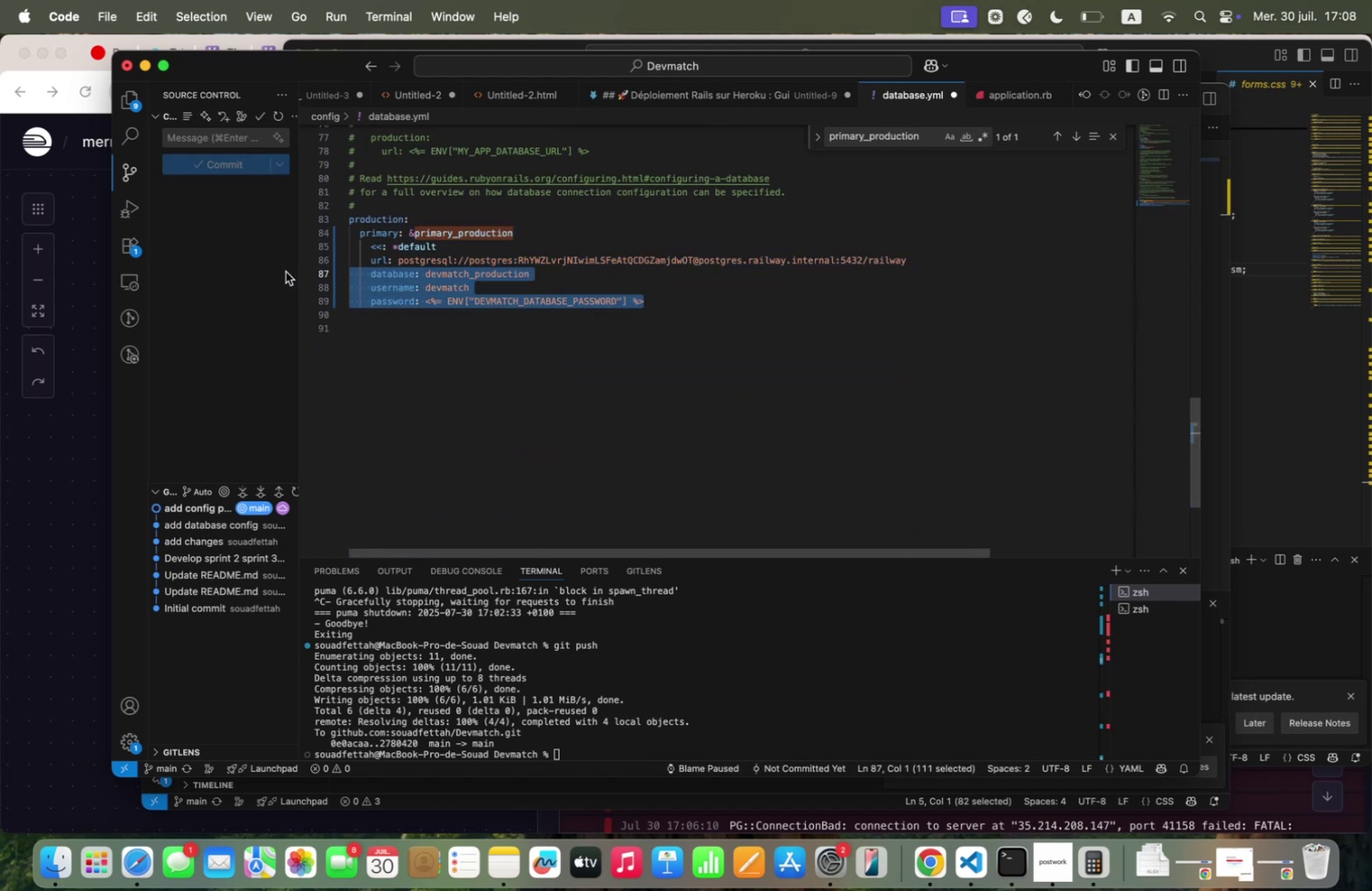 
key(Backspace)
 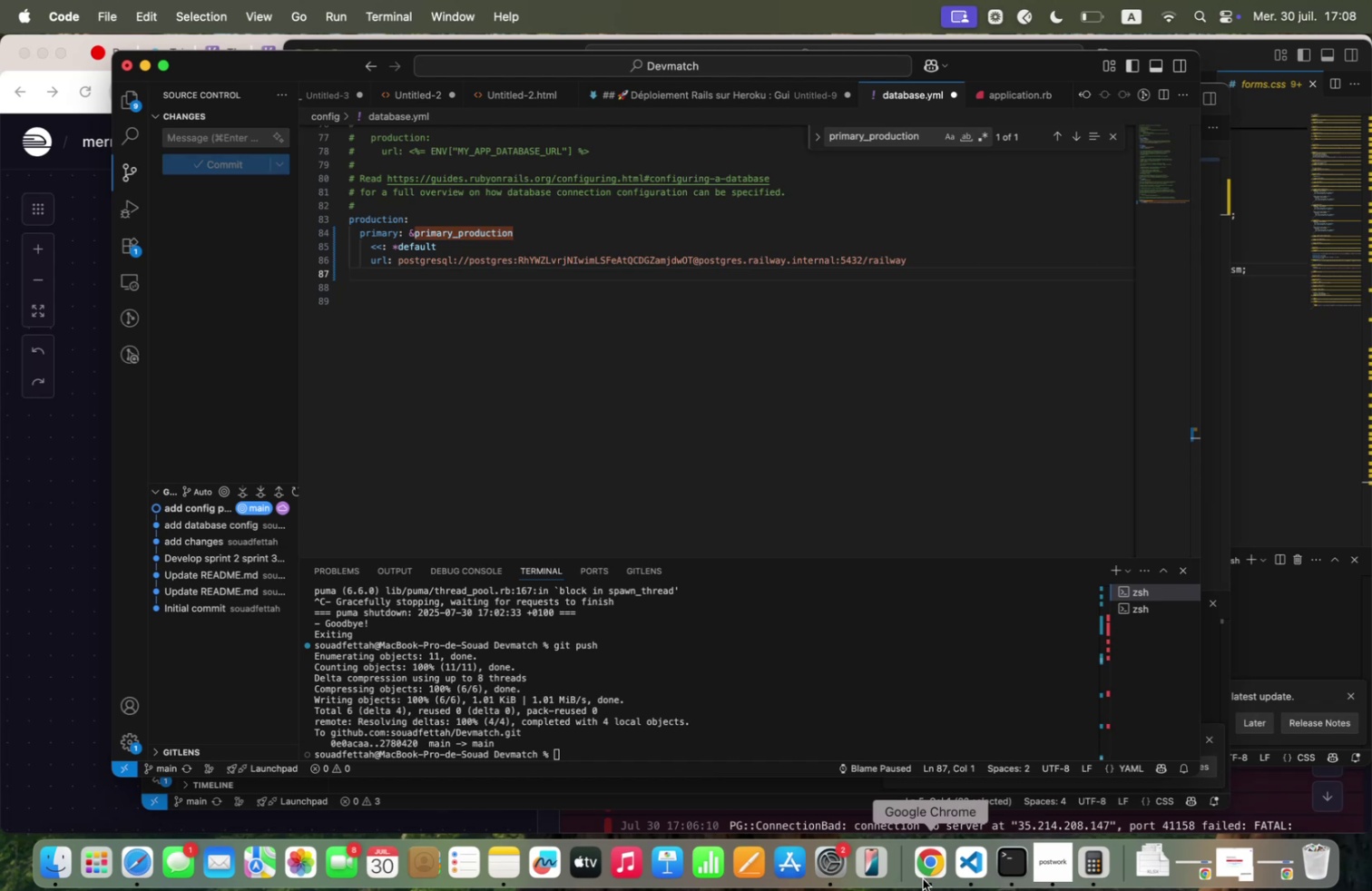 
wait(5.04)
 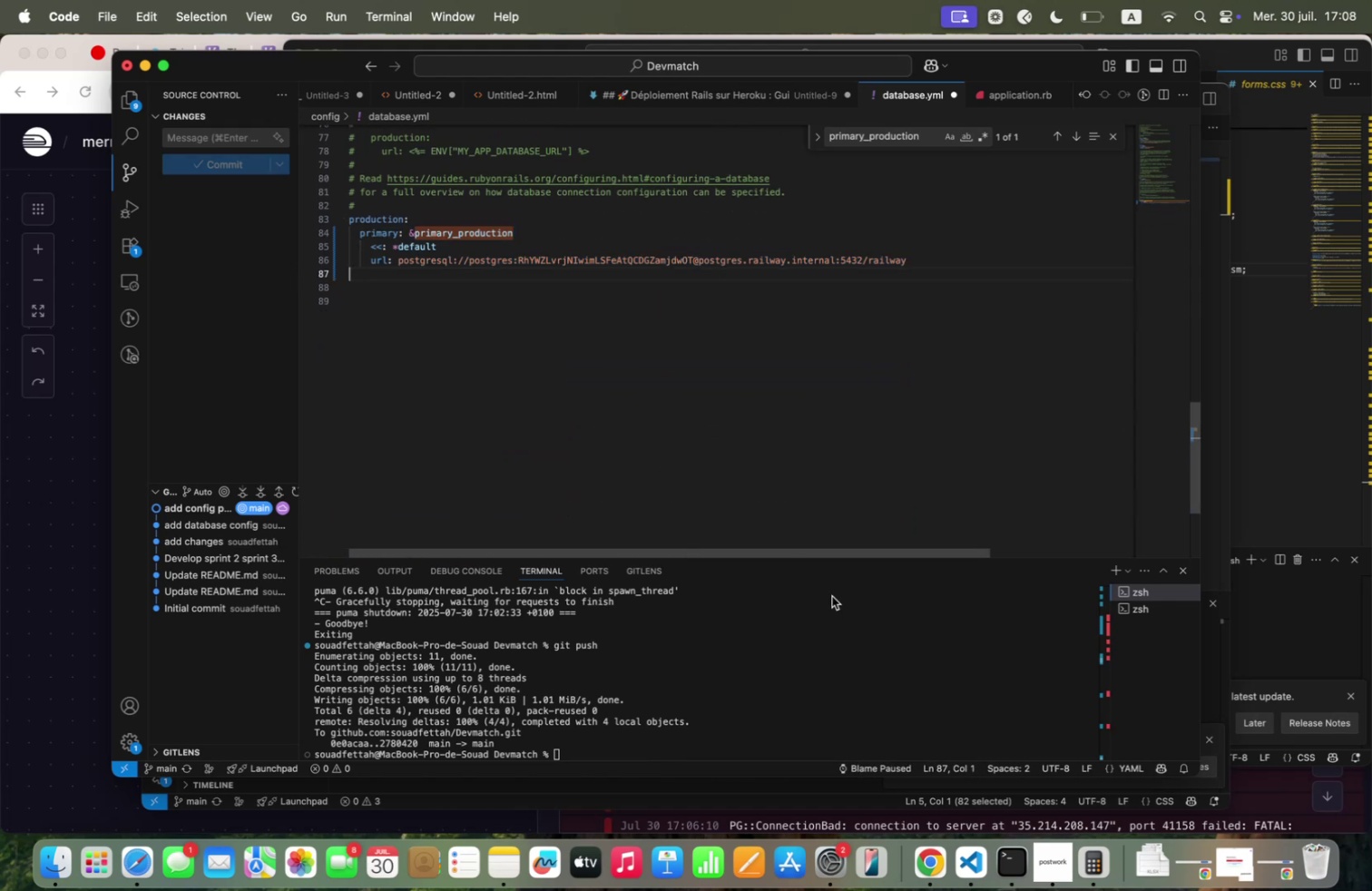 
left_click([935, 868])
 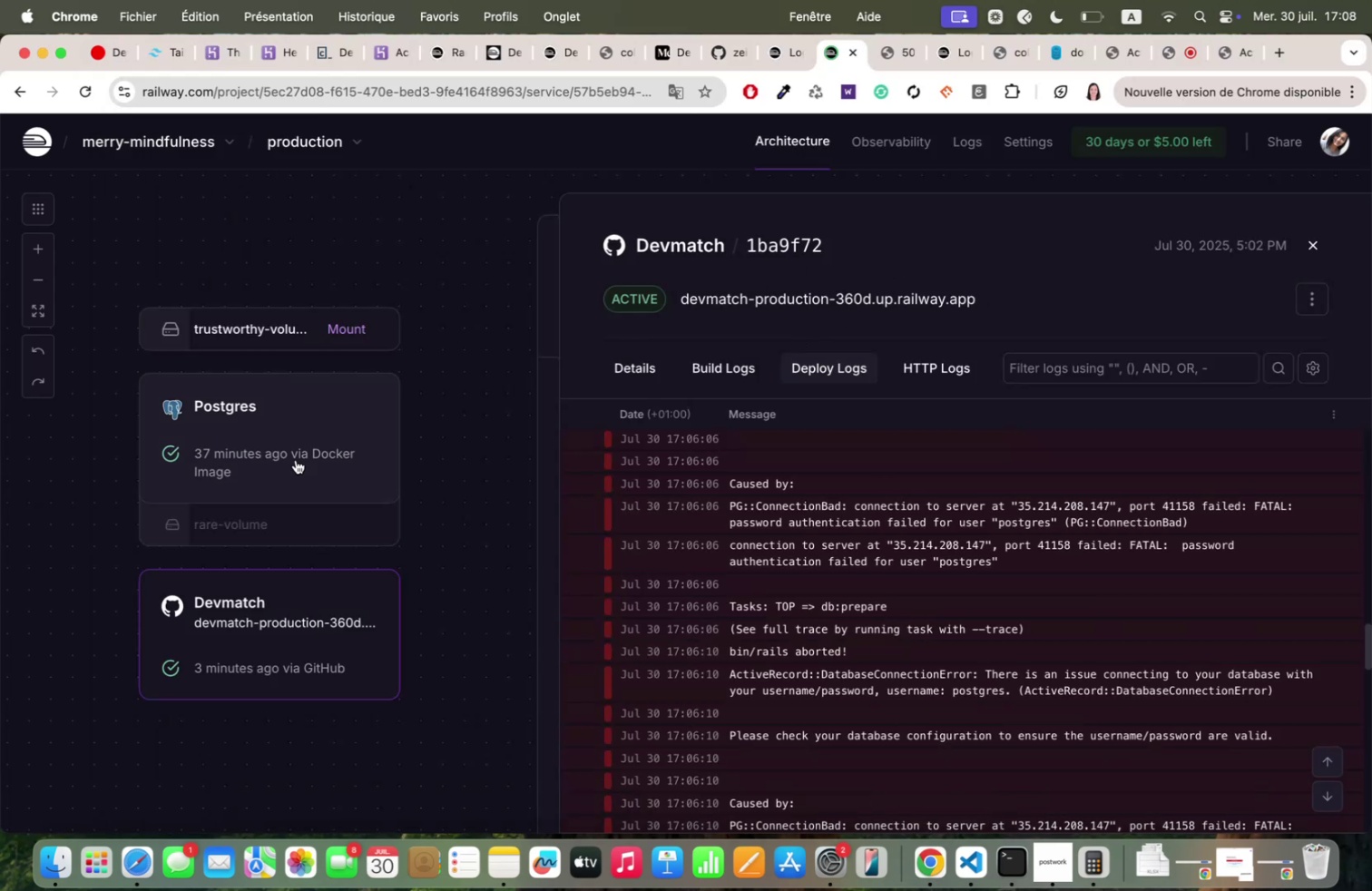 
left_click([262, 437])
 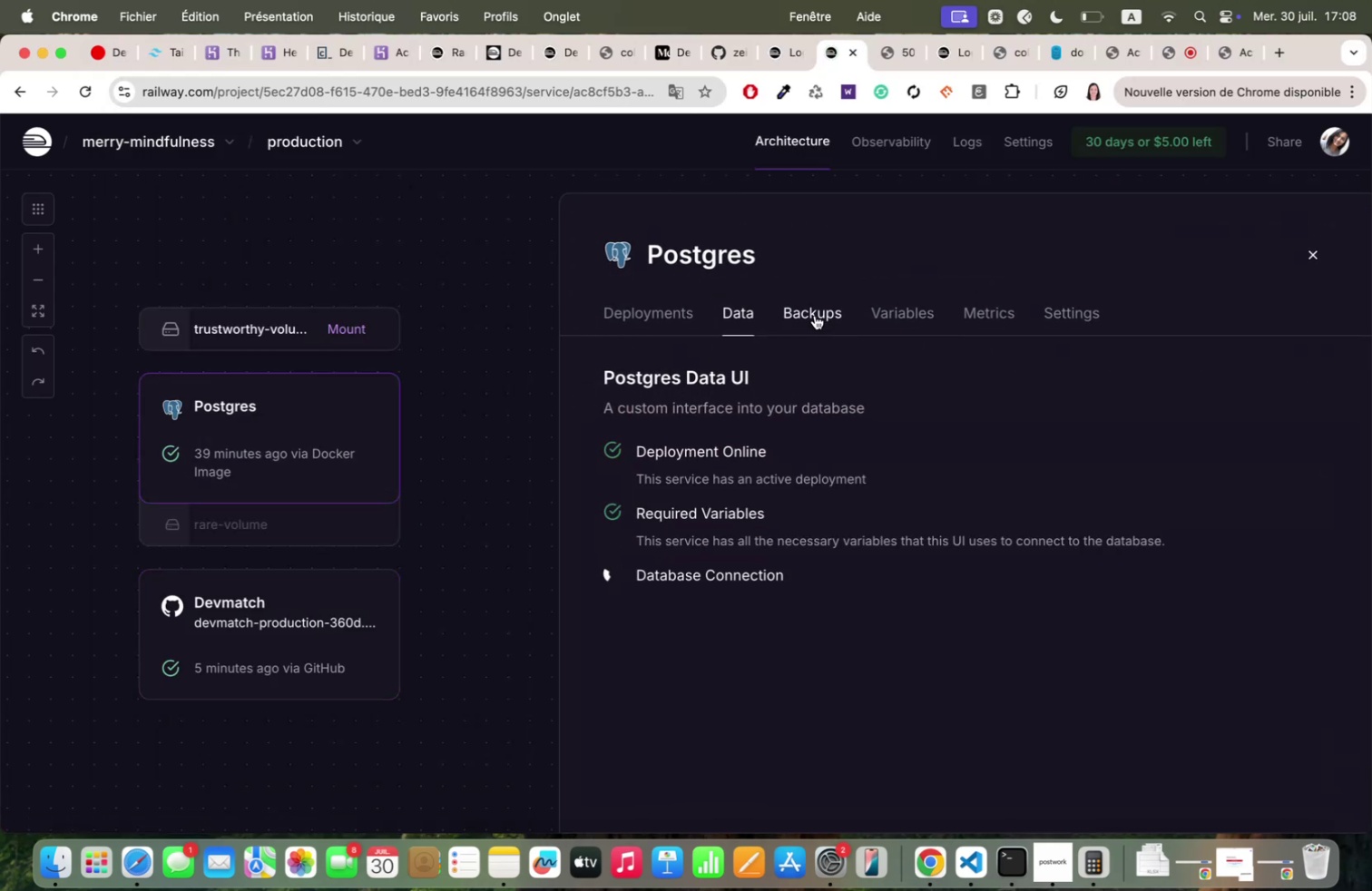 
left_click([914, 309])
 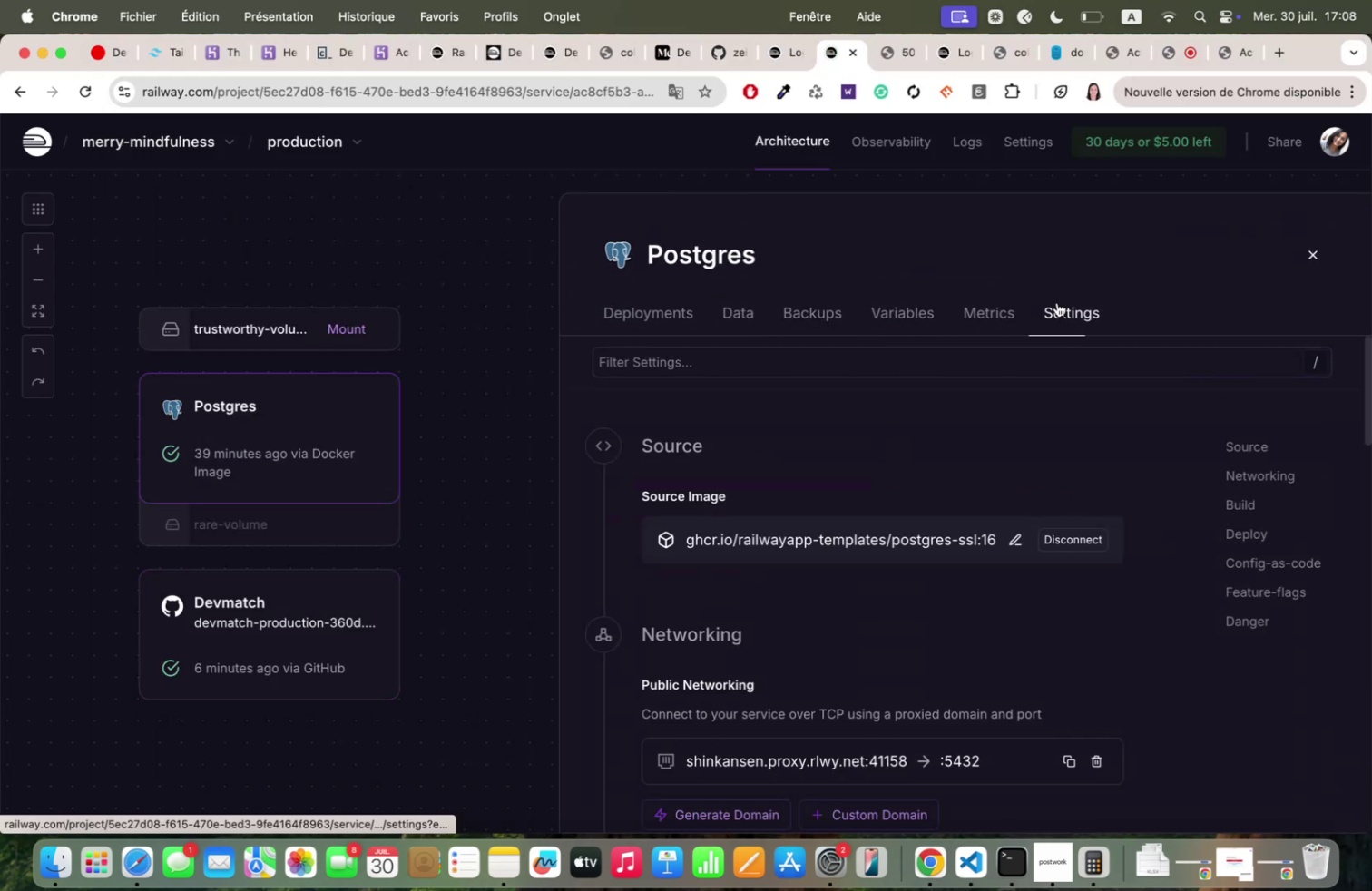 
scroll: coordinate [885, 456], scroll_direction: down, amount: 8.0
 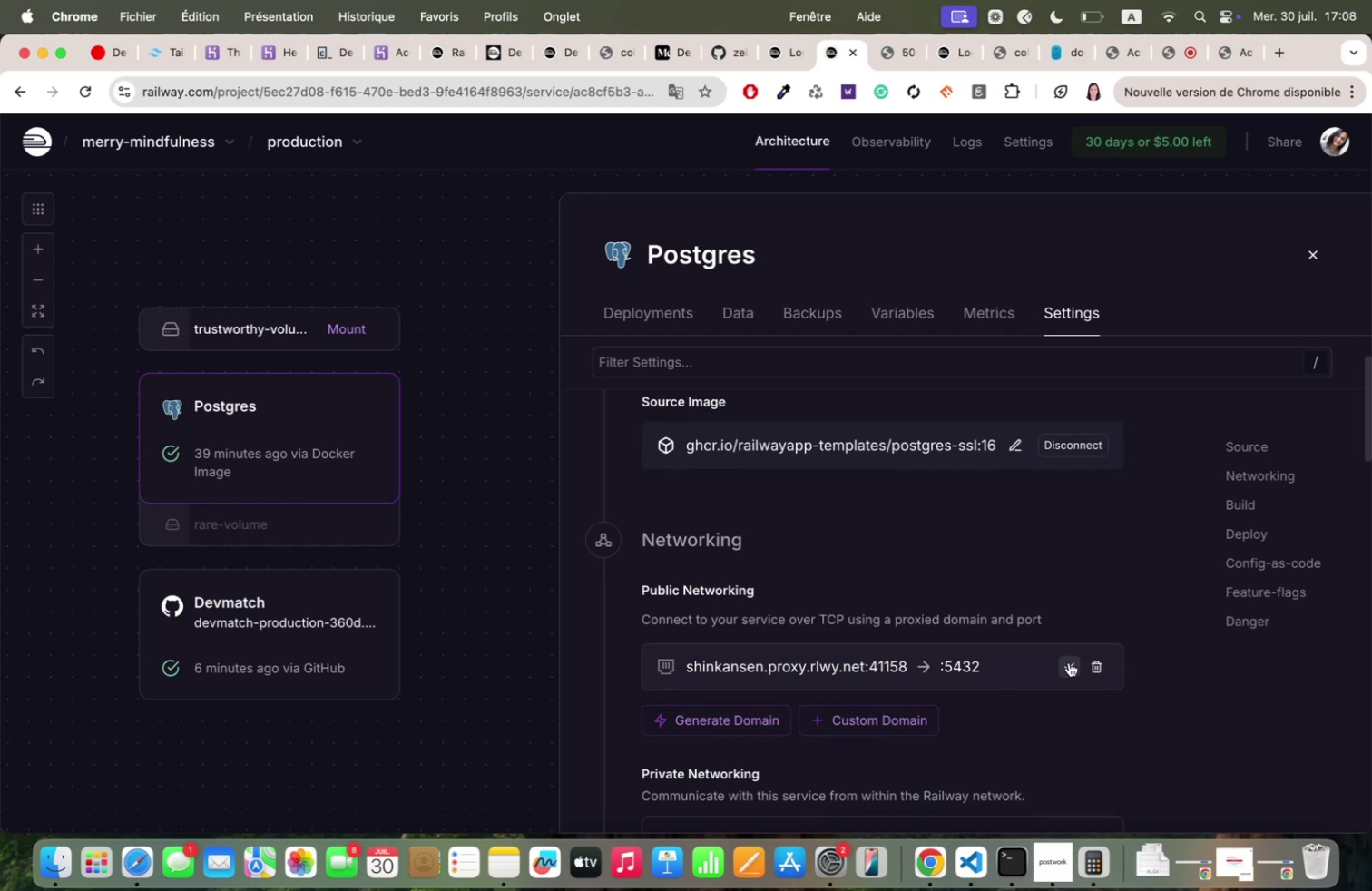 
left_click([967, 861])
 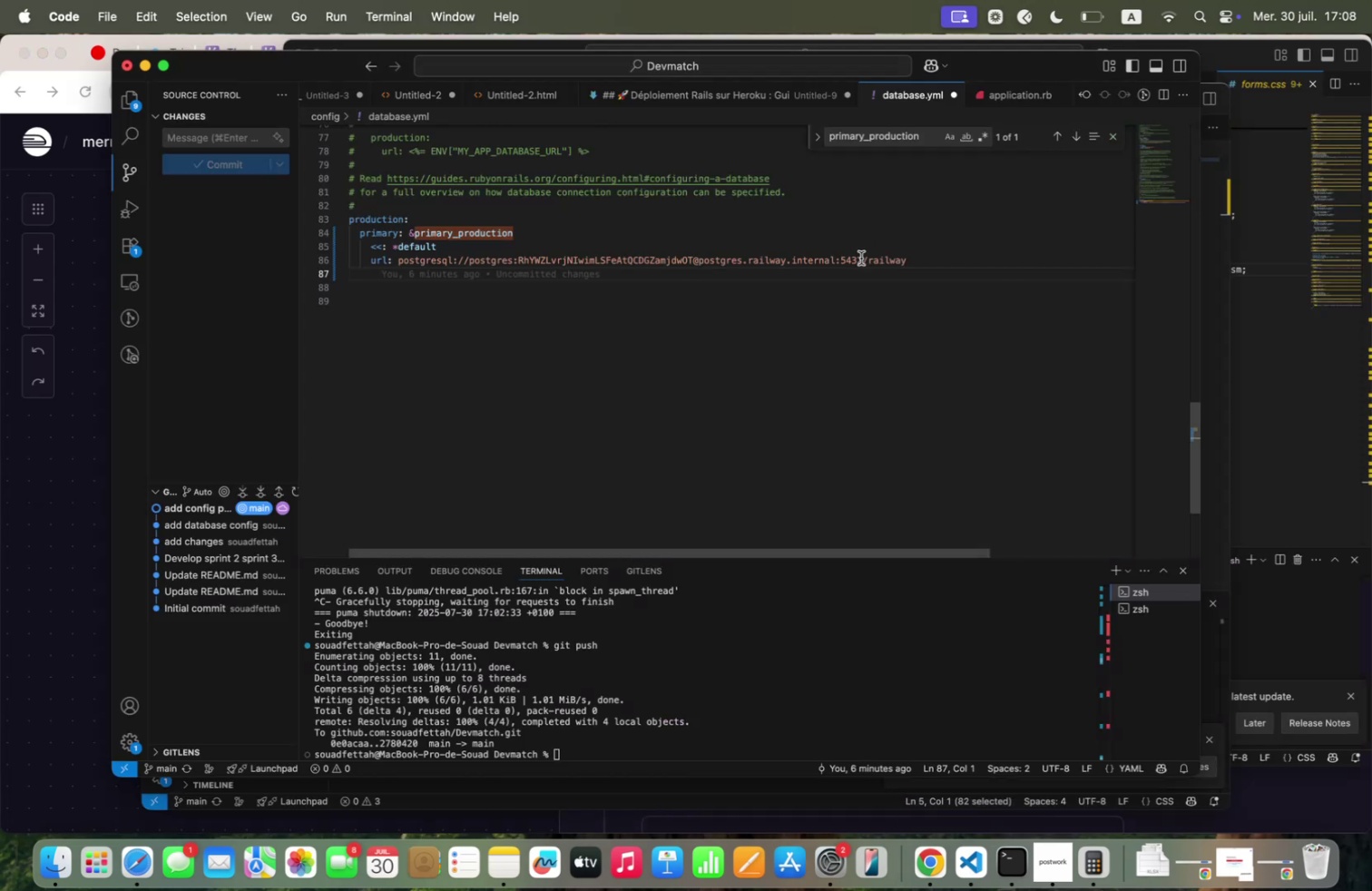 
left_click_drag(start_coordinate=[865, 258], to_coordinate=[706, 258])
 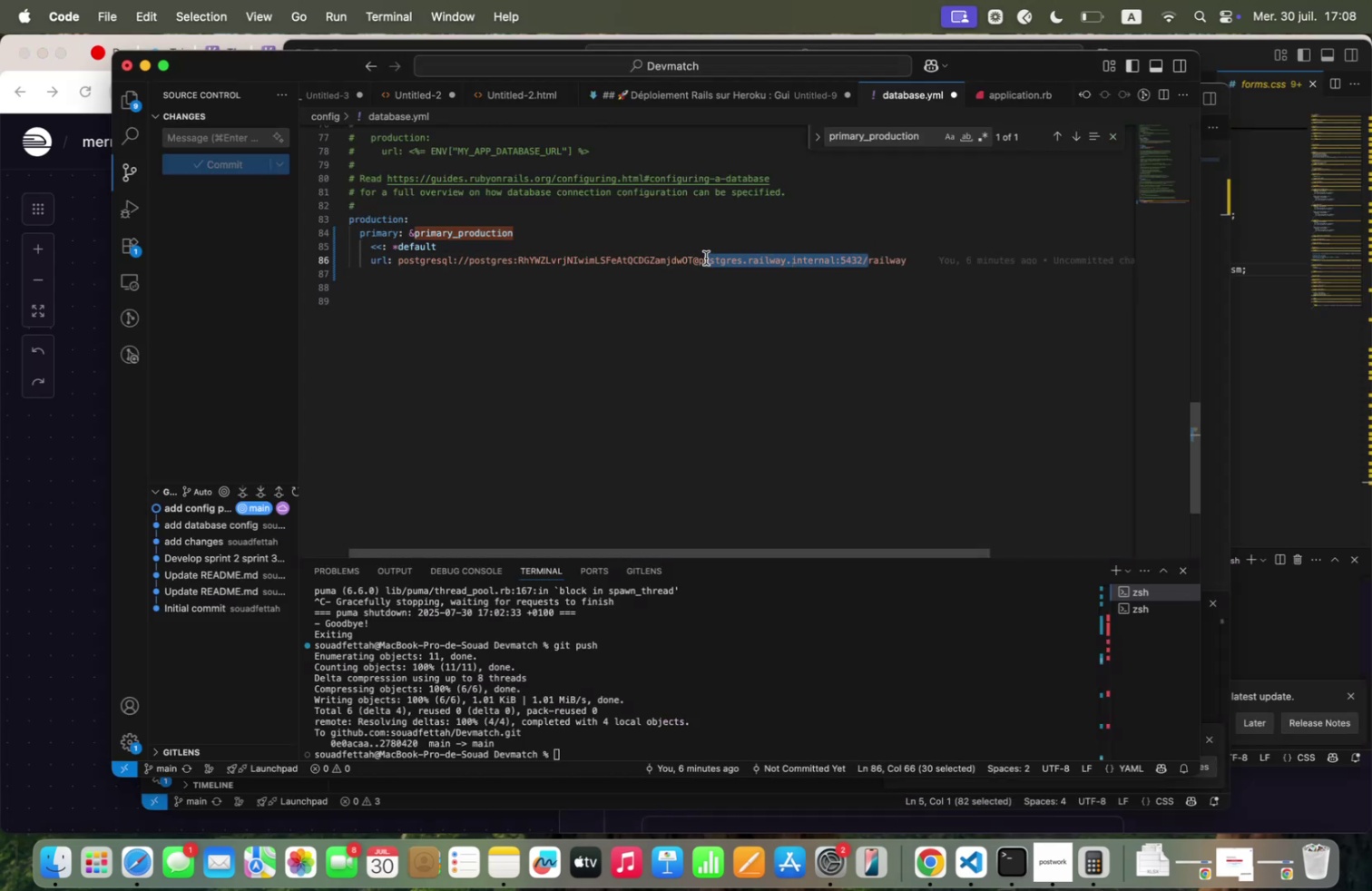 
key(Backspace)
 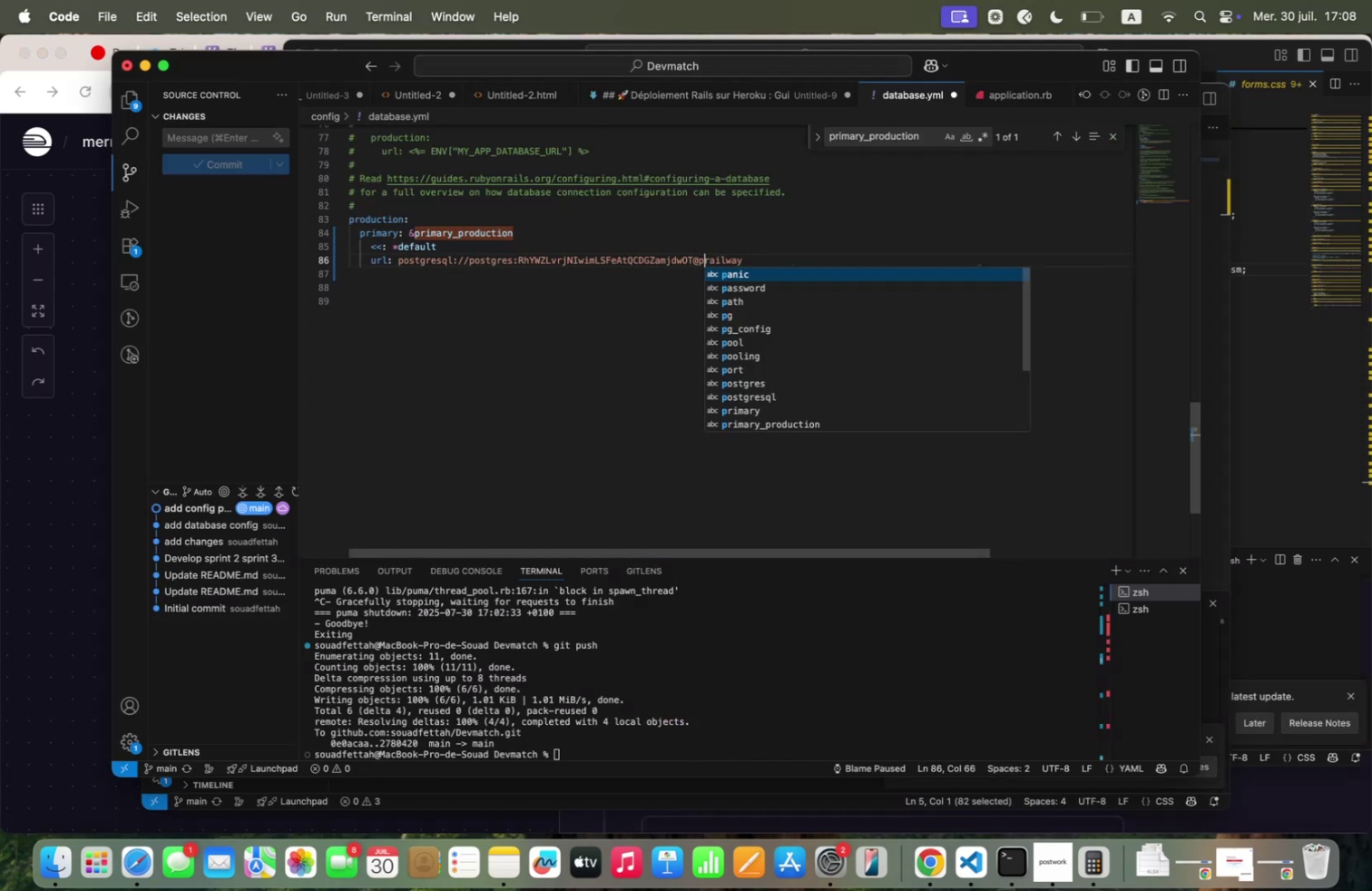 
key(Backspace)
 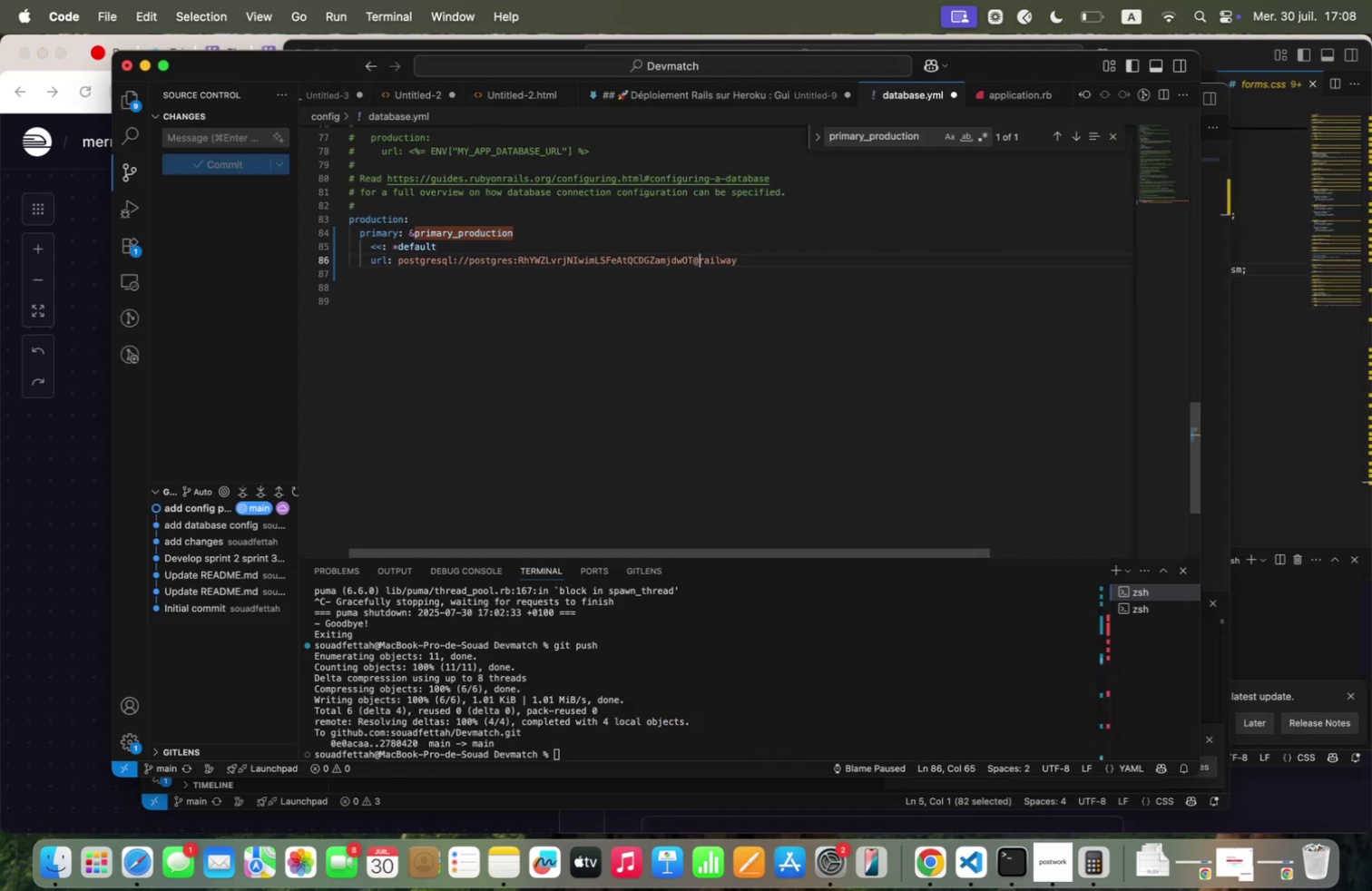 
key(Meta+V)
 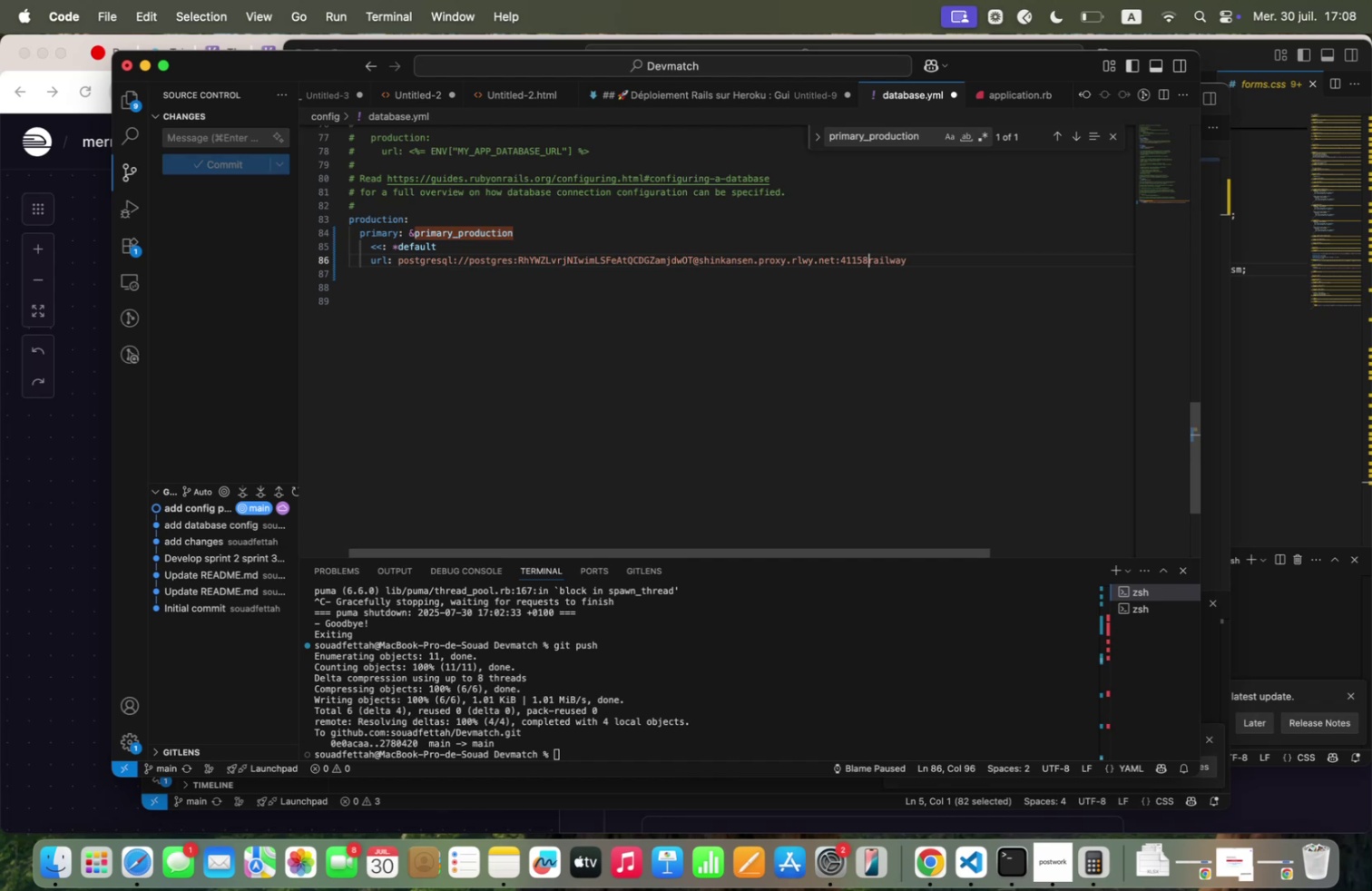 
key(Meta+W)
 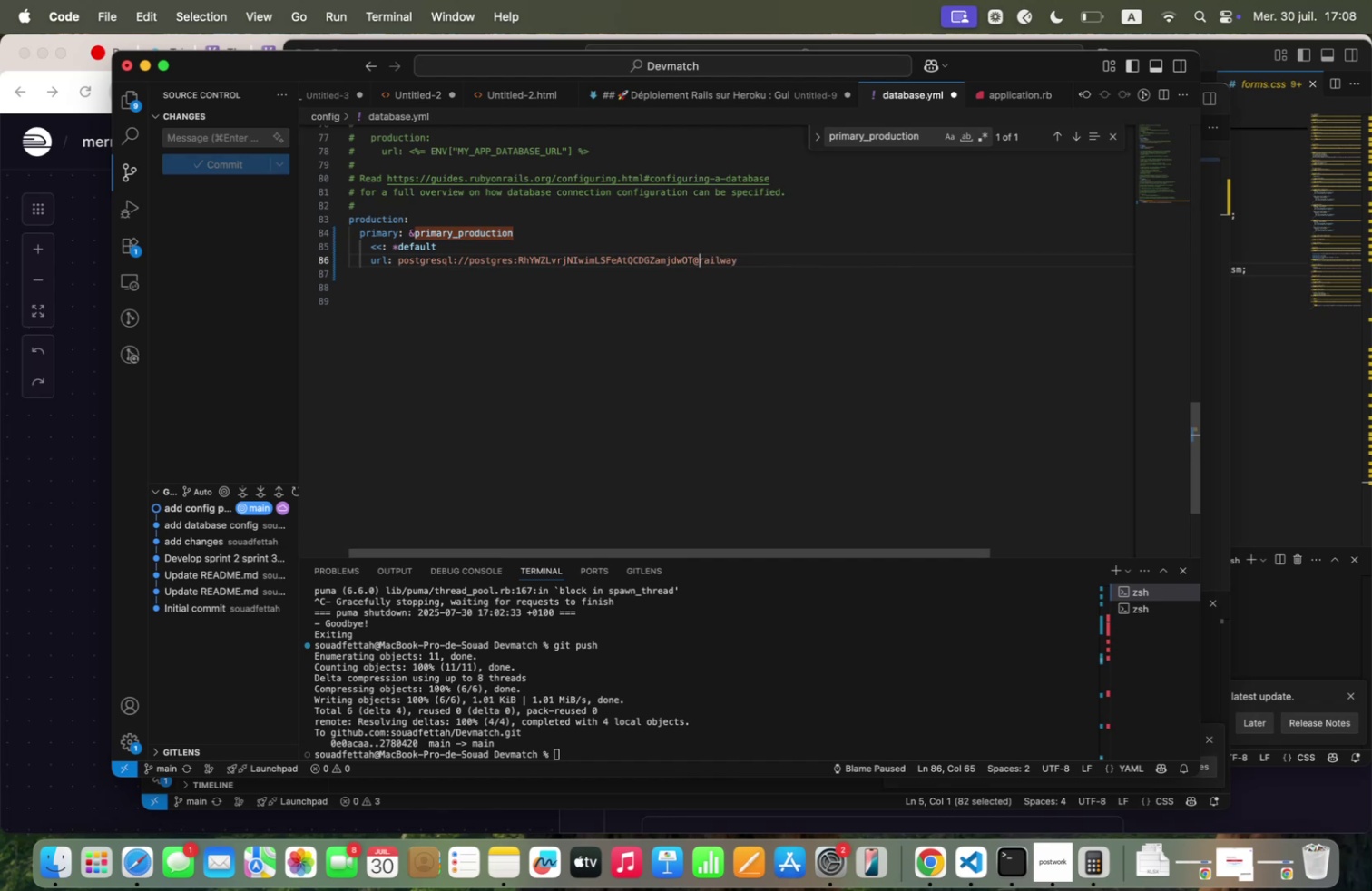 
key(Meta+W)
 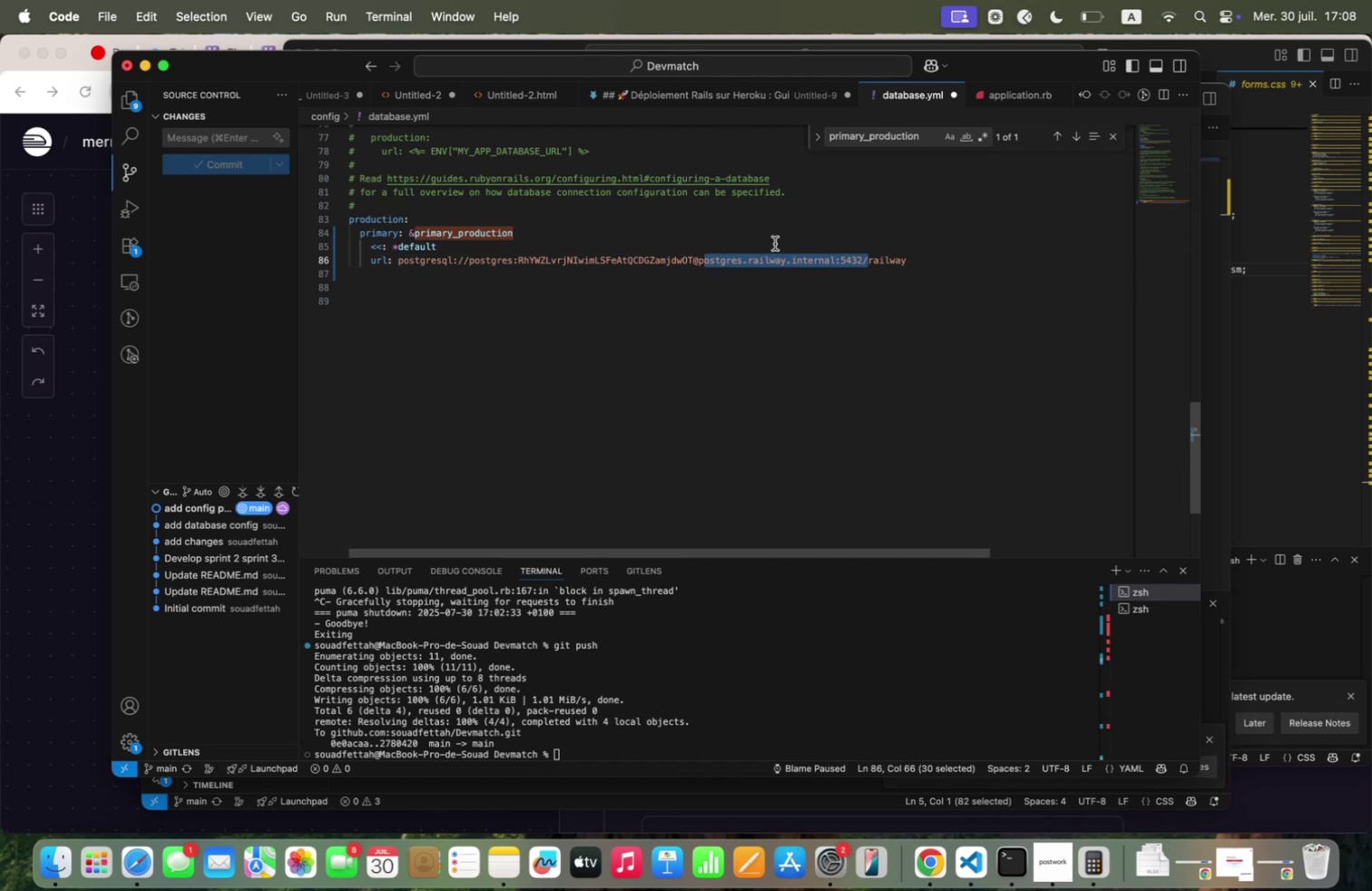 
key(Backspace)
 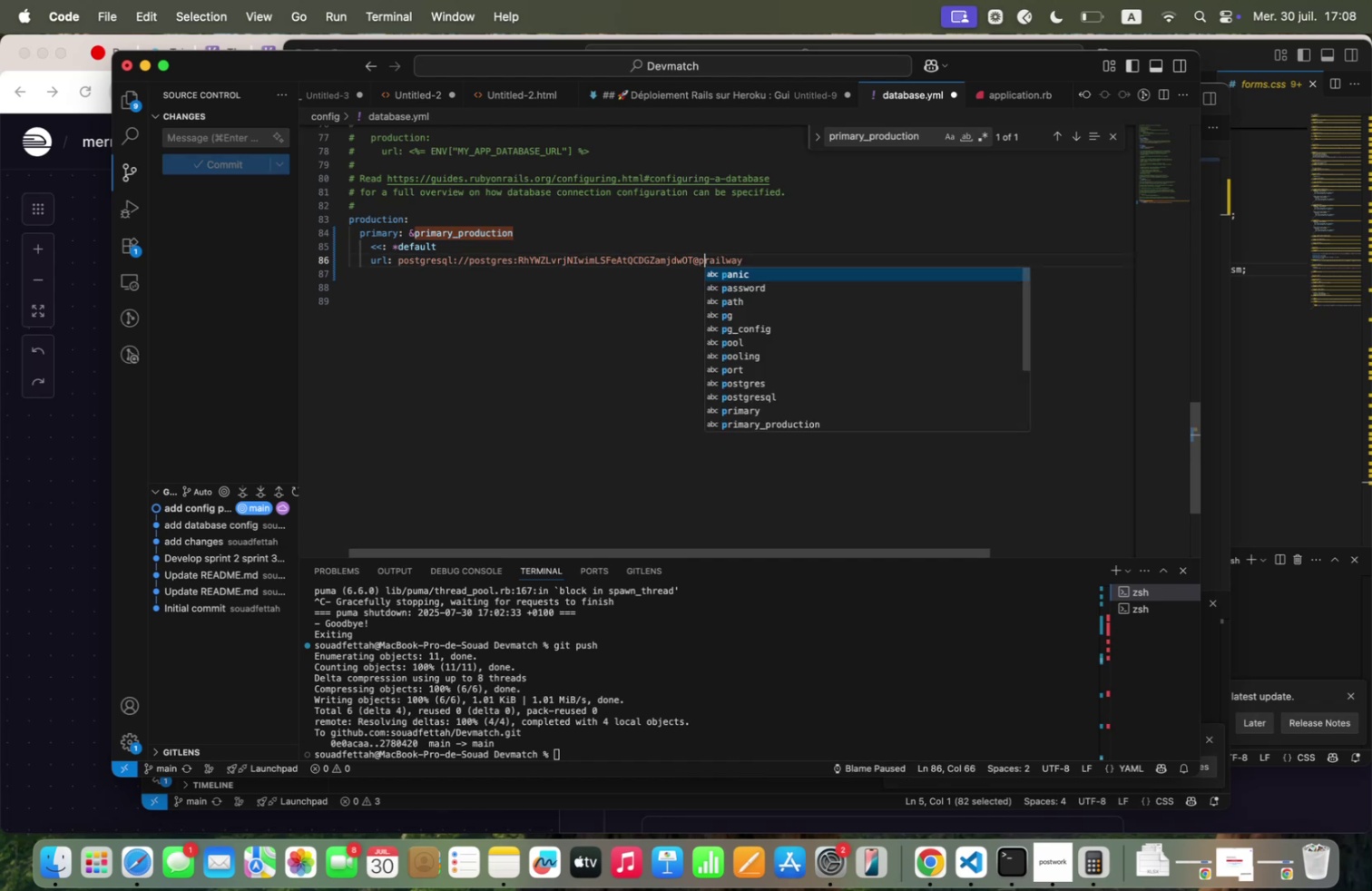 
key(Backspace)
 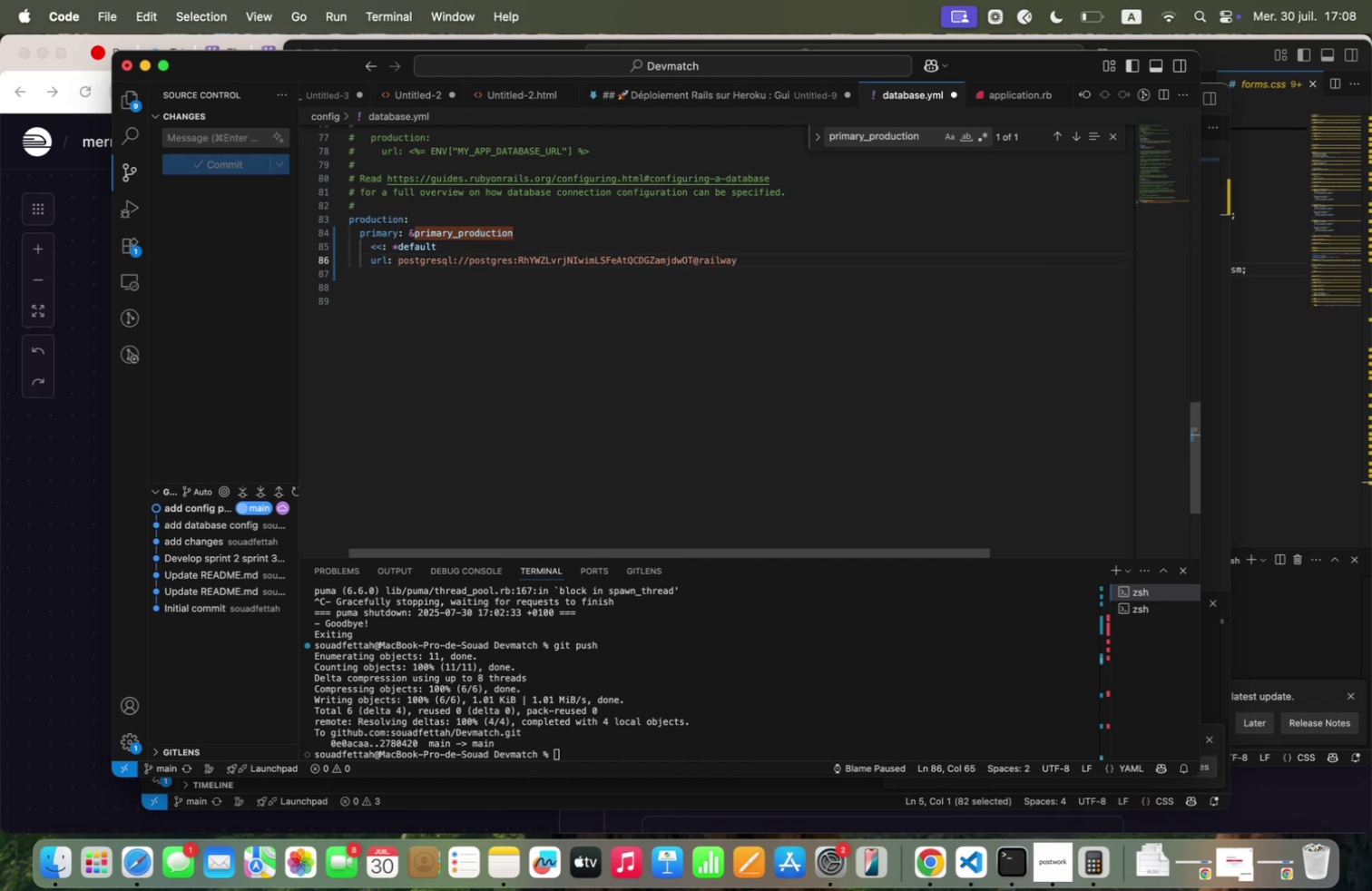 
key(Shift+Period)
 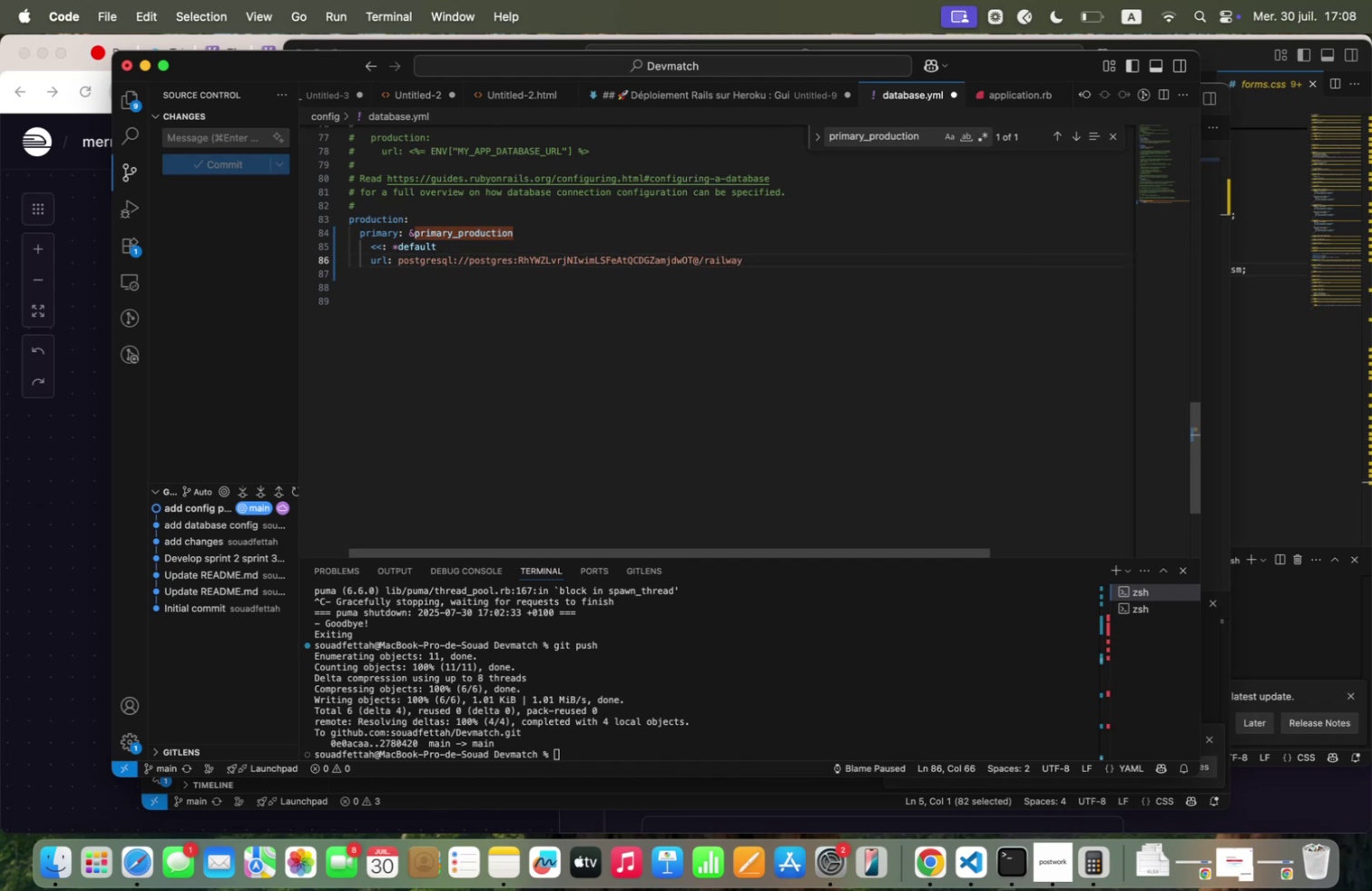 
key(ArrowLeft)
 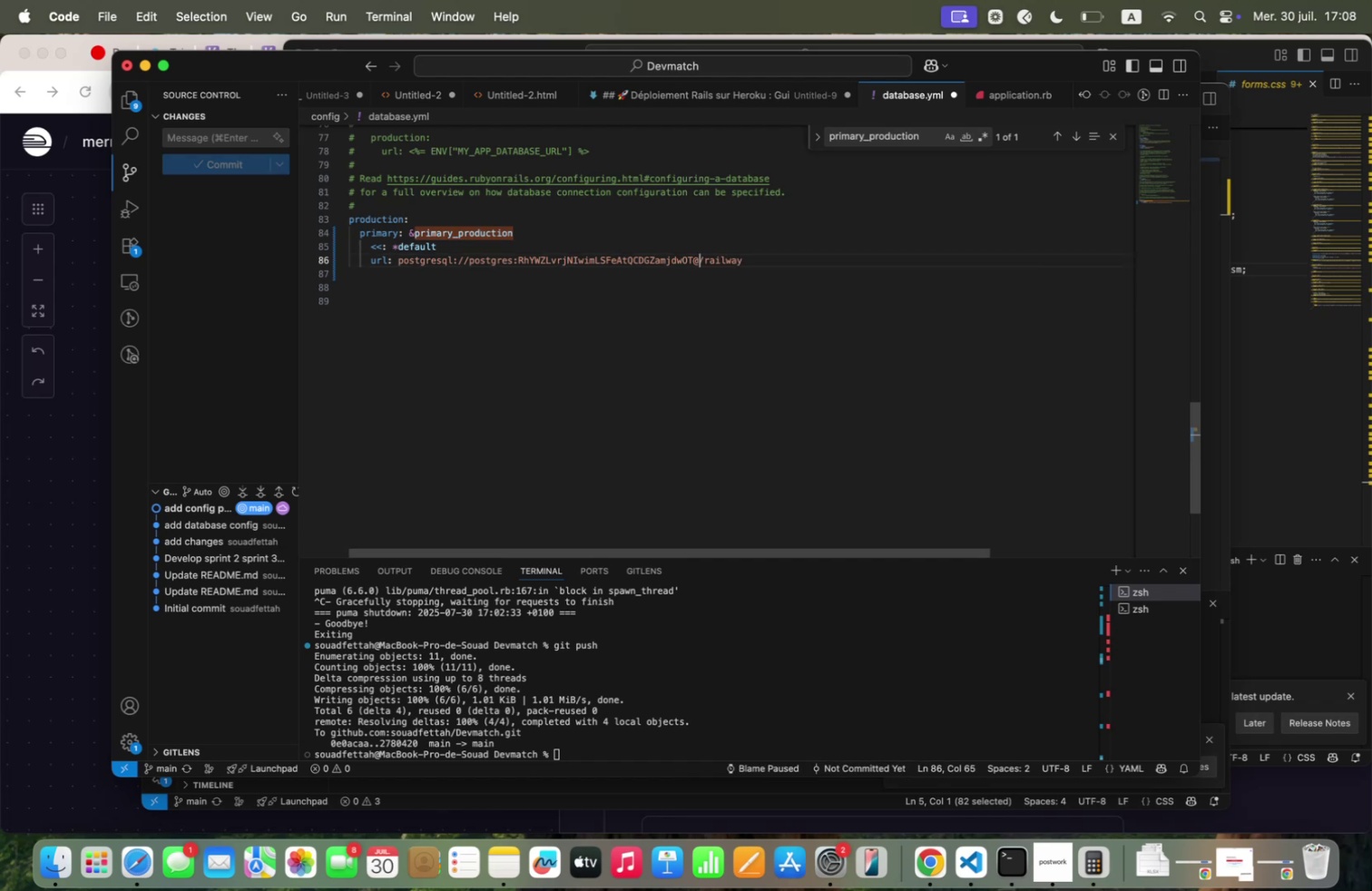 
key(Meta+V)
 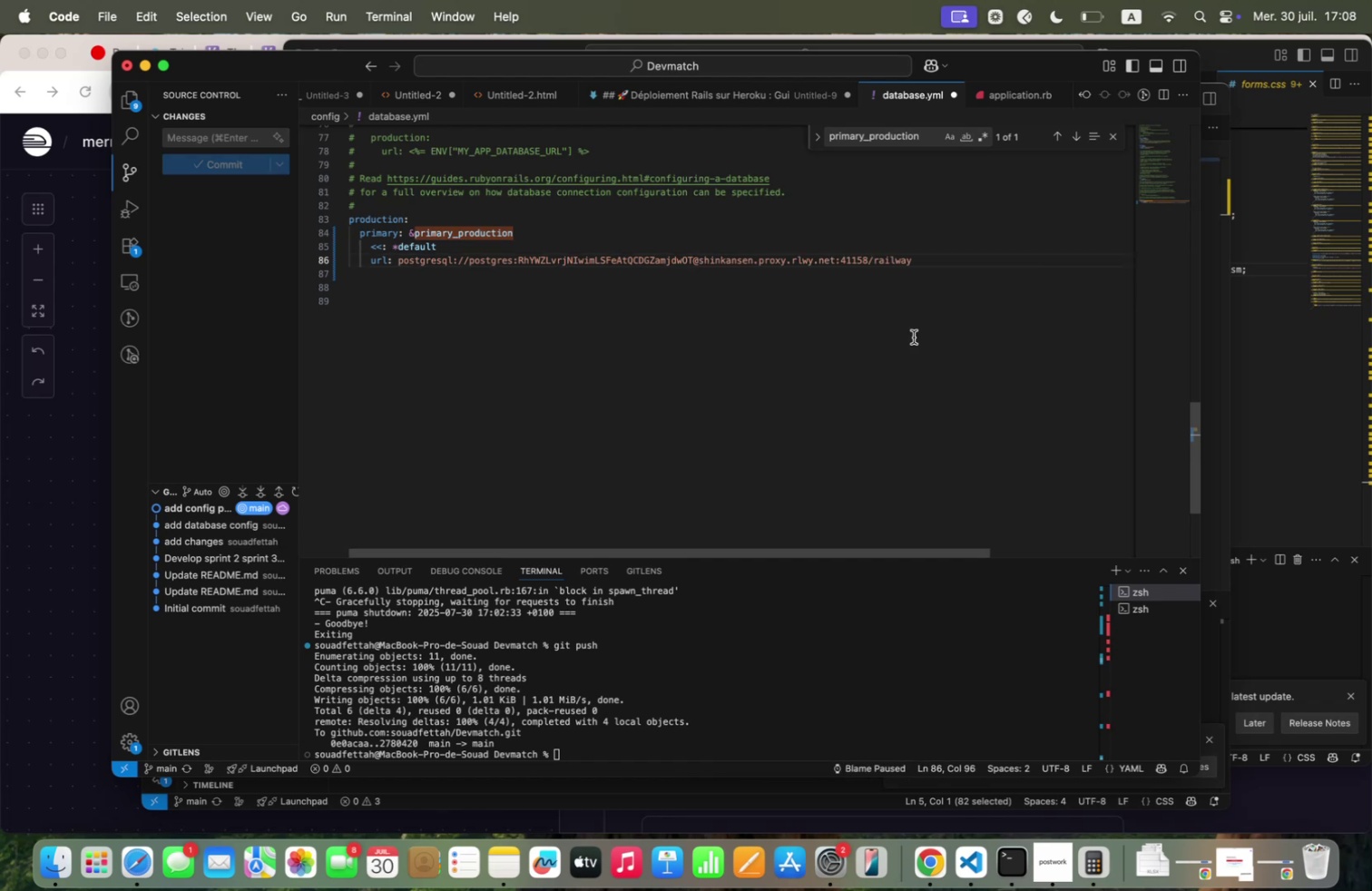 
key(Meta+S)
 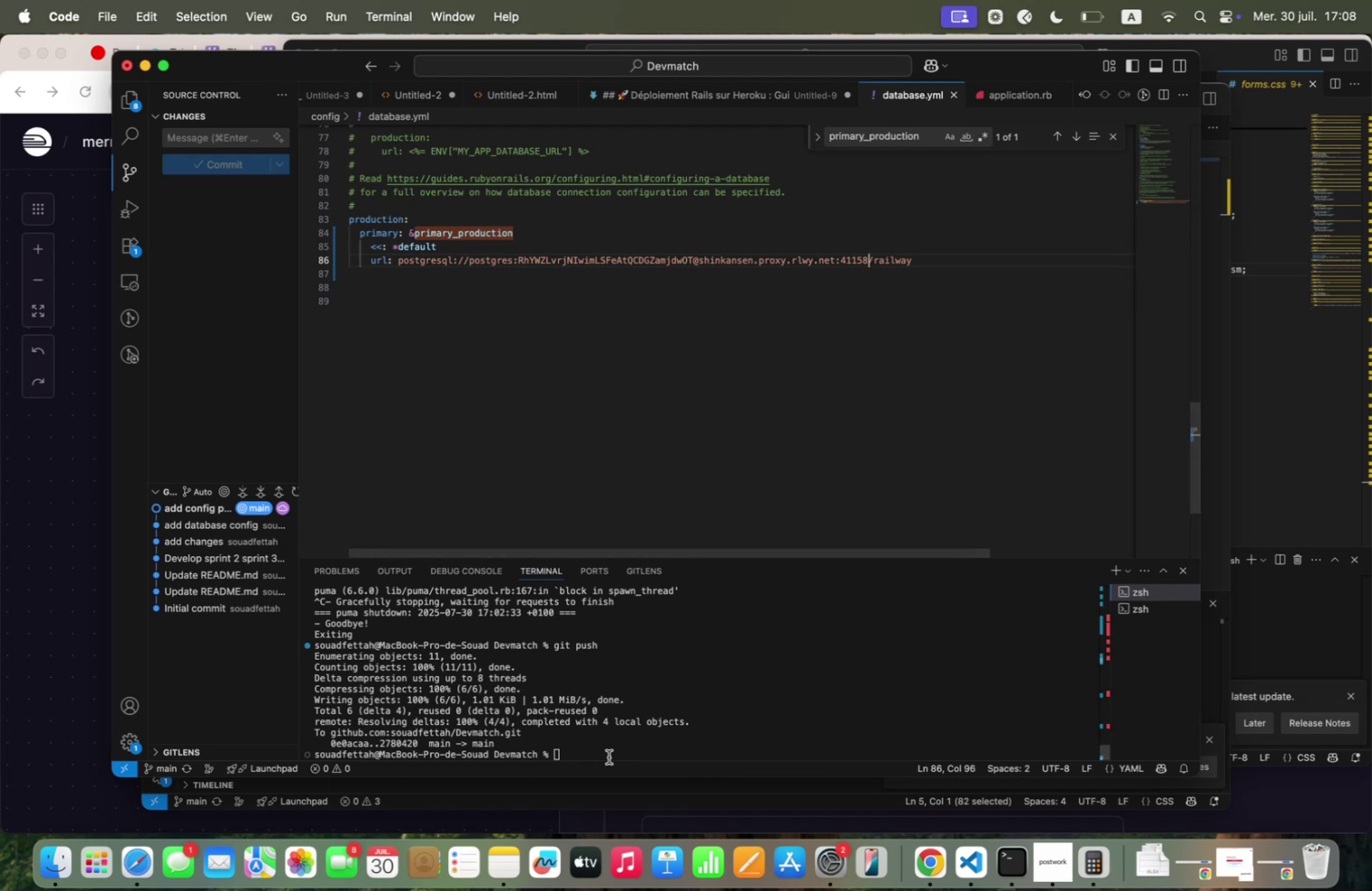 
left_click([609, 757])
 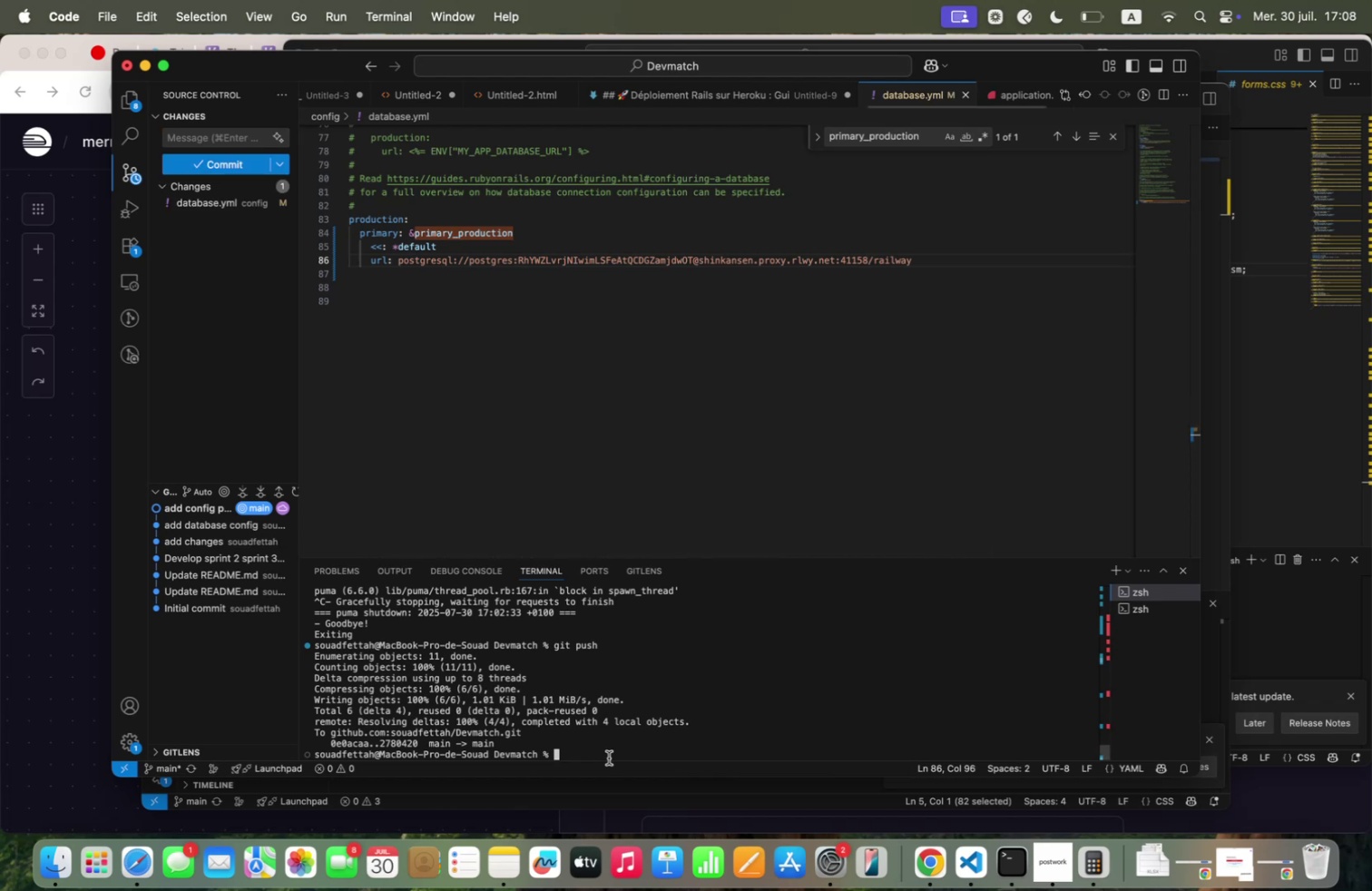 
key(ArrowUp)
 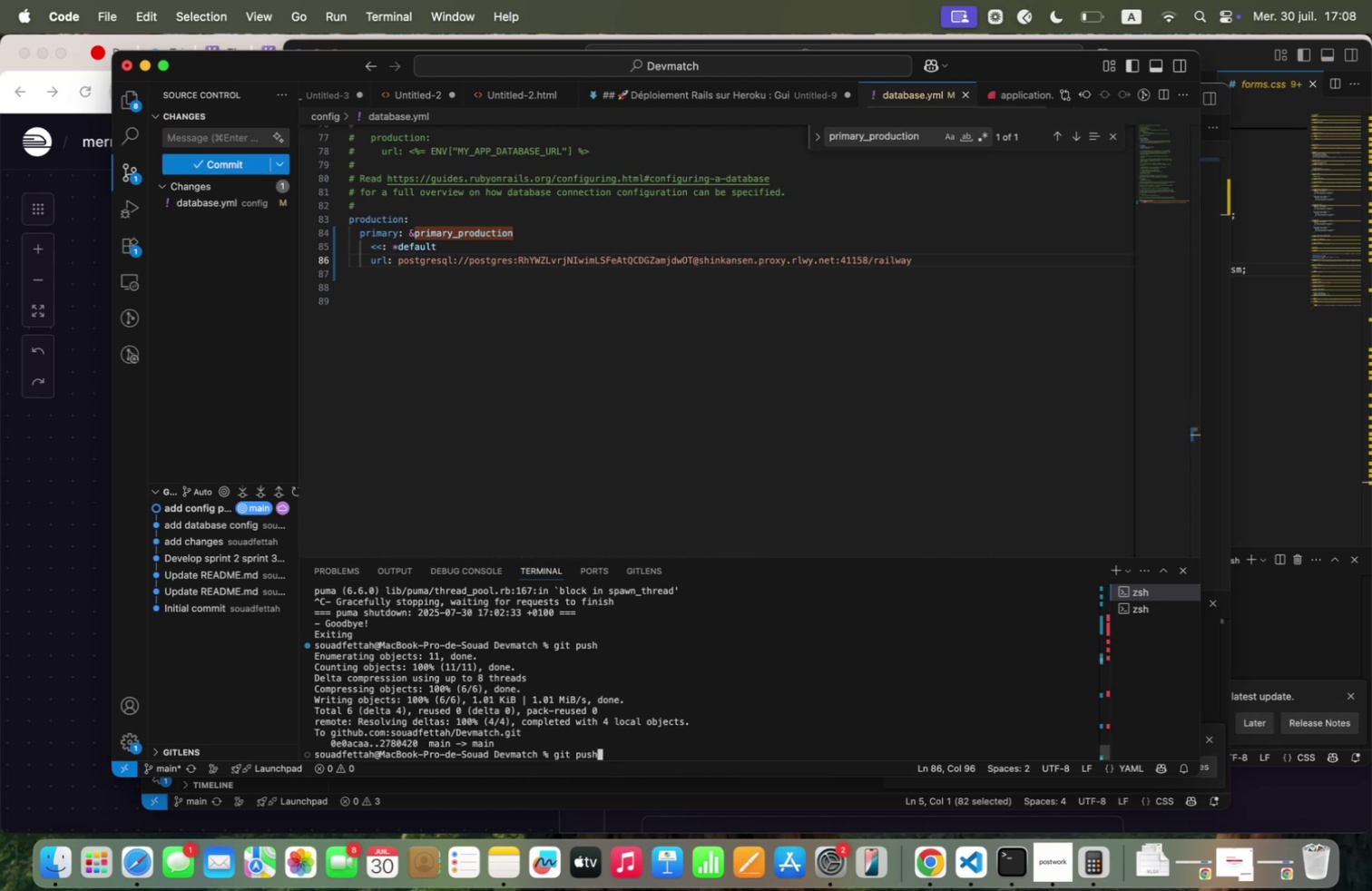 
key(ArrowUp)
 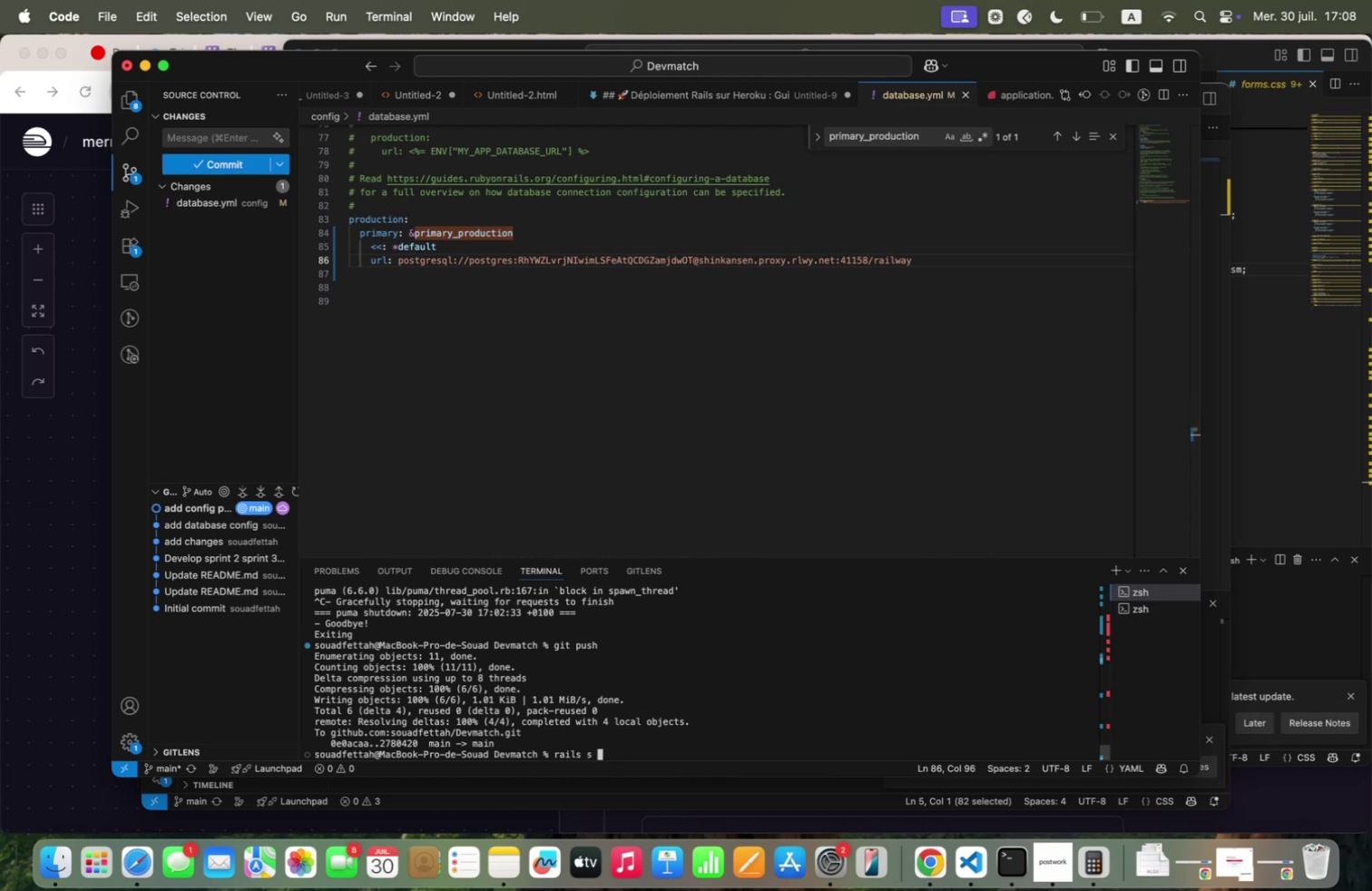 
key(ArrowUp)
 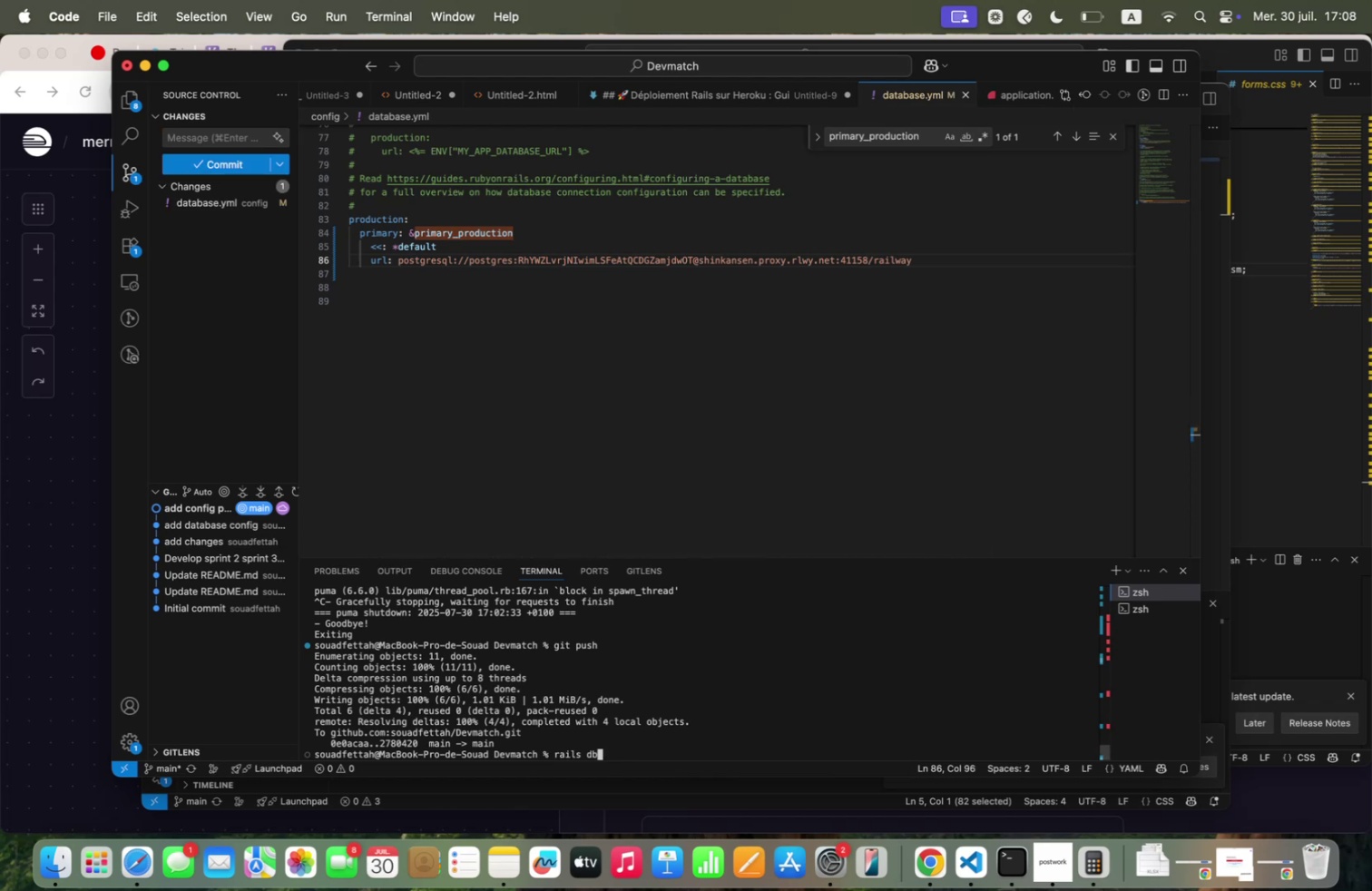 
key(ArrowDown)
 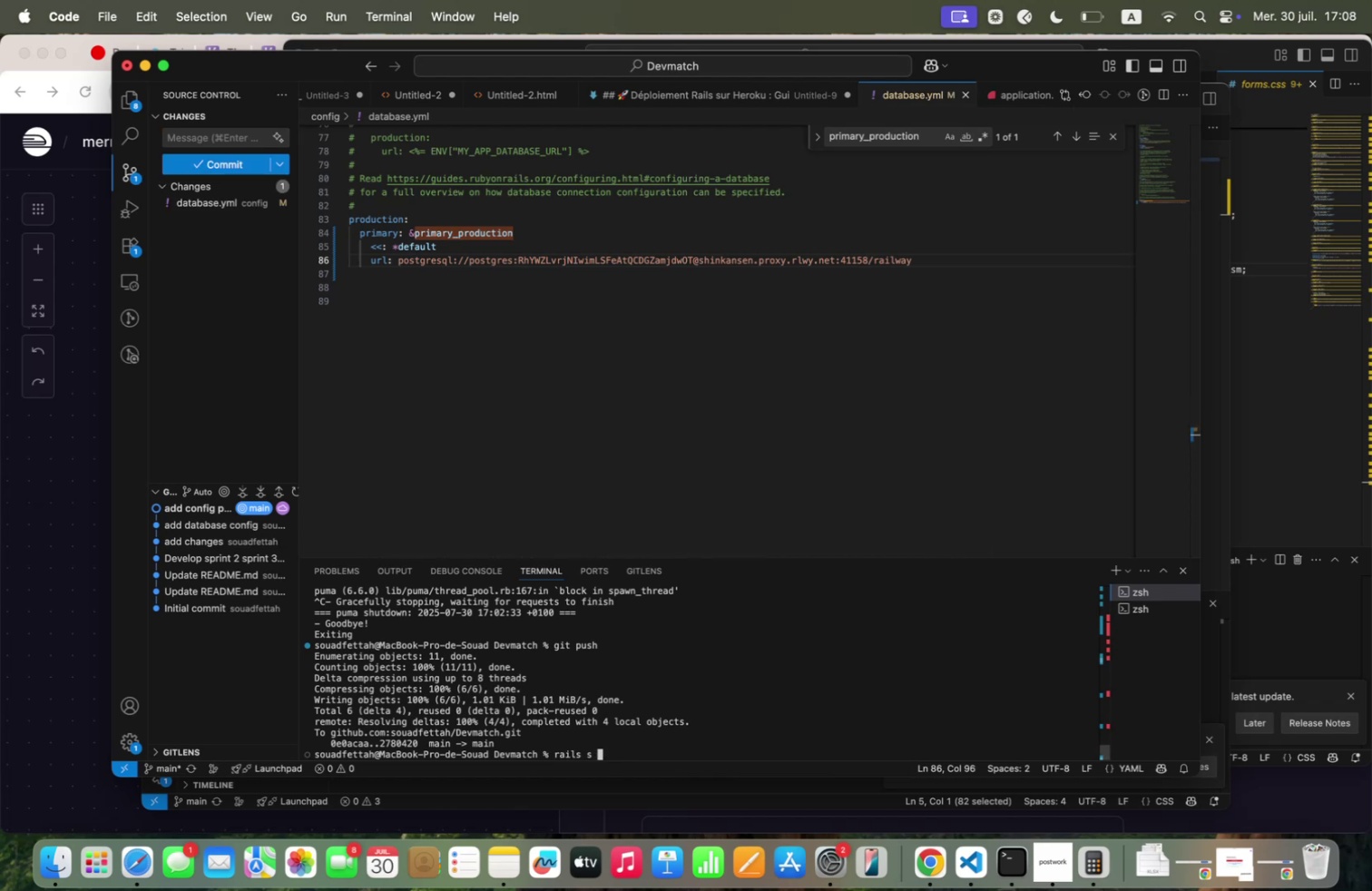 
key(Enter)
 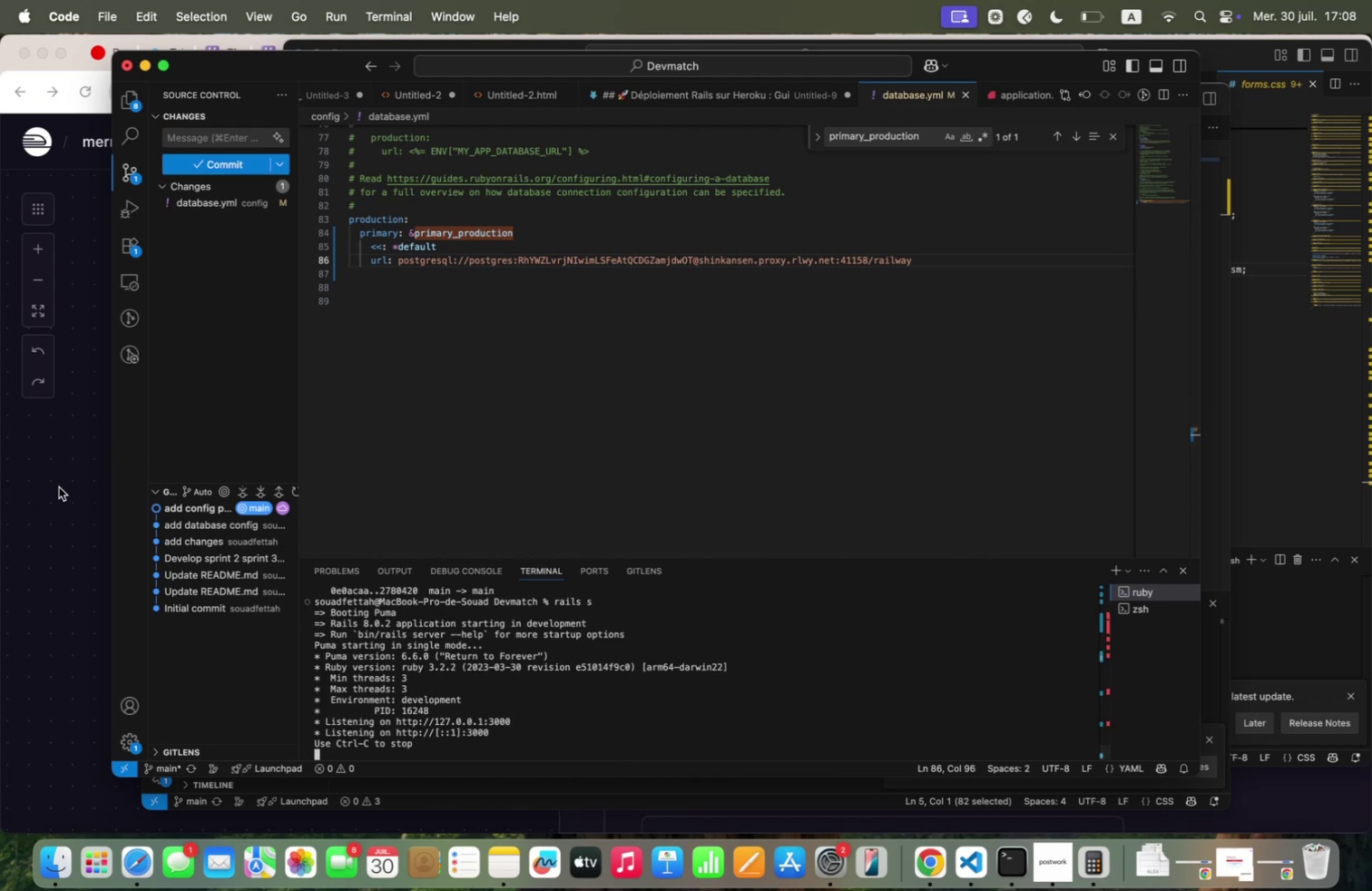 
left_click([49, 504])
 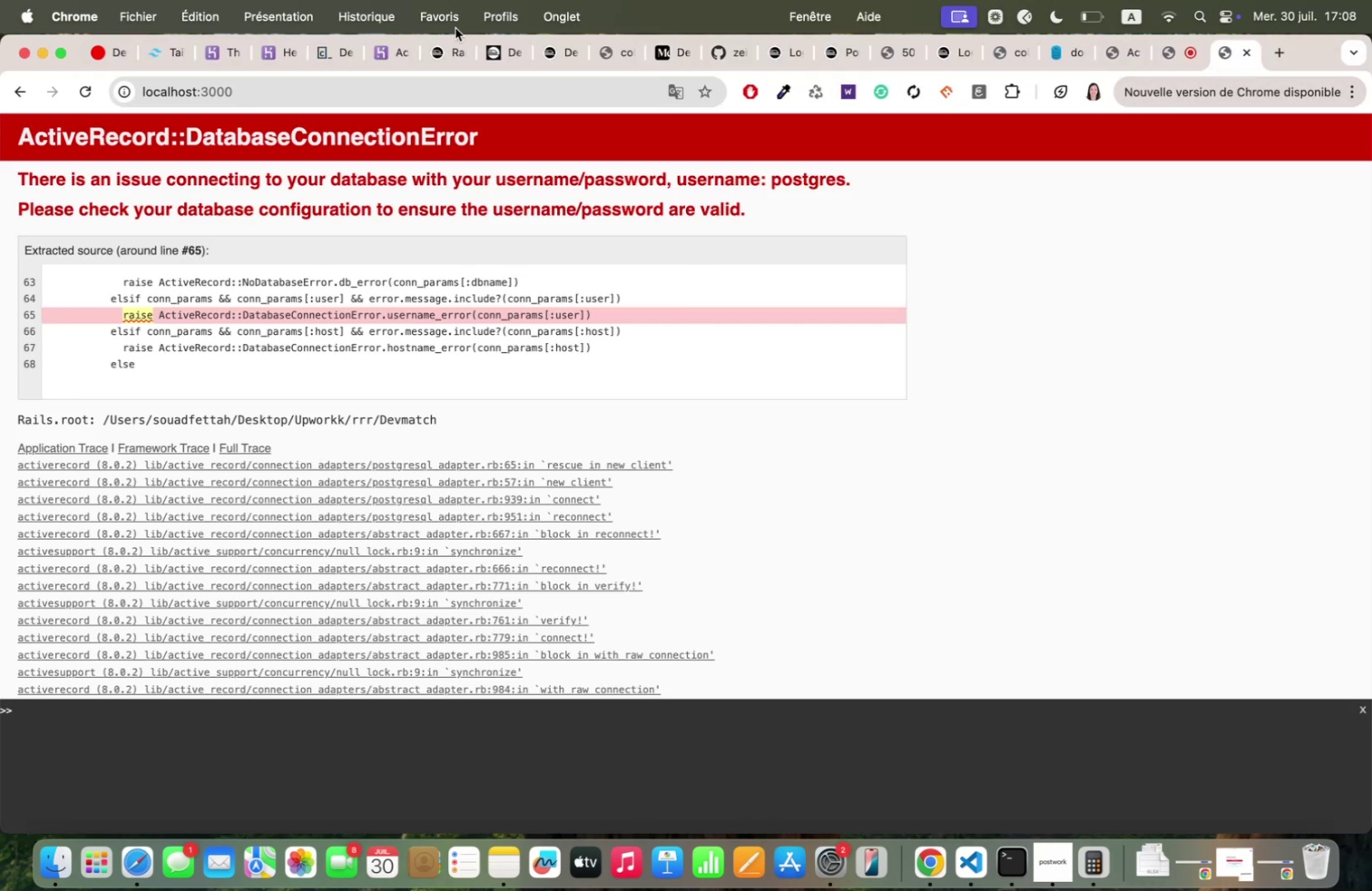 
left_click([93, 89])
 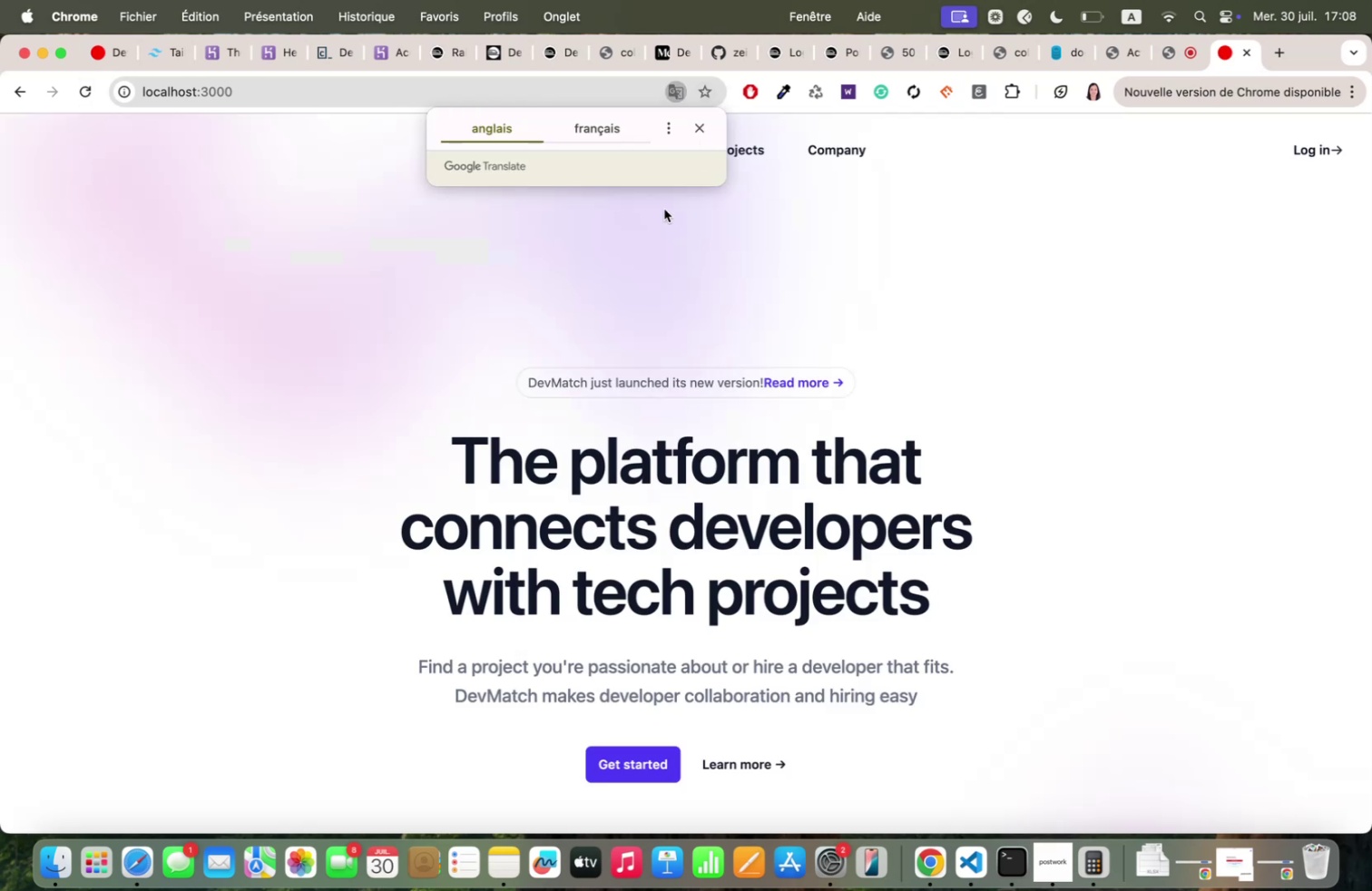 
left_click([700, 122])
 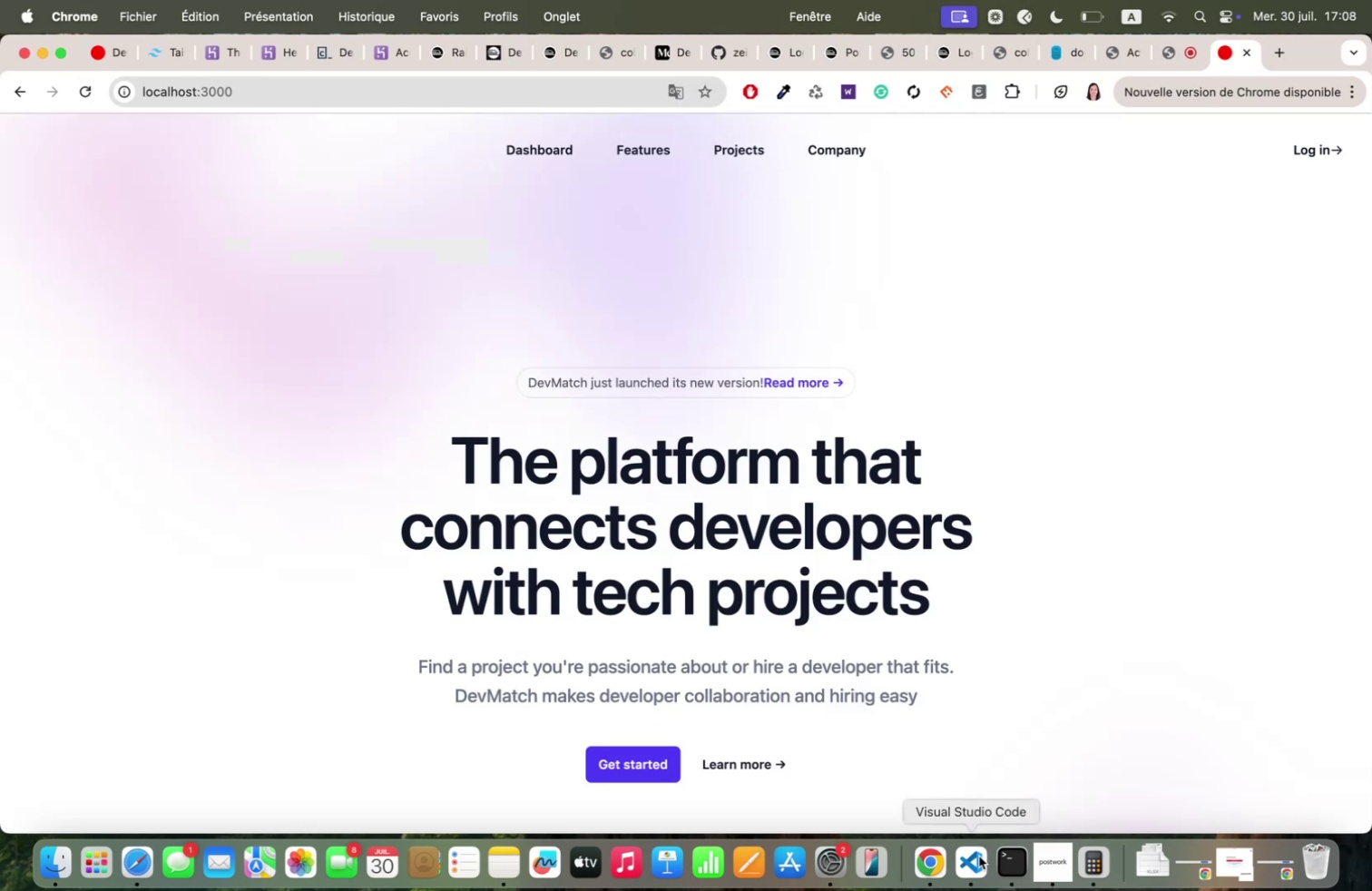 
left_click([965, 872])
 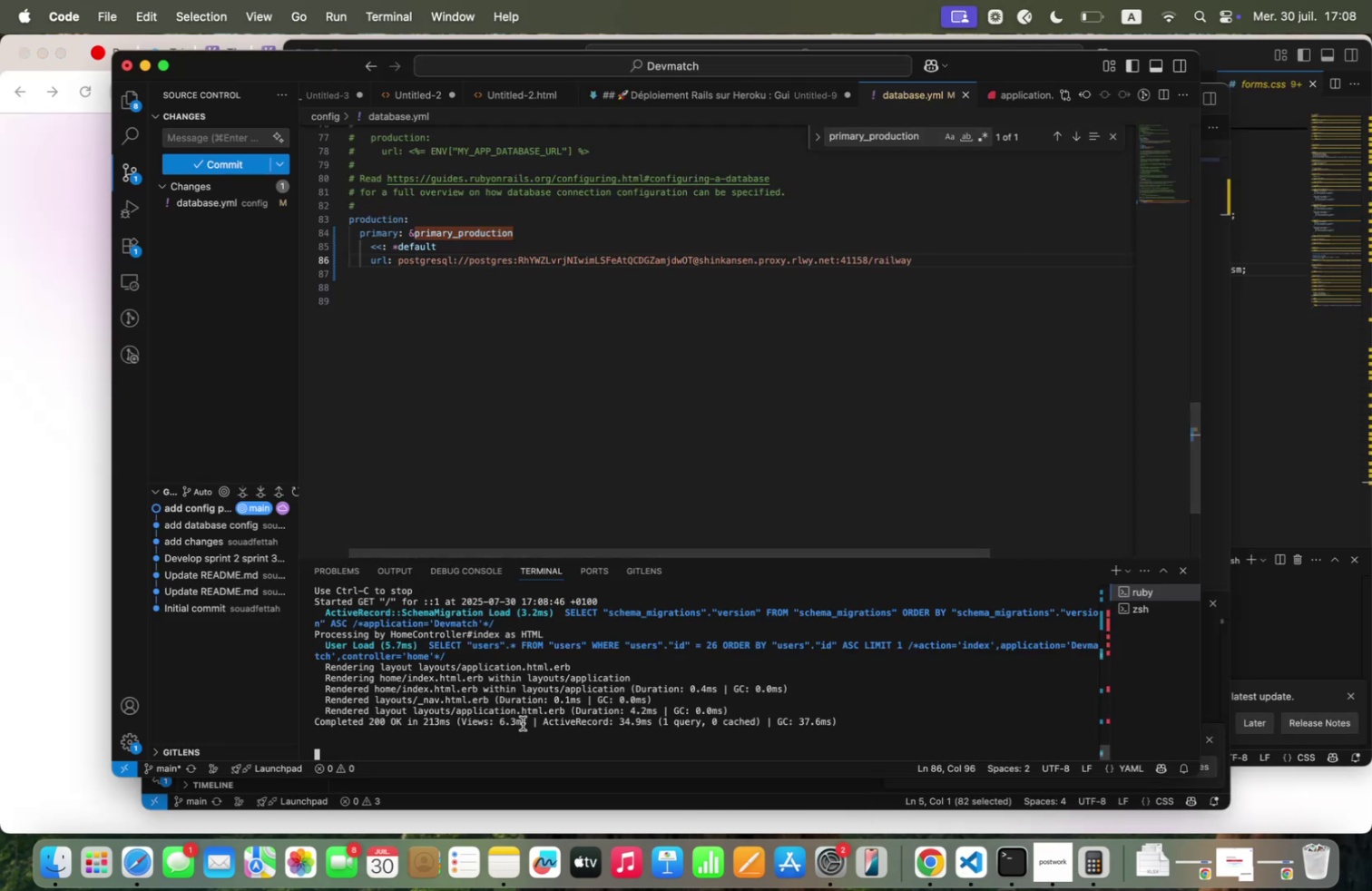 
key(Control+C)
 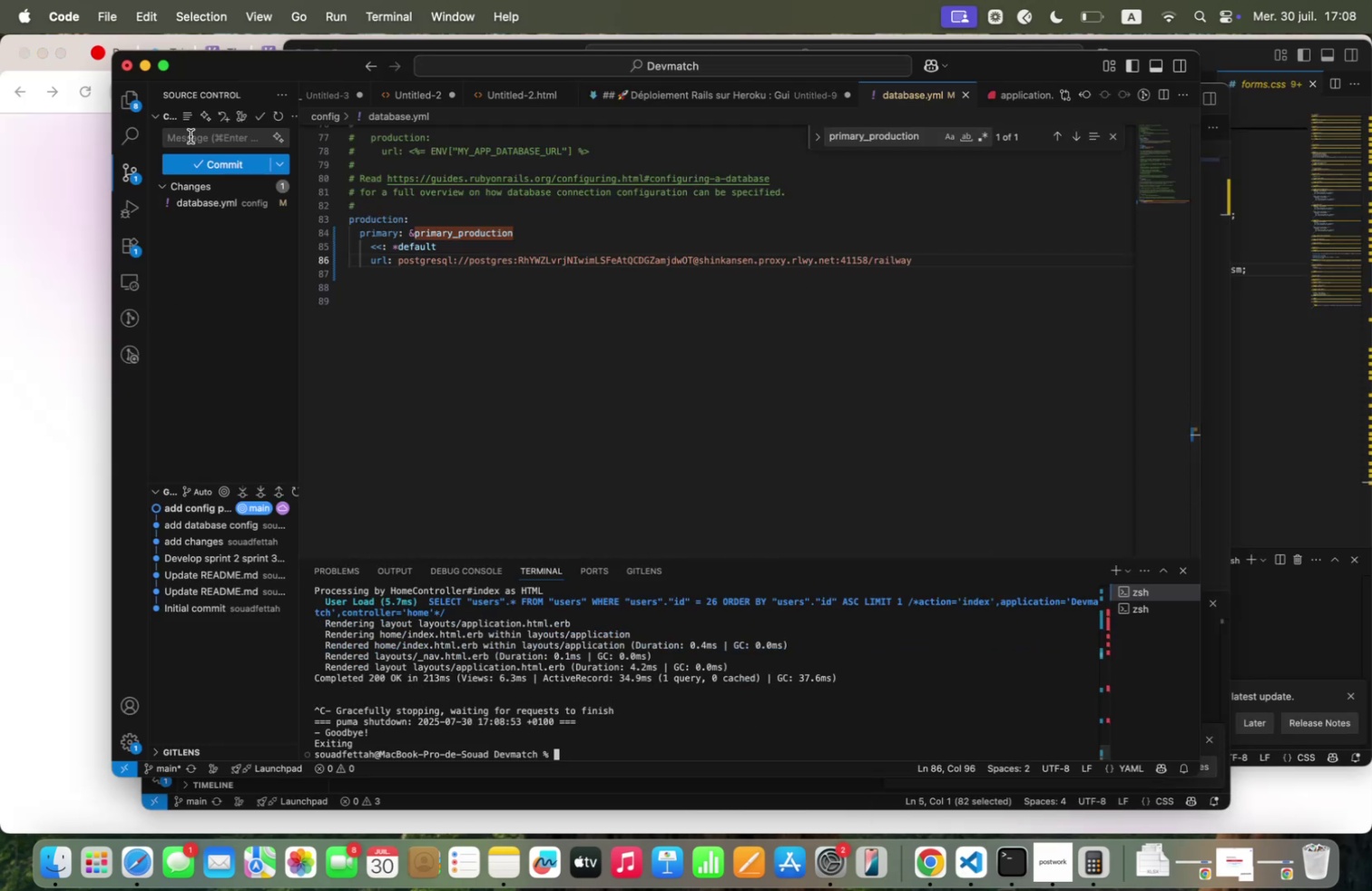 
left_click([186, 138])
 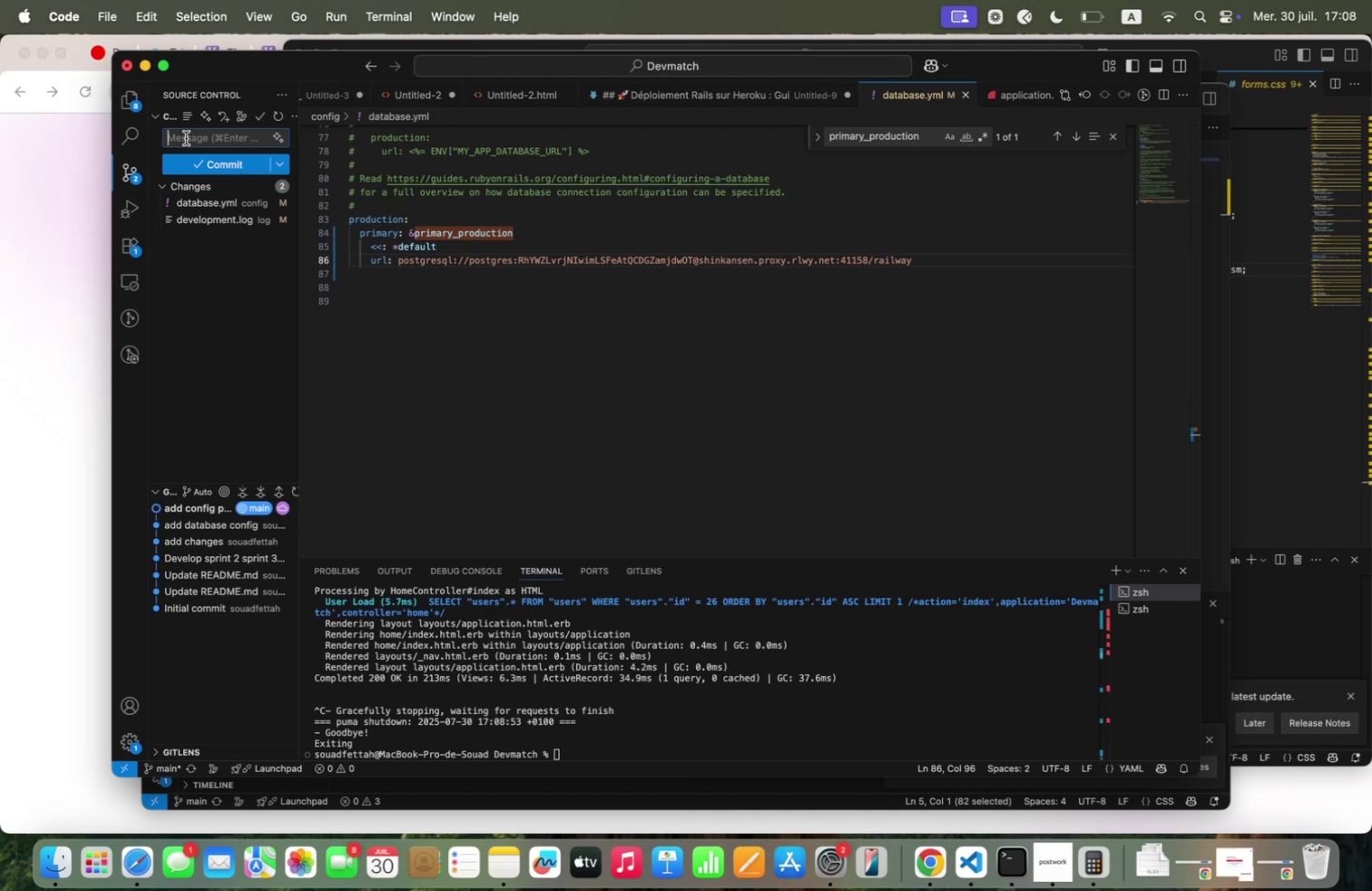 
type(qdd ci)
 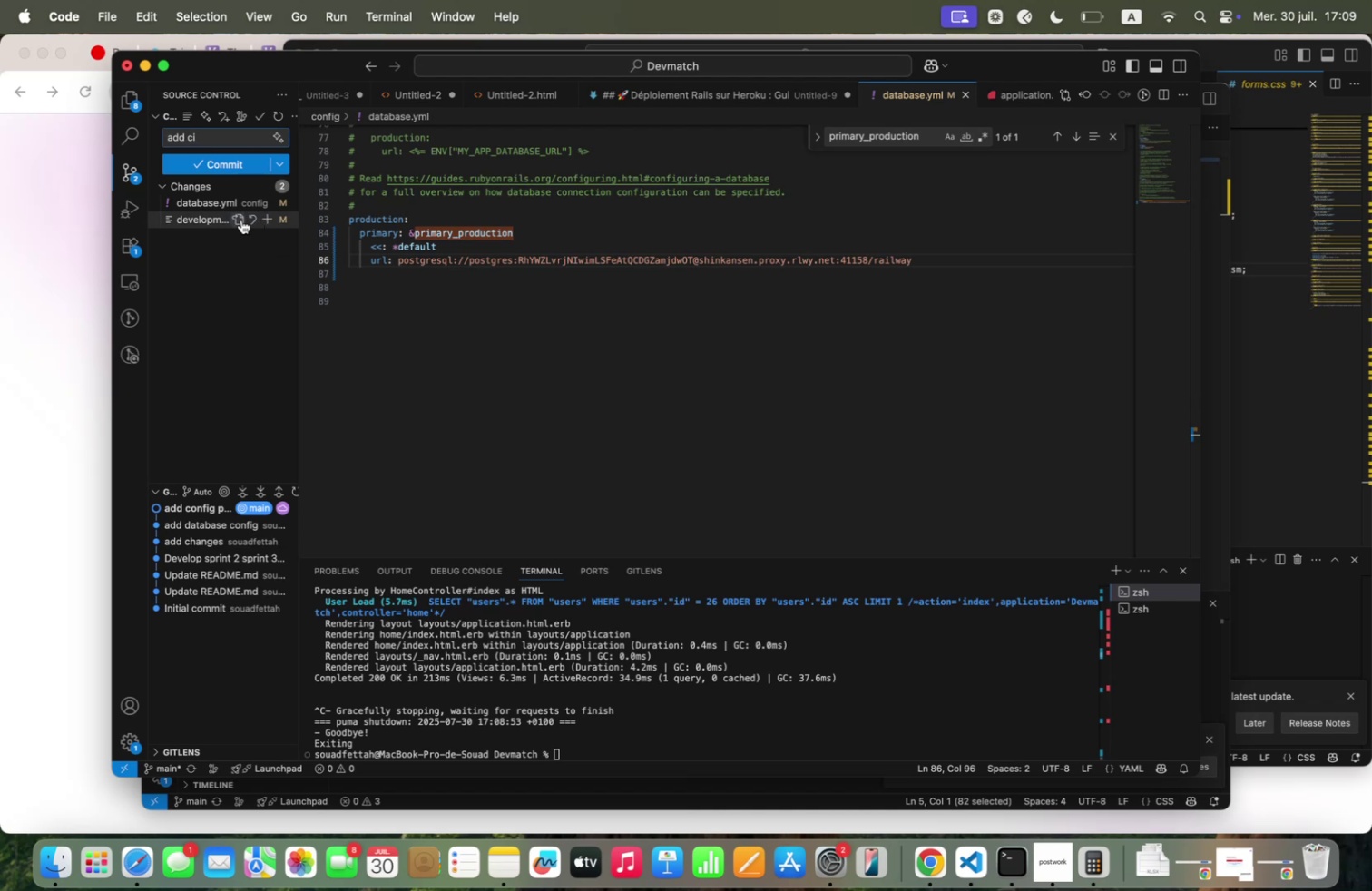 
wait(5.22)
 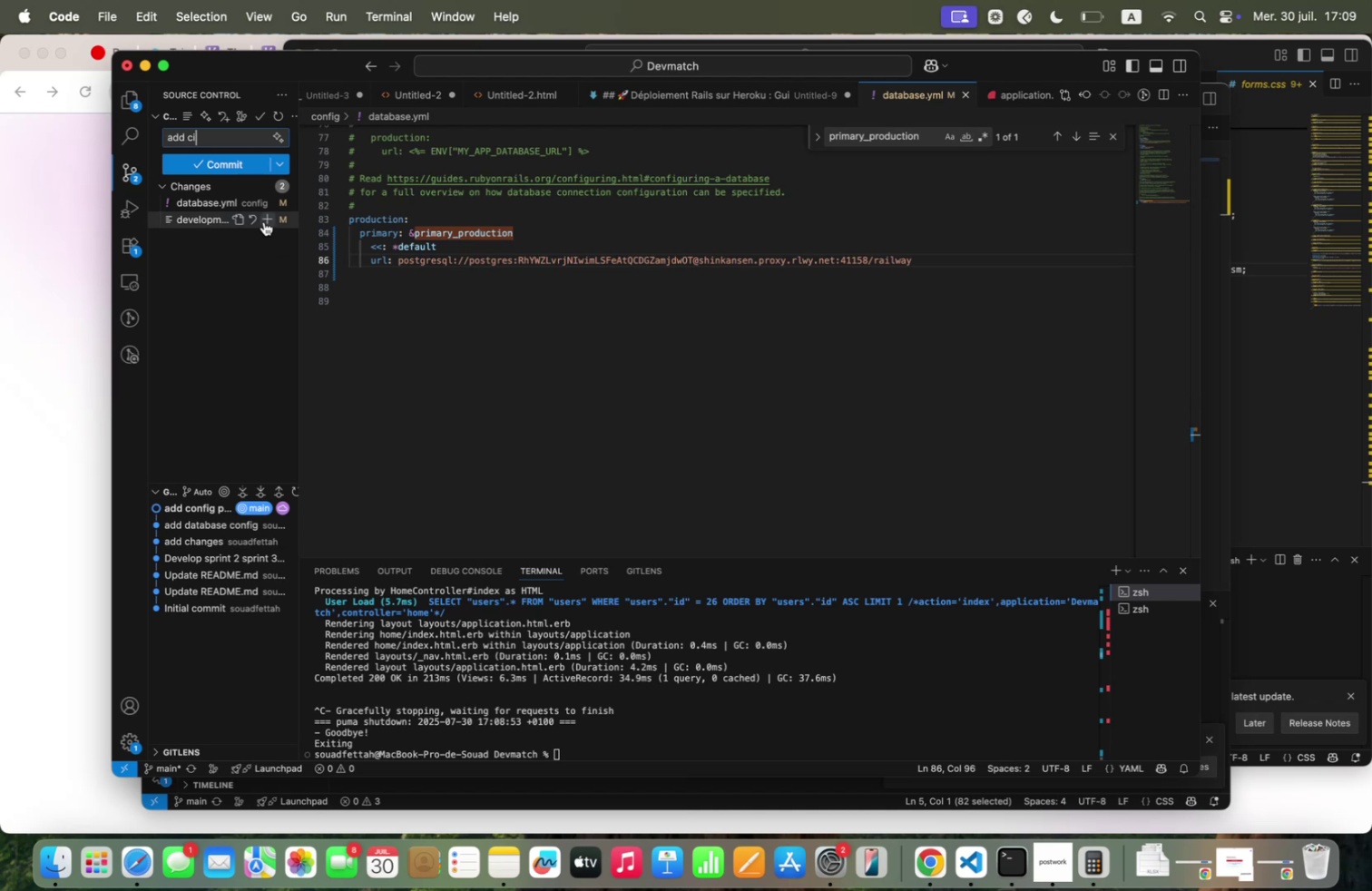 
left_click([264, 219])
 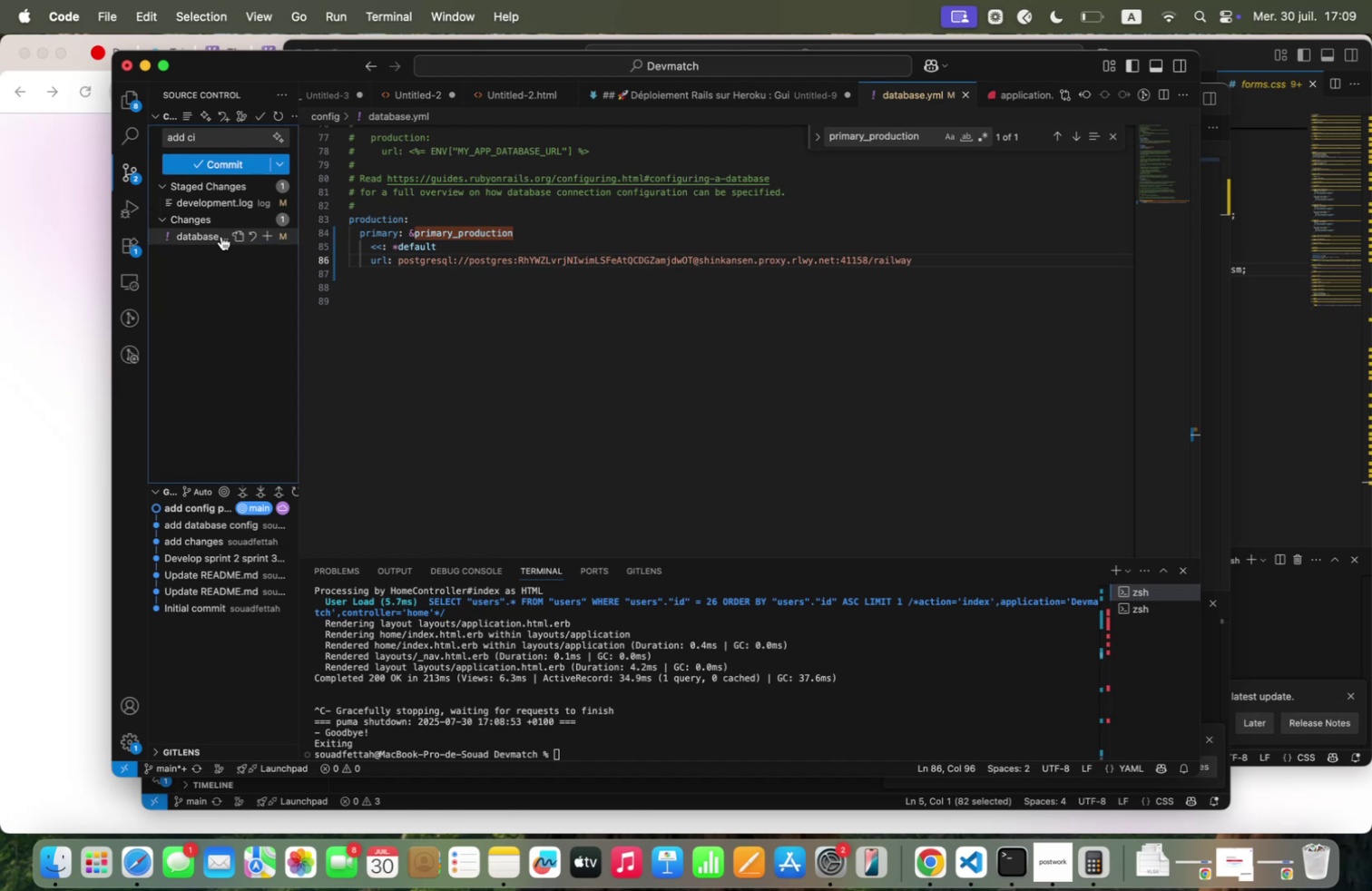 
left_click([208, 134])
 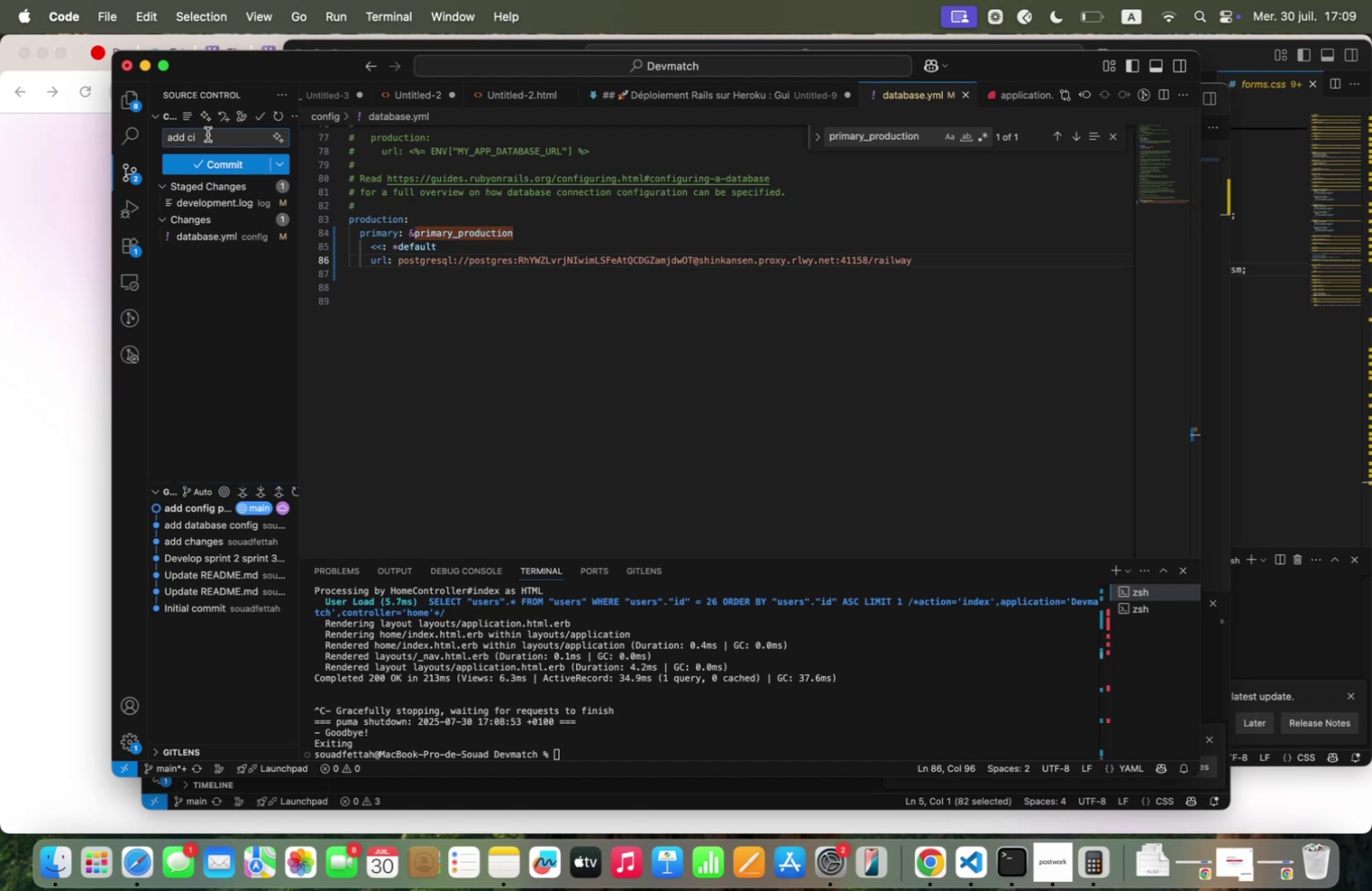 
key(Backspace)
type(onfig)
 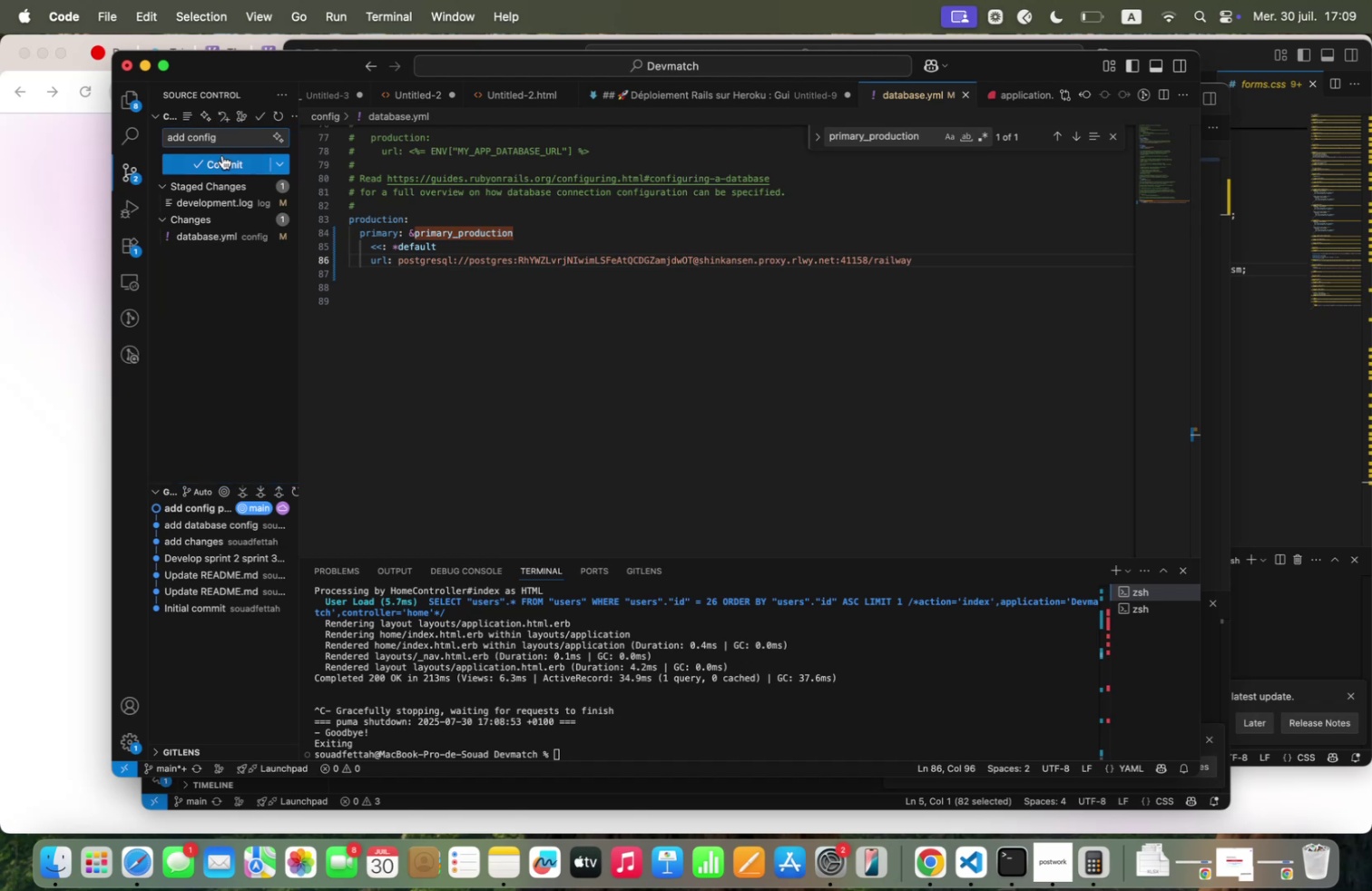 
left_click([221, 165])
 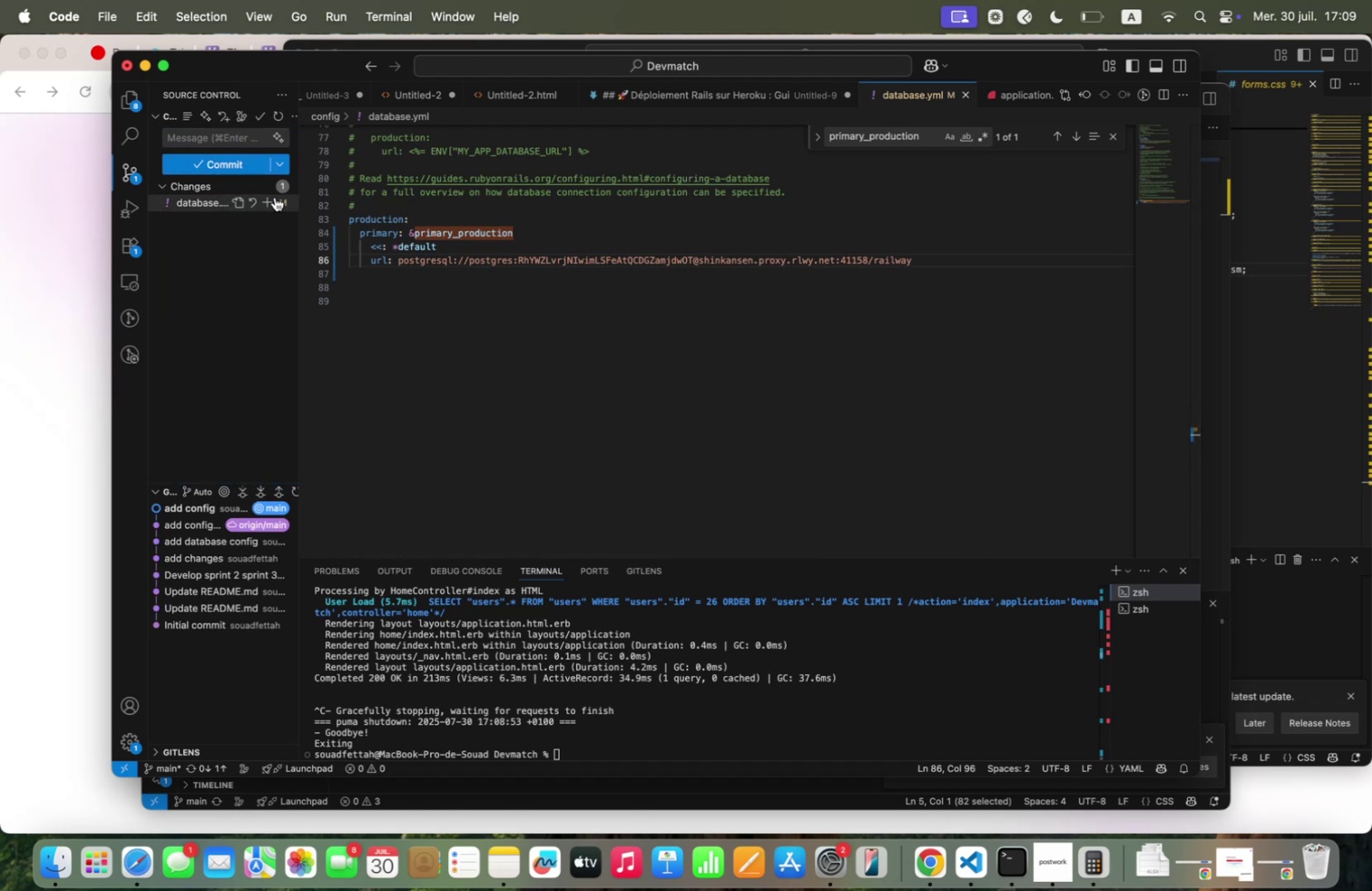 
left_click([270, 202])
 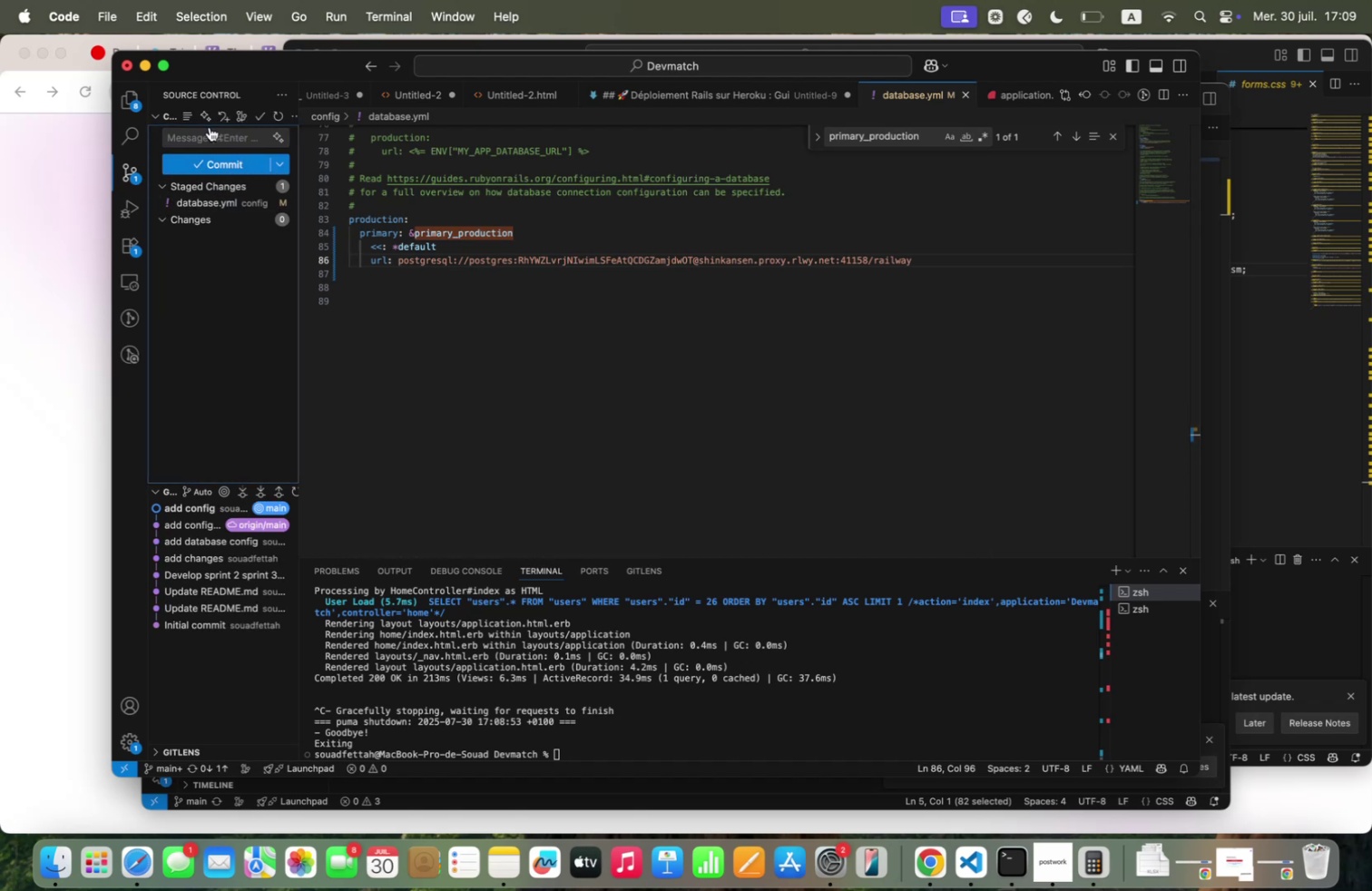 
left_click([206, 131])
 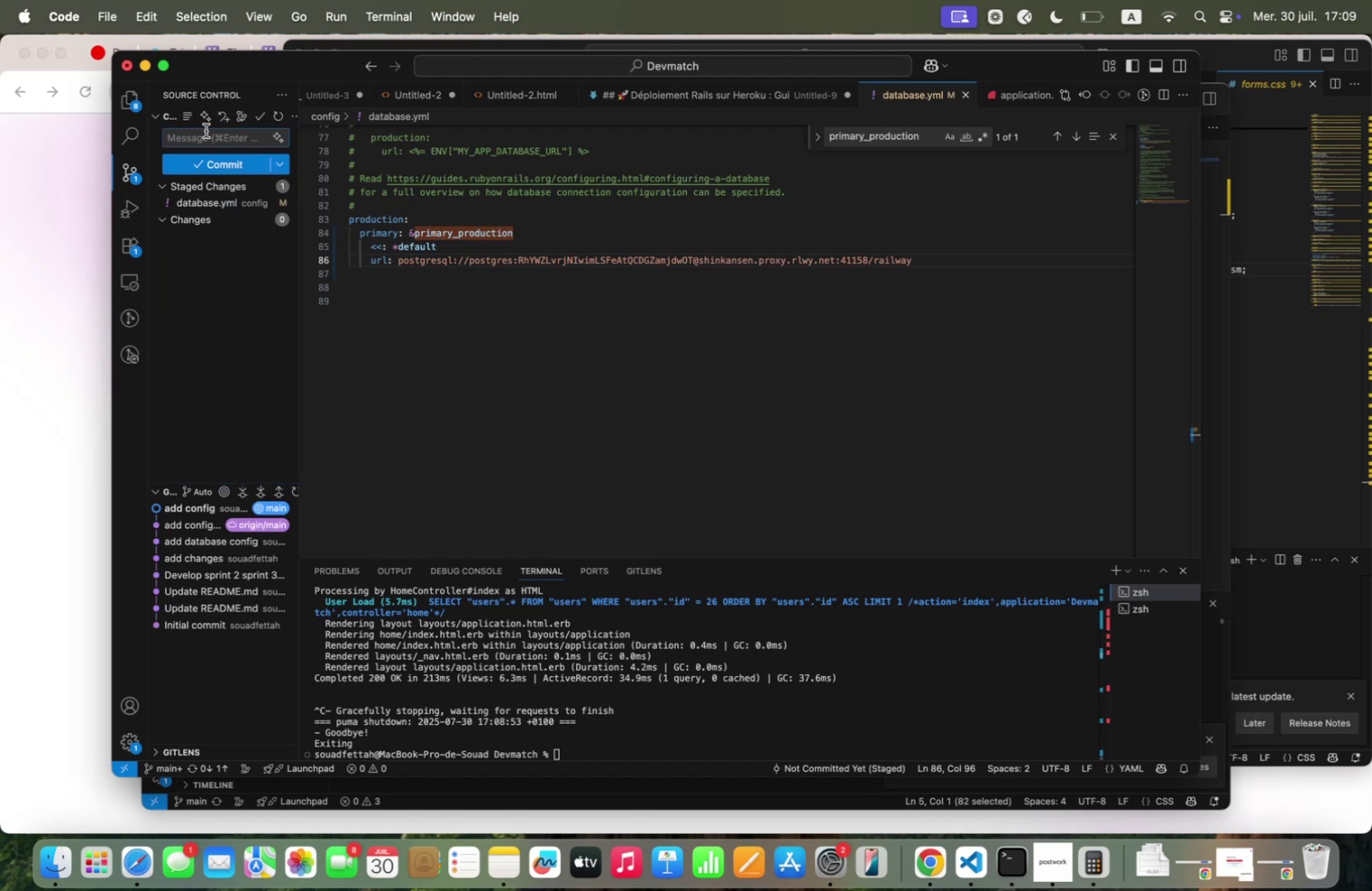 
type(qdd config)
 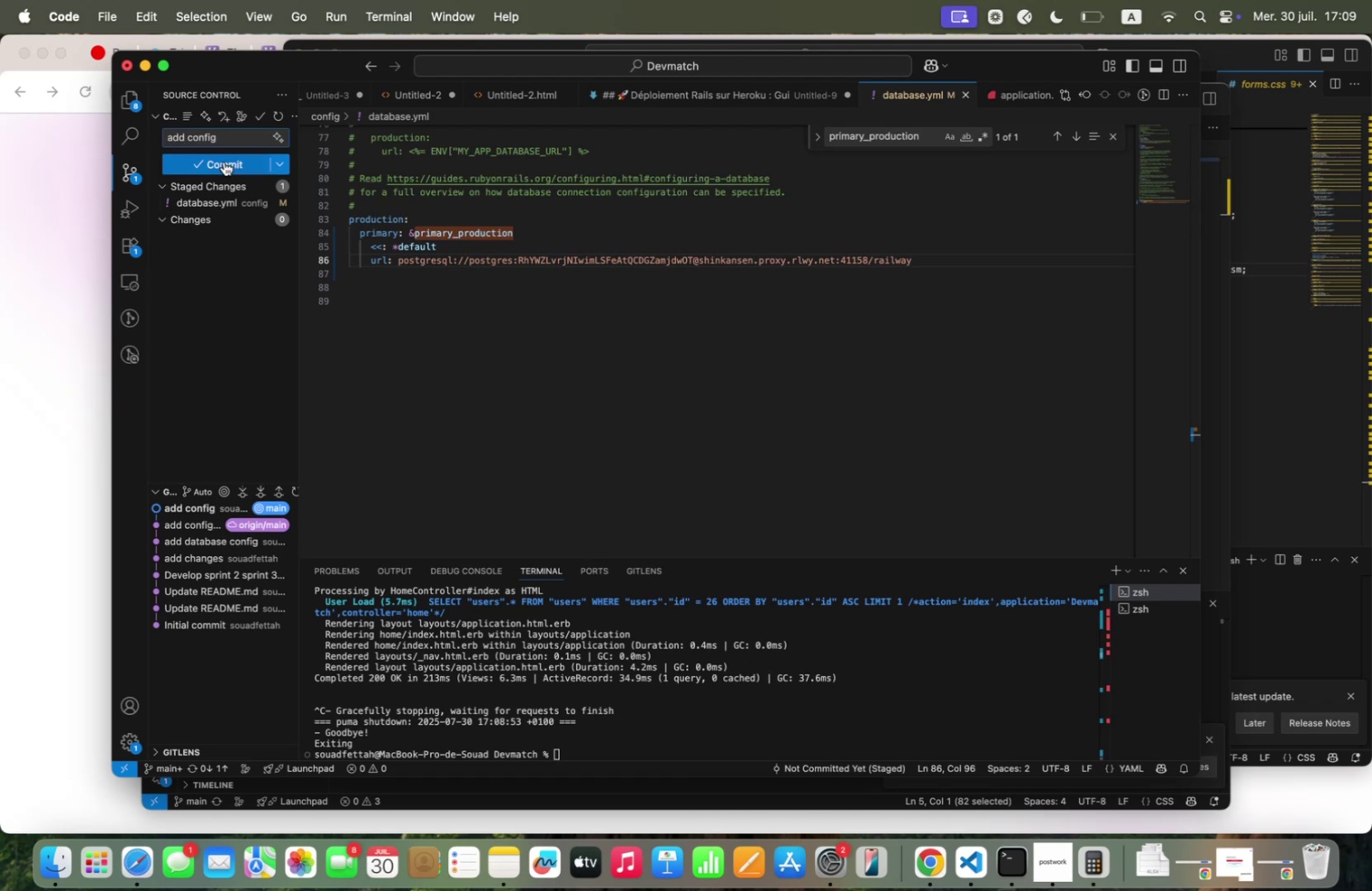 
left_click([224, 162])
 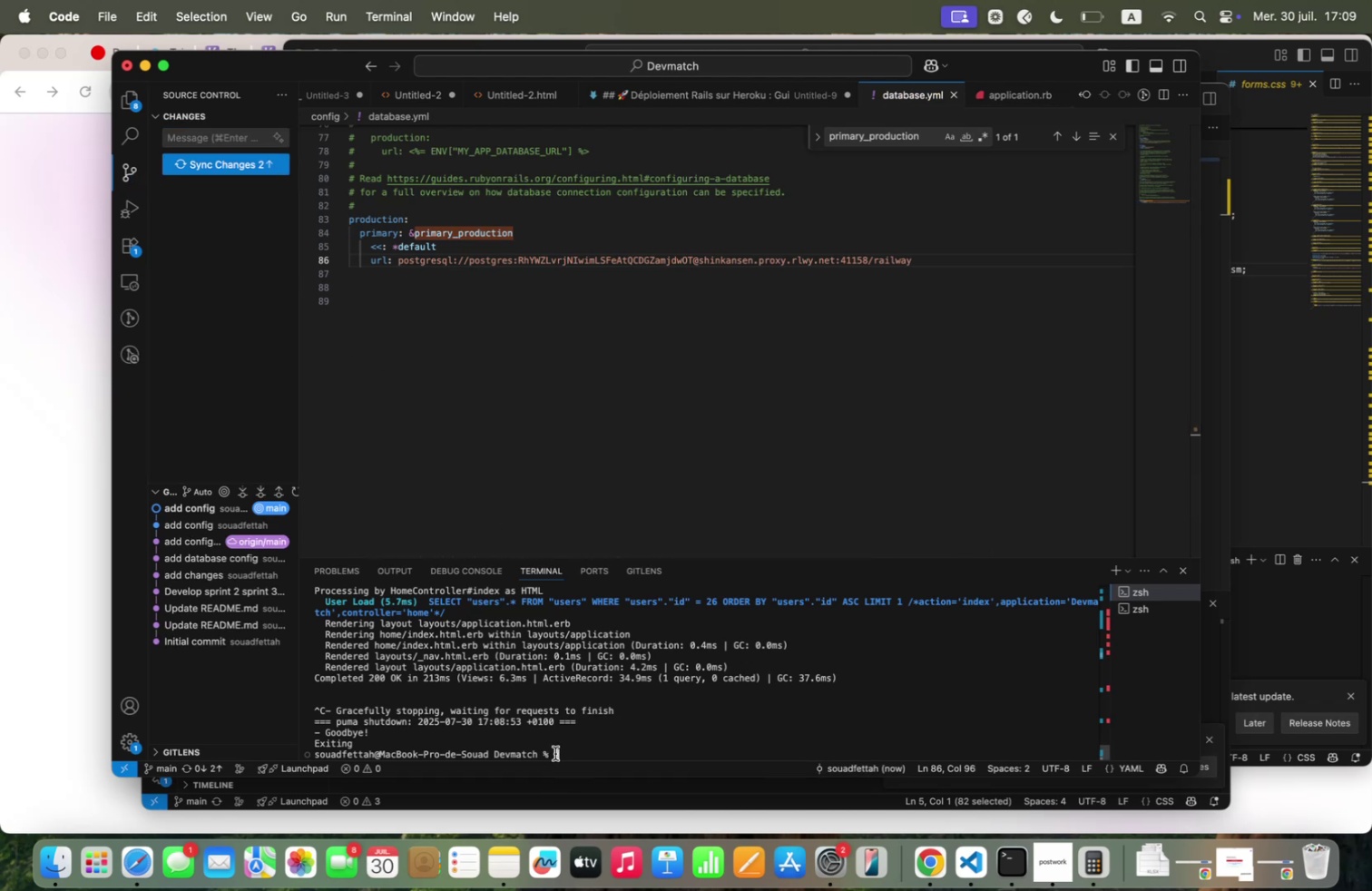 
key(ArrowUp)
 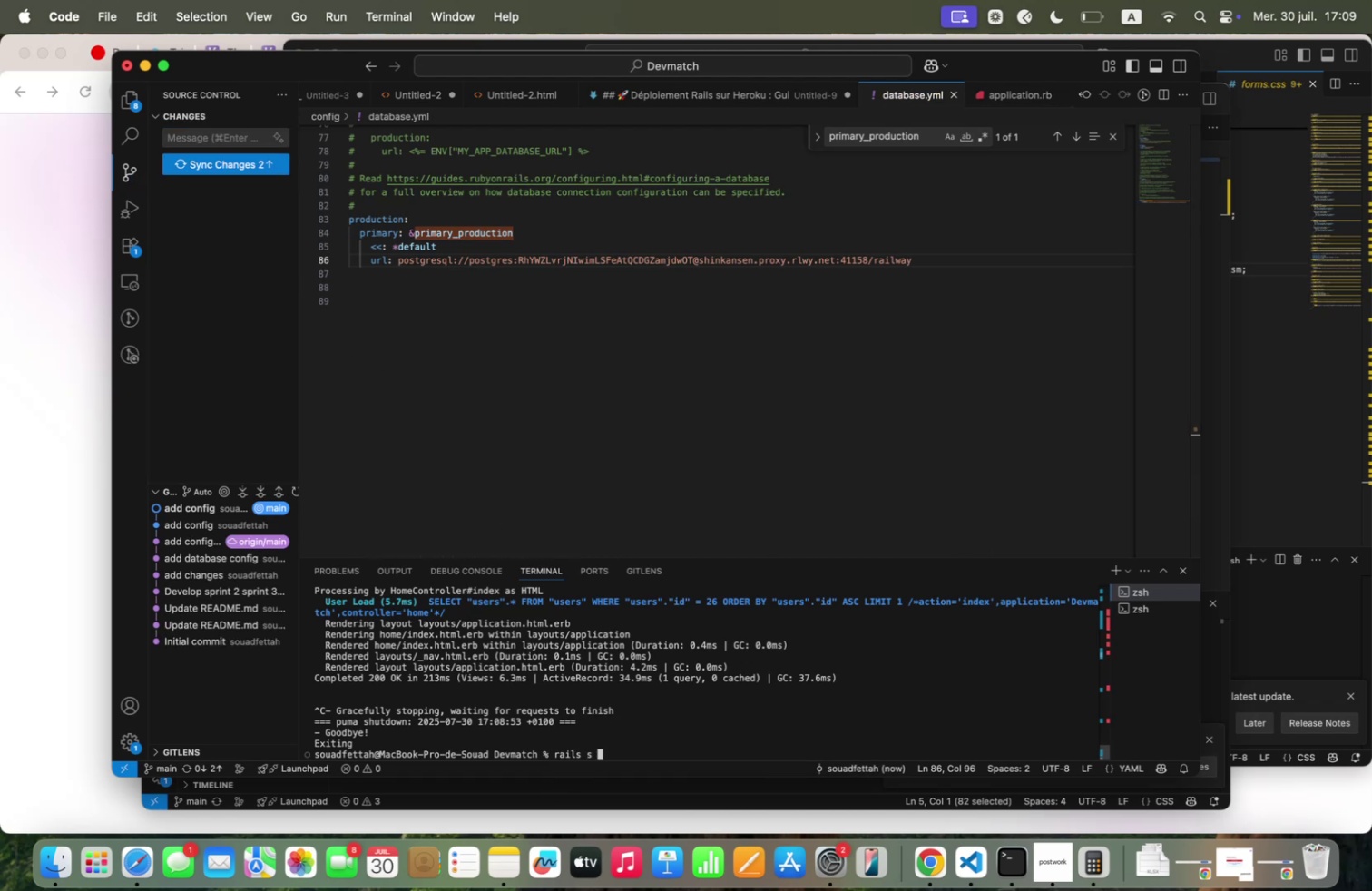 
key(ArrowUp)
 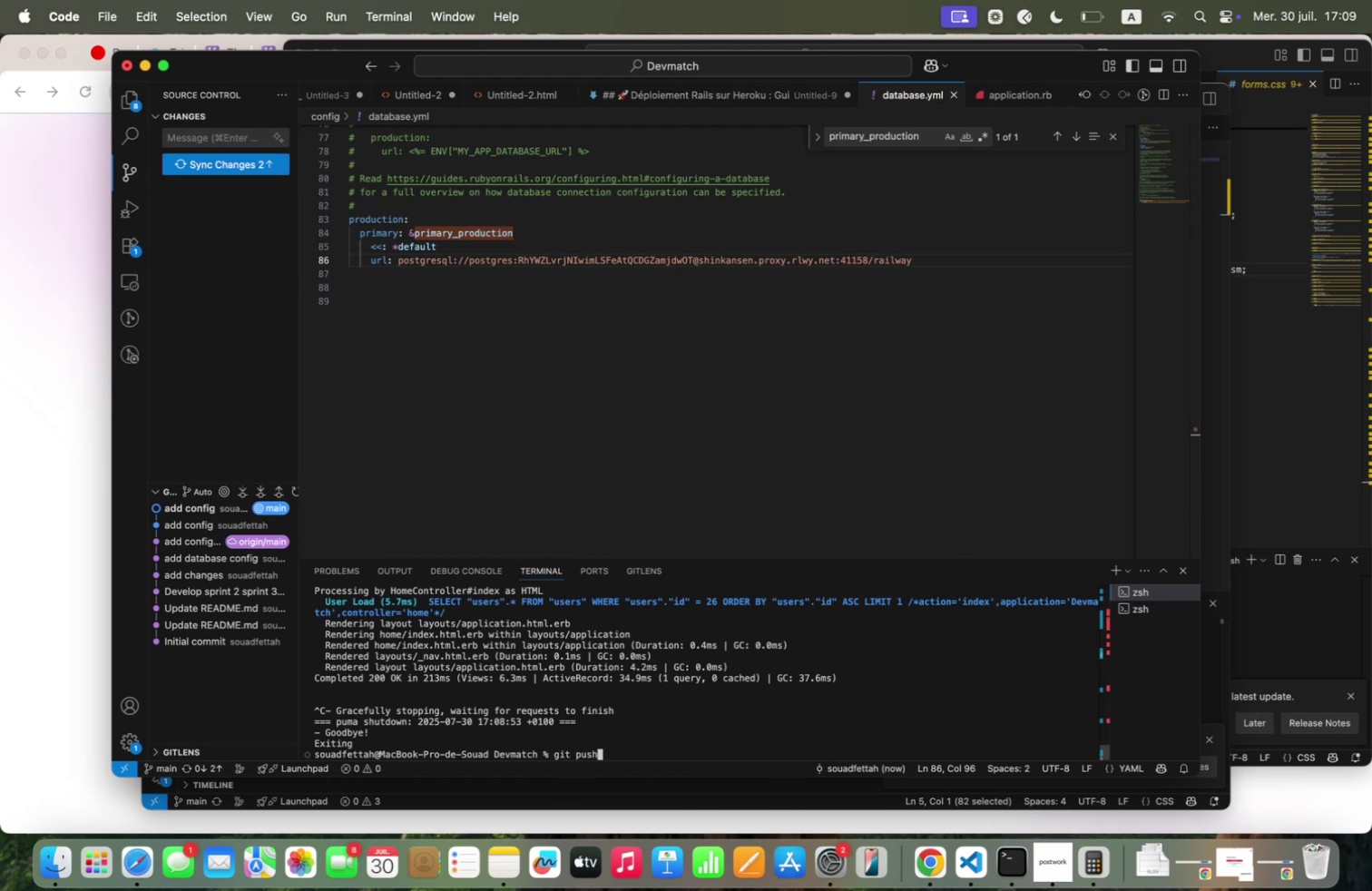 
key(ArrowUp)
 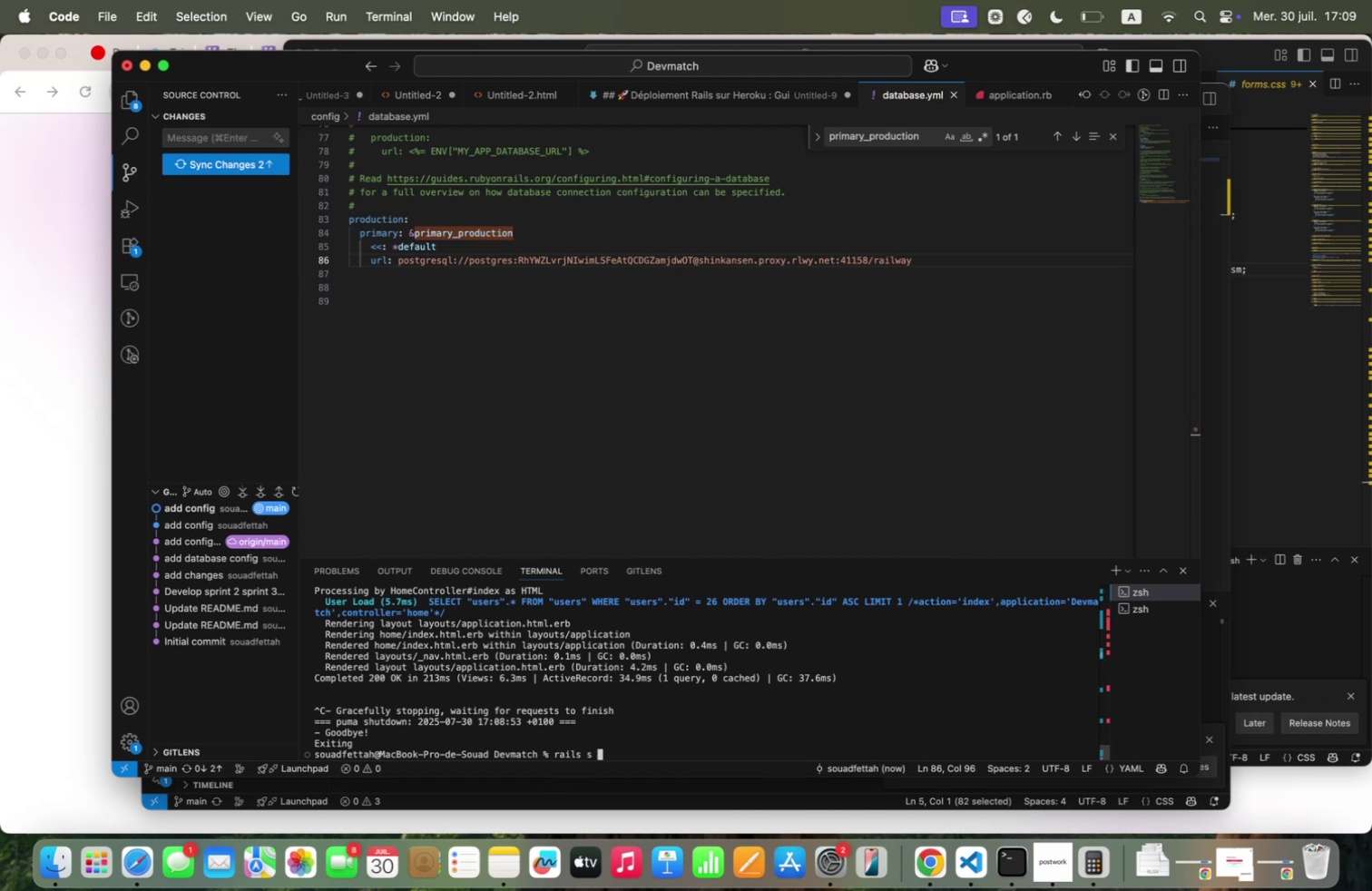 
key(ArrowDown)
 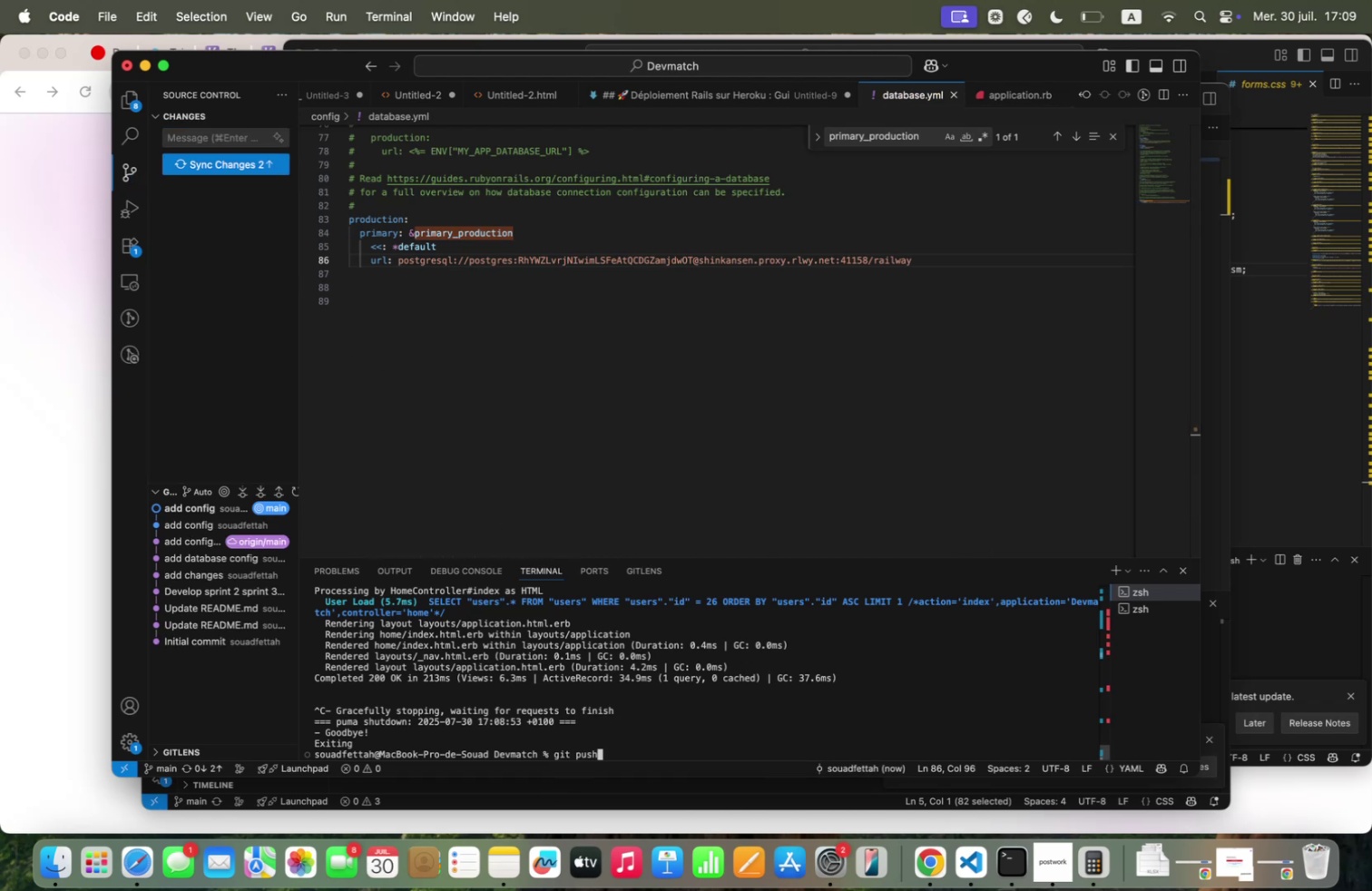 
key(Enter)
 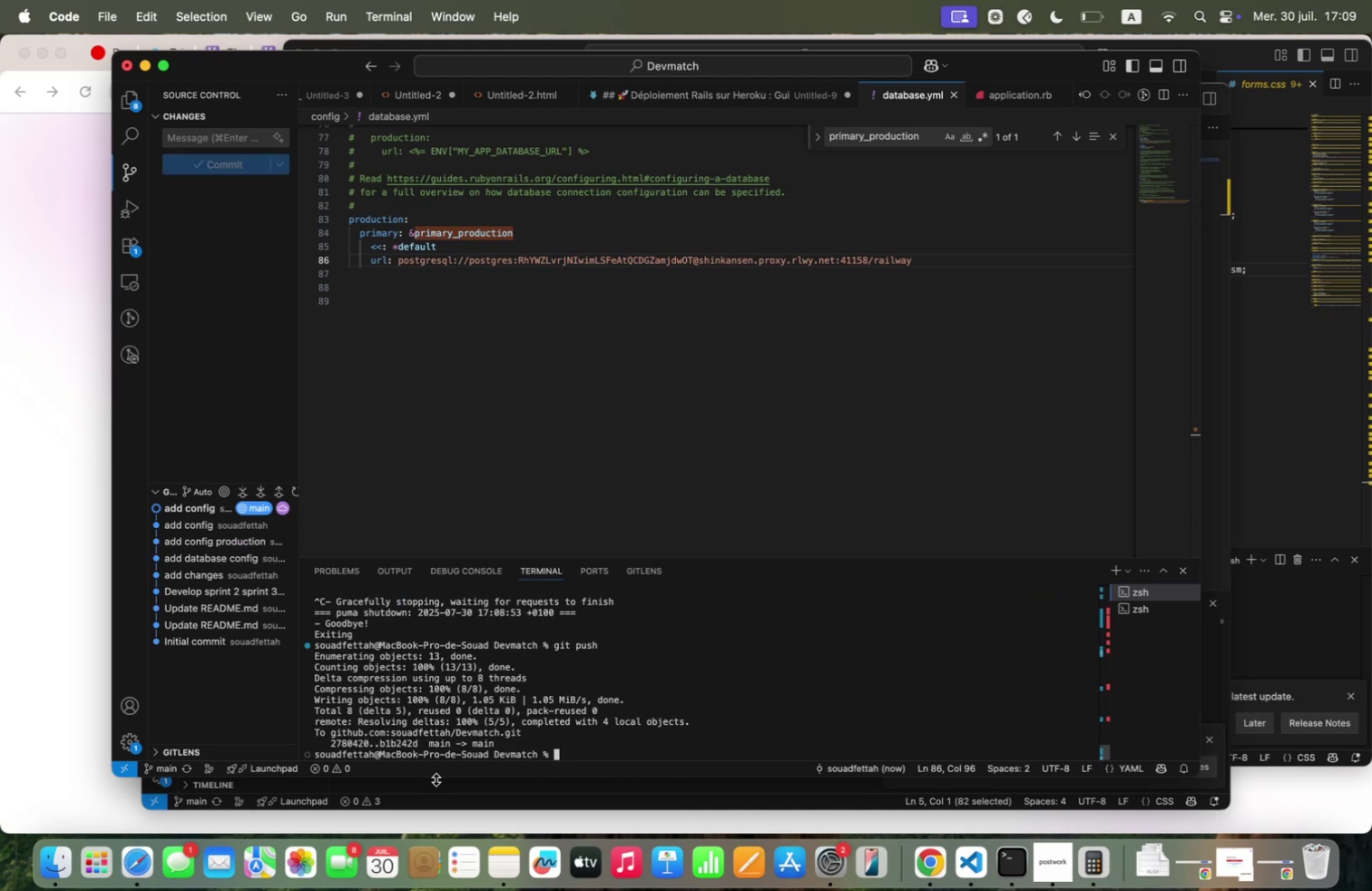 
left_click([47, 575])
 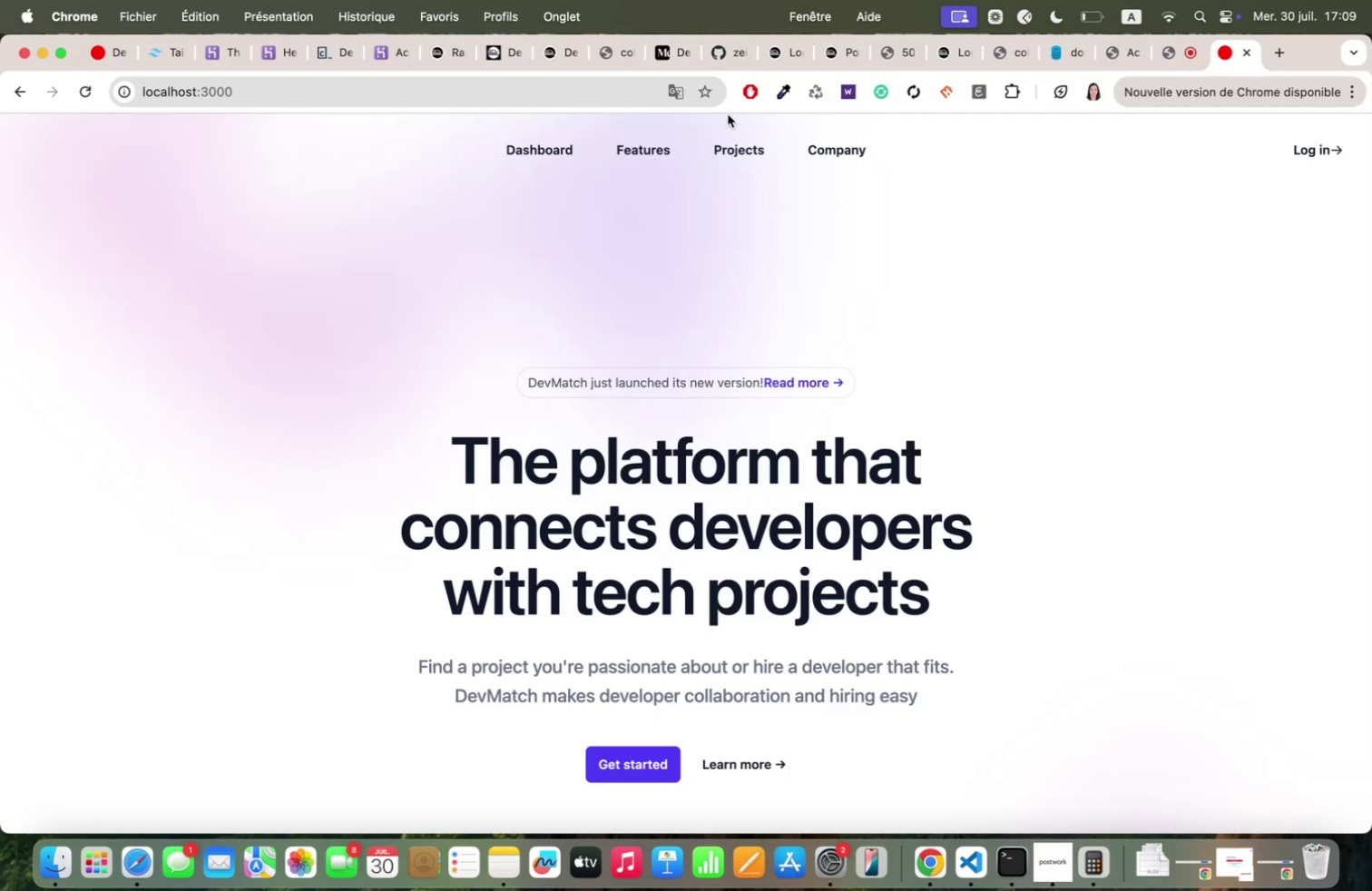 
left_click([784, 47])
 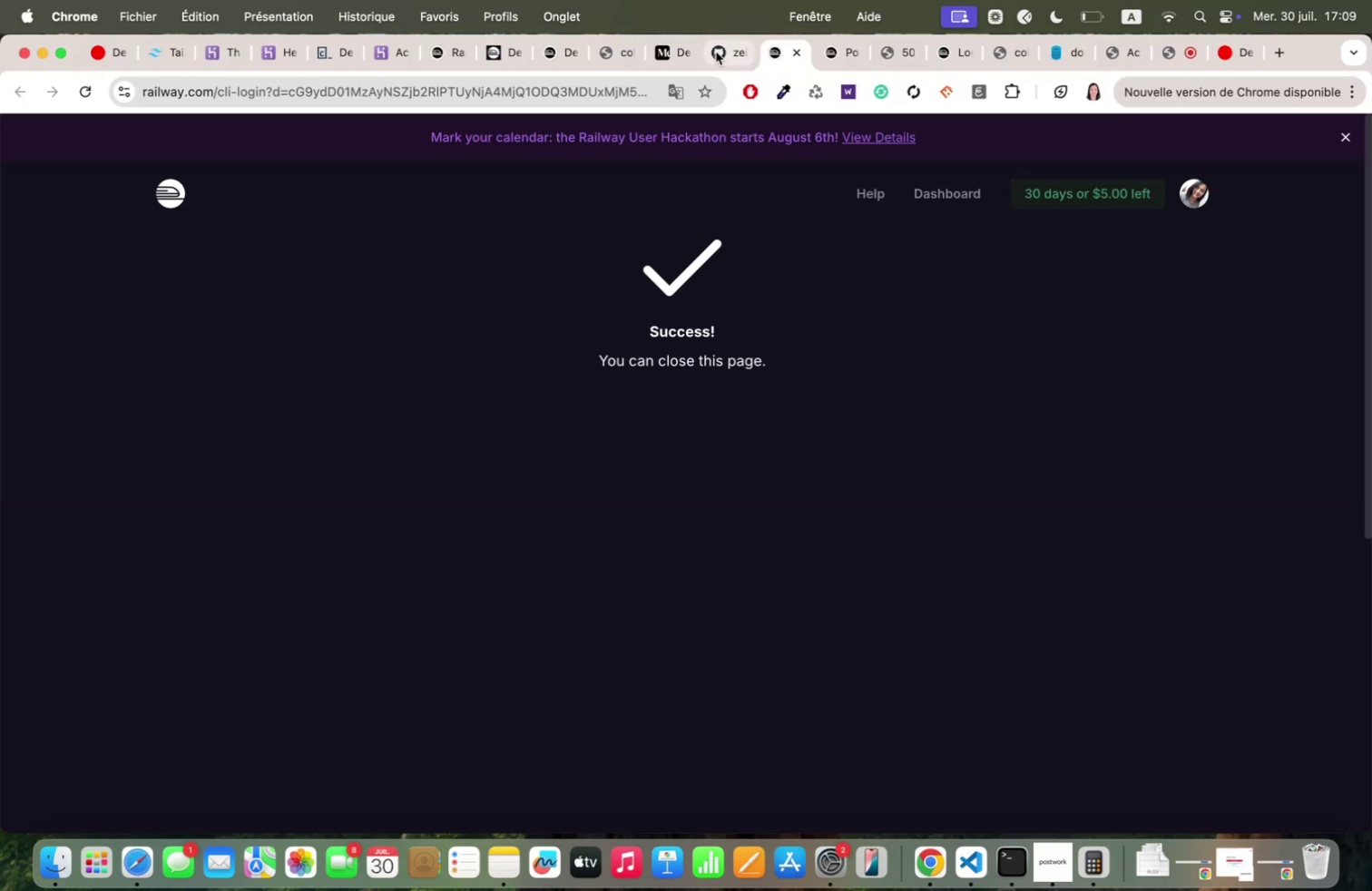 
left_click([716, 52])
 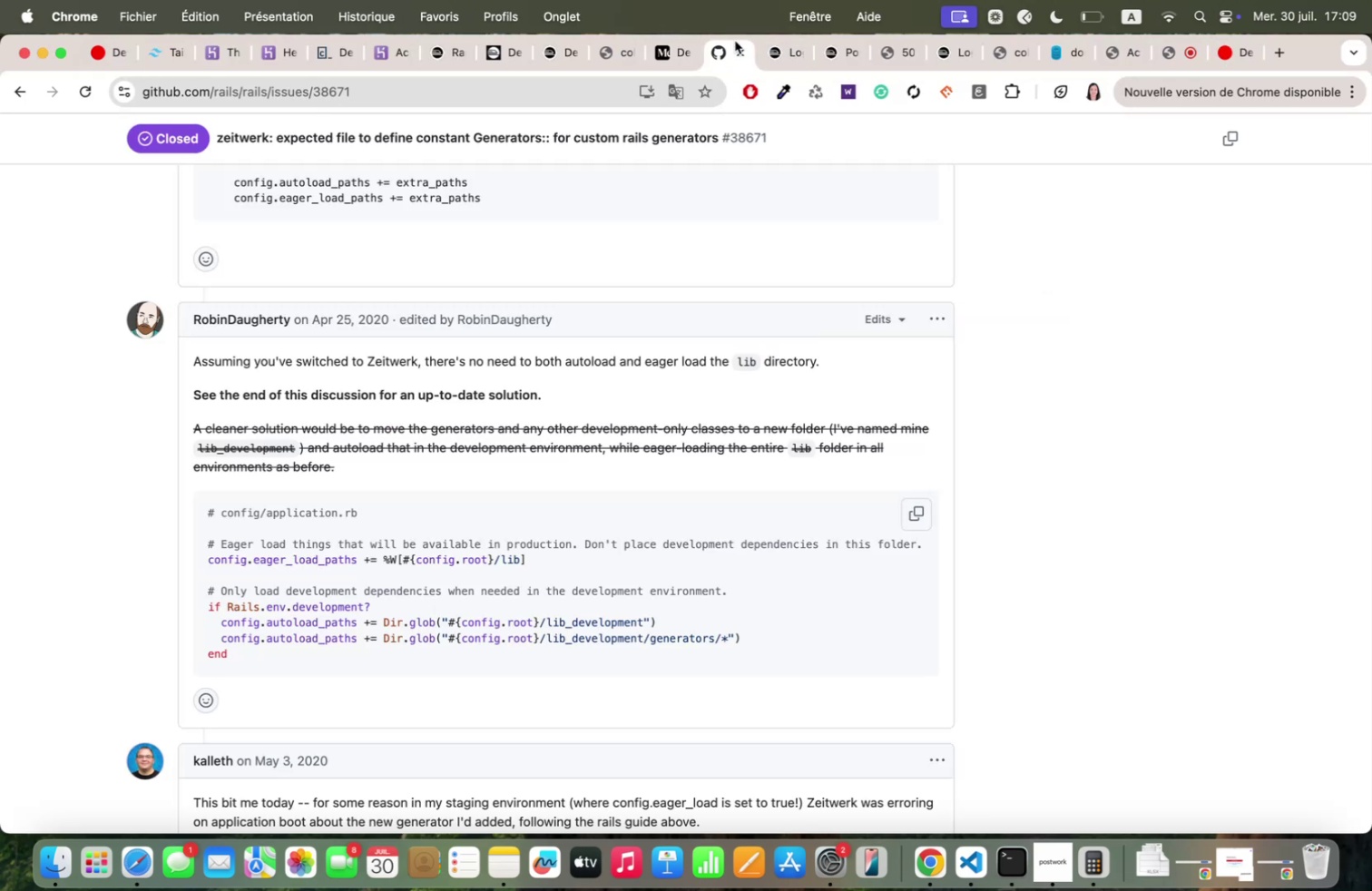 
left_click([775, 44])
 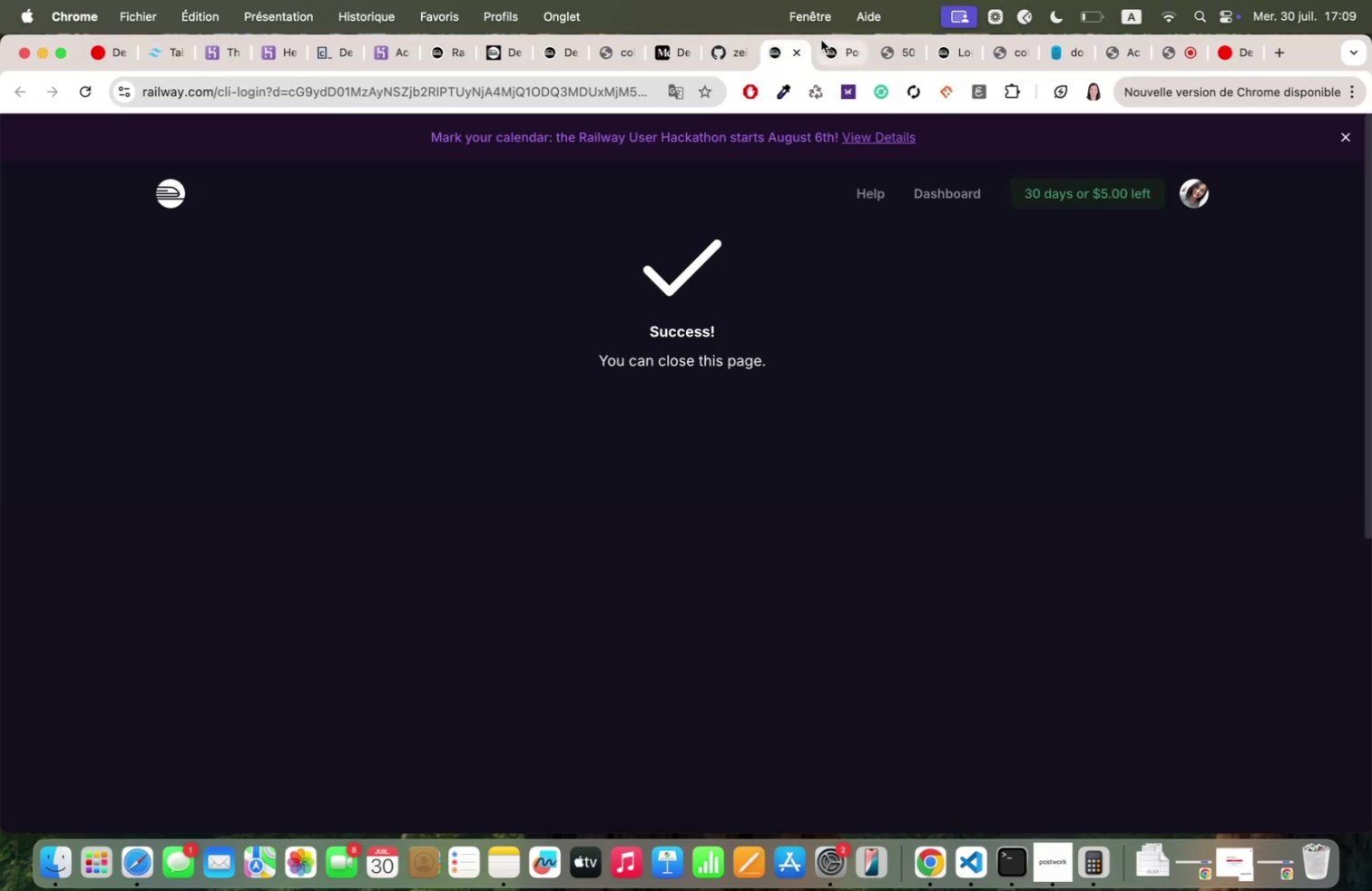 
left_click([821, 40])
 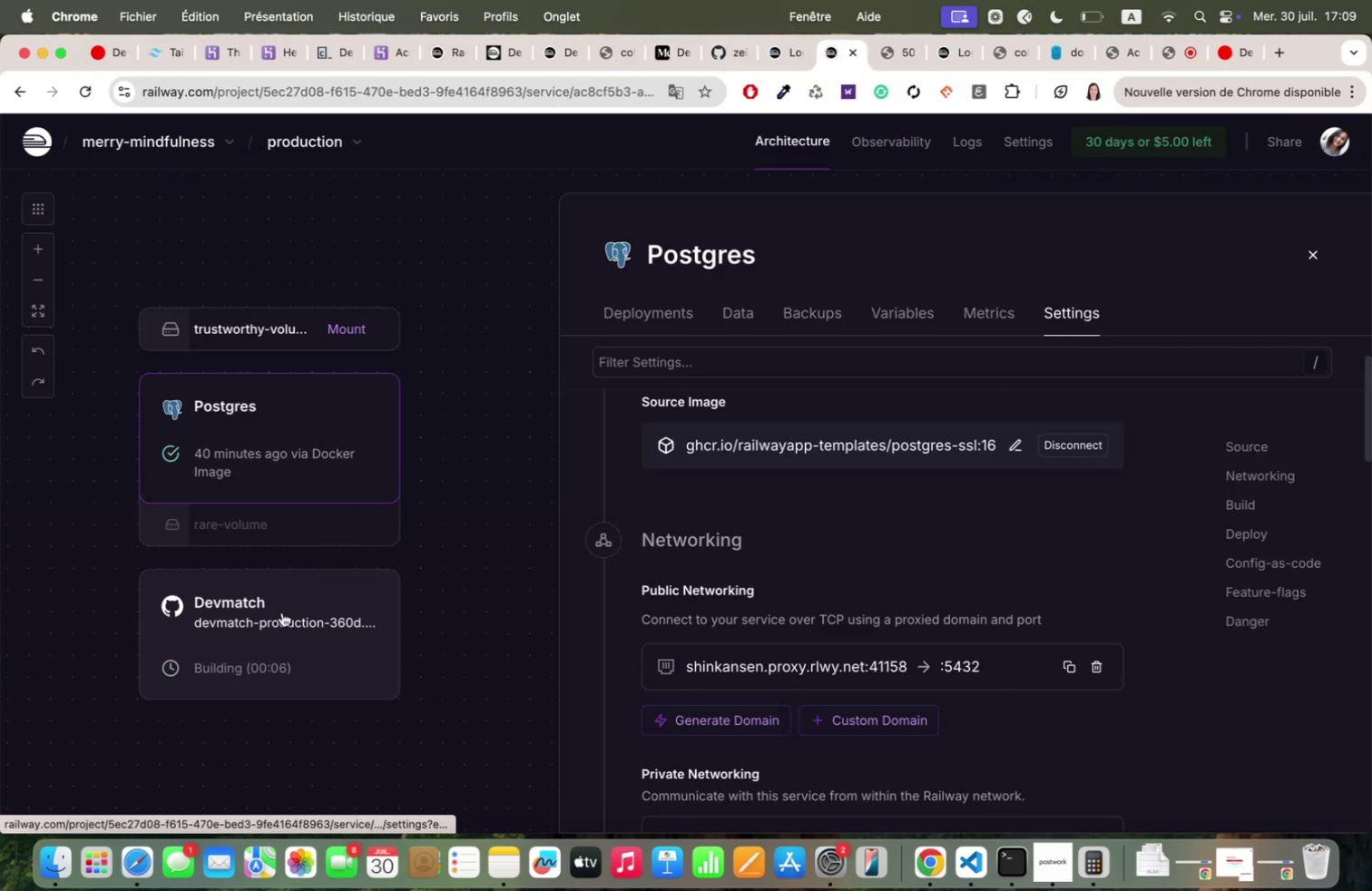 
left_click([268, 643])
 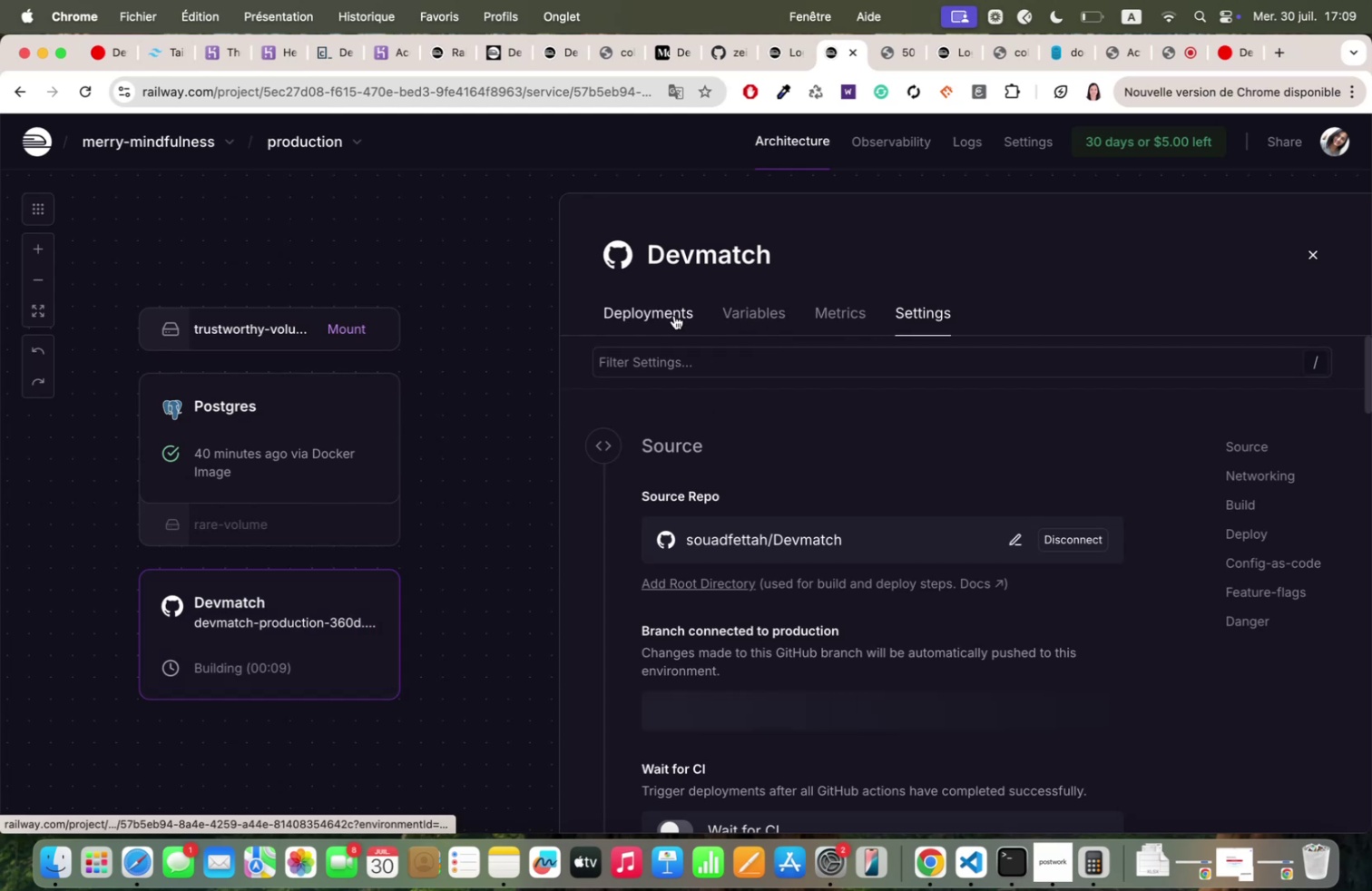 
left_click([675, 315])
 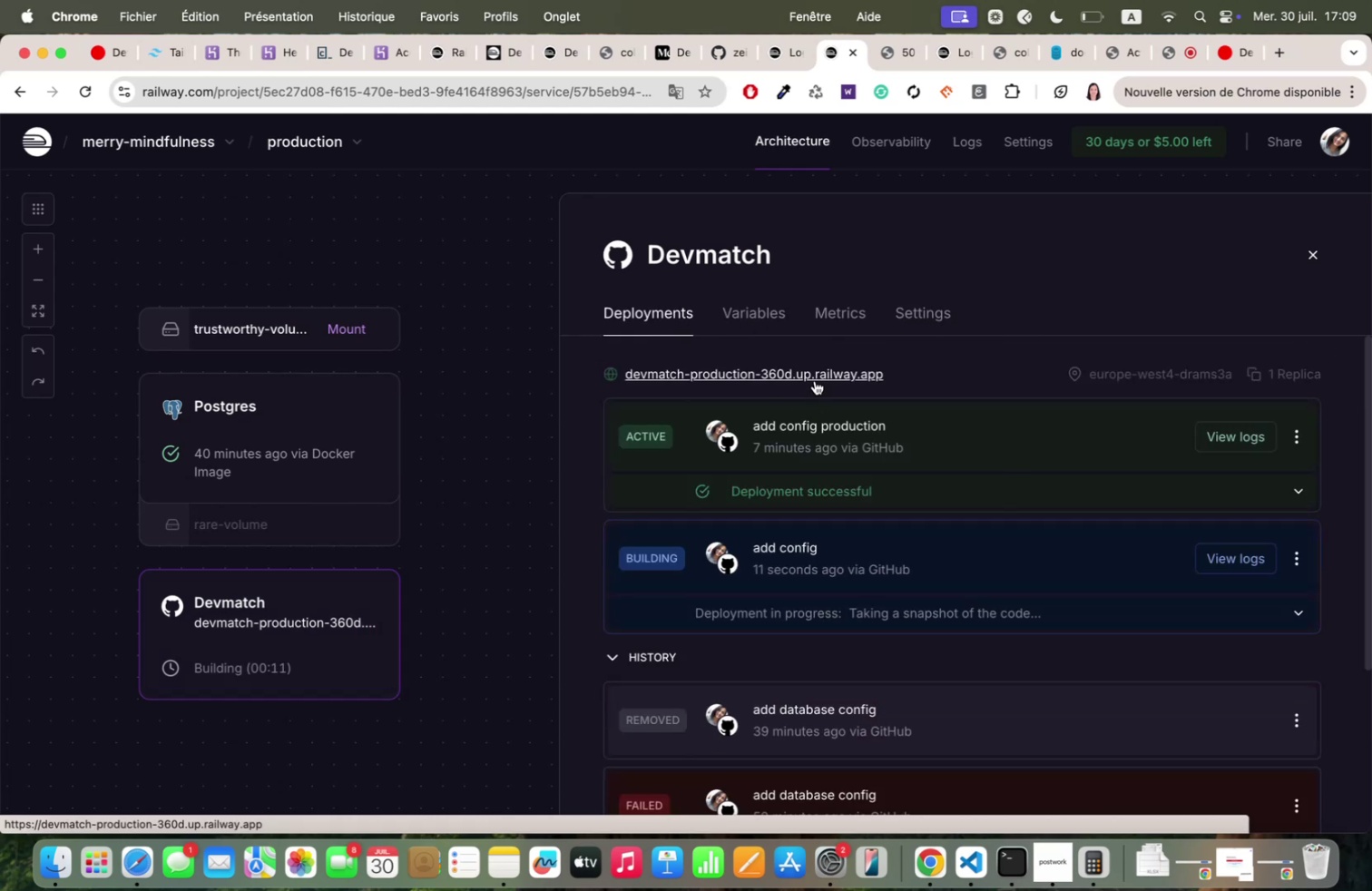 
scroll: coordinate [871, 448], scroll_direction: up, amount: 60.0
 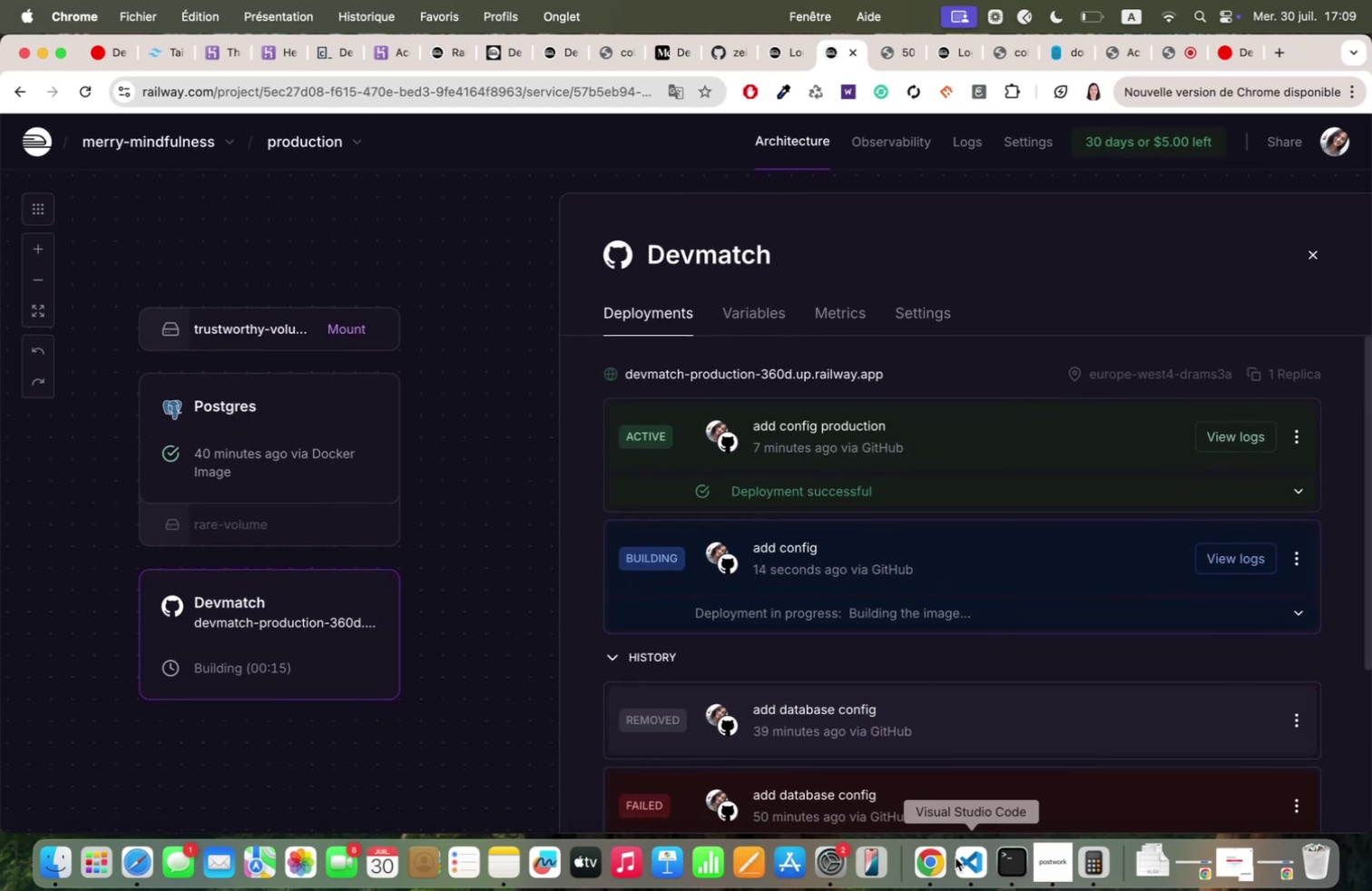 
left_click([964, 868])
 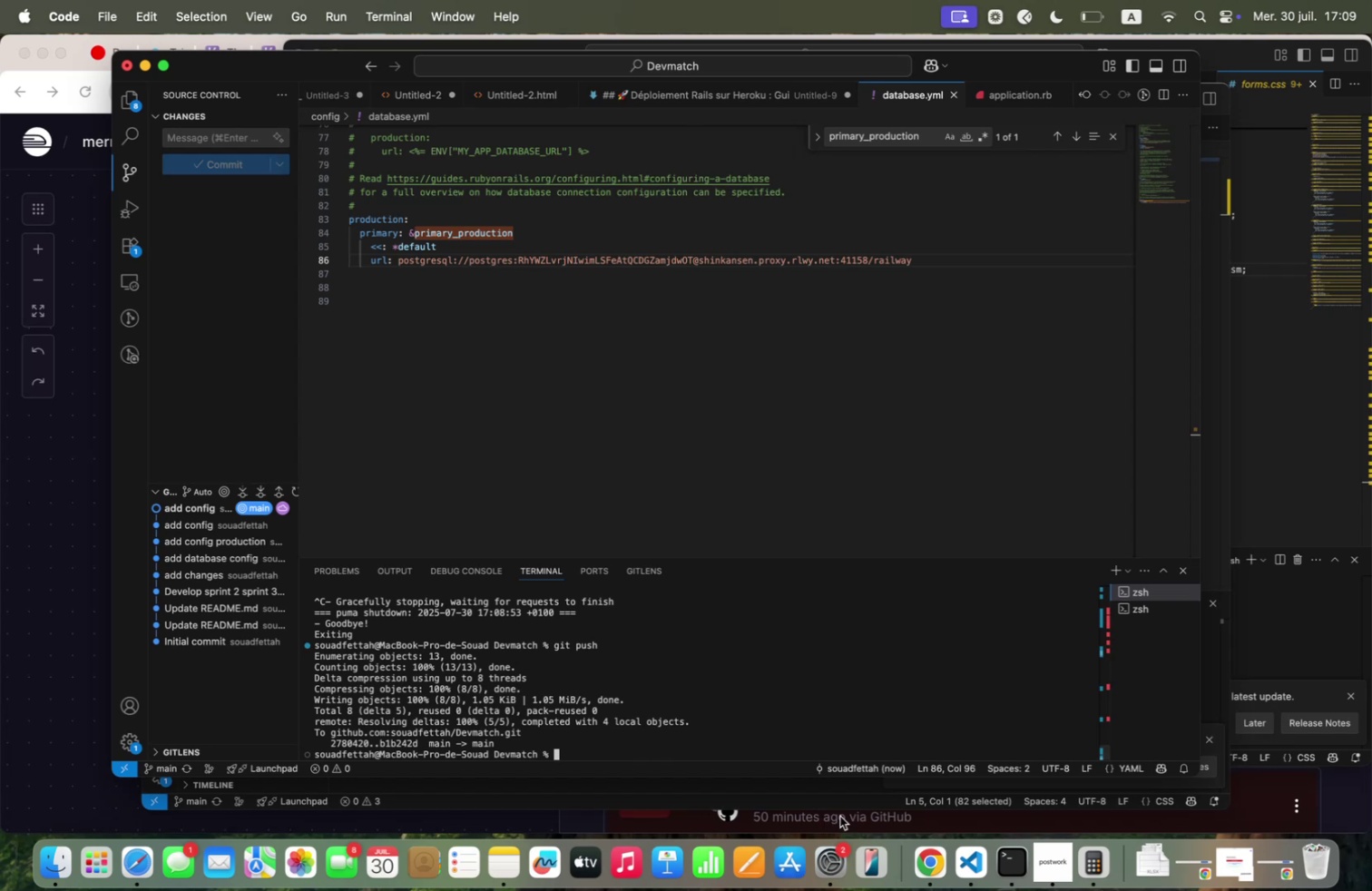 
left_click([927, 858])
 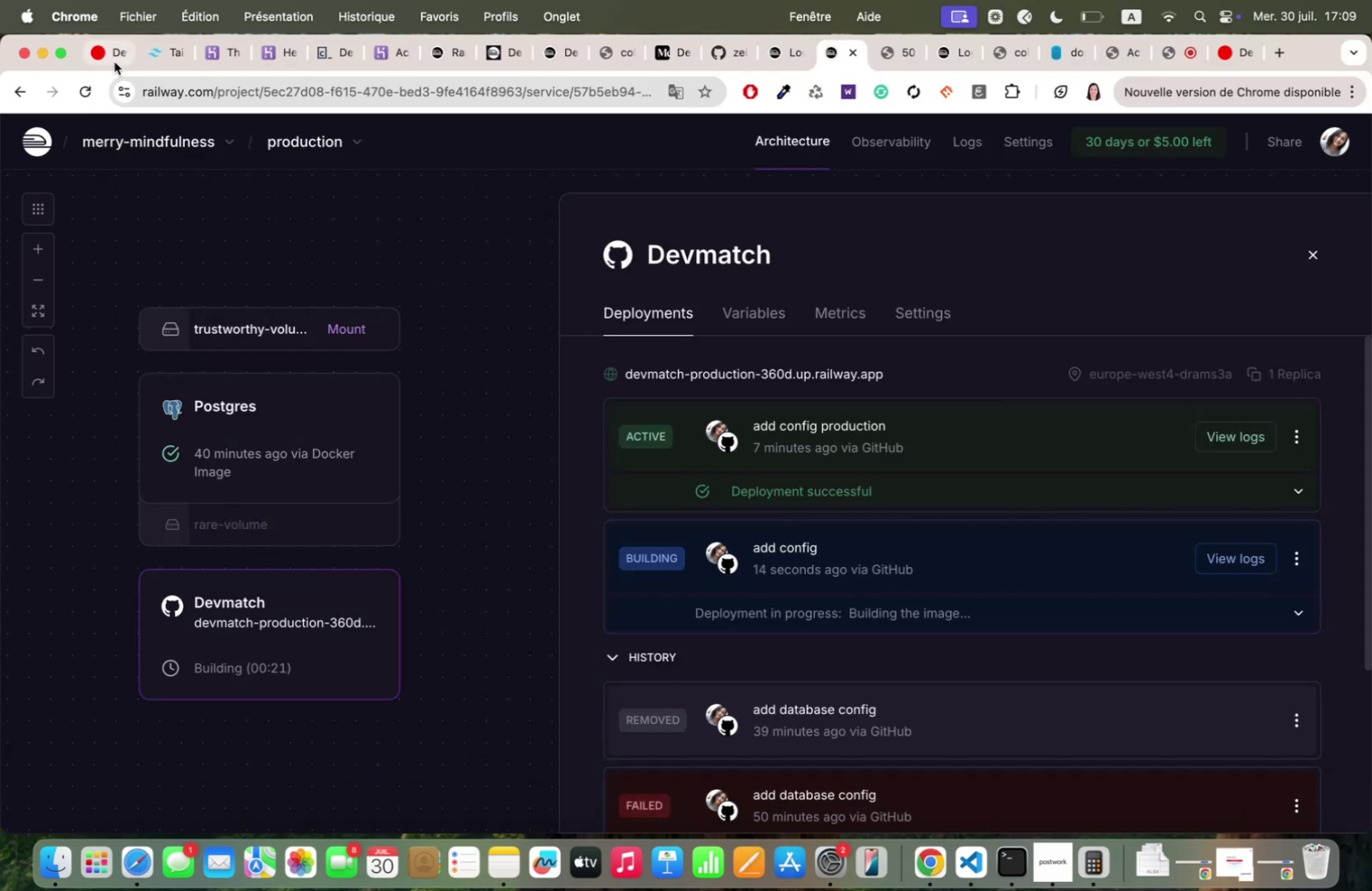 
left_click([90, 86])
 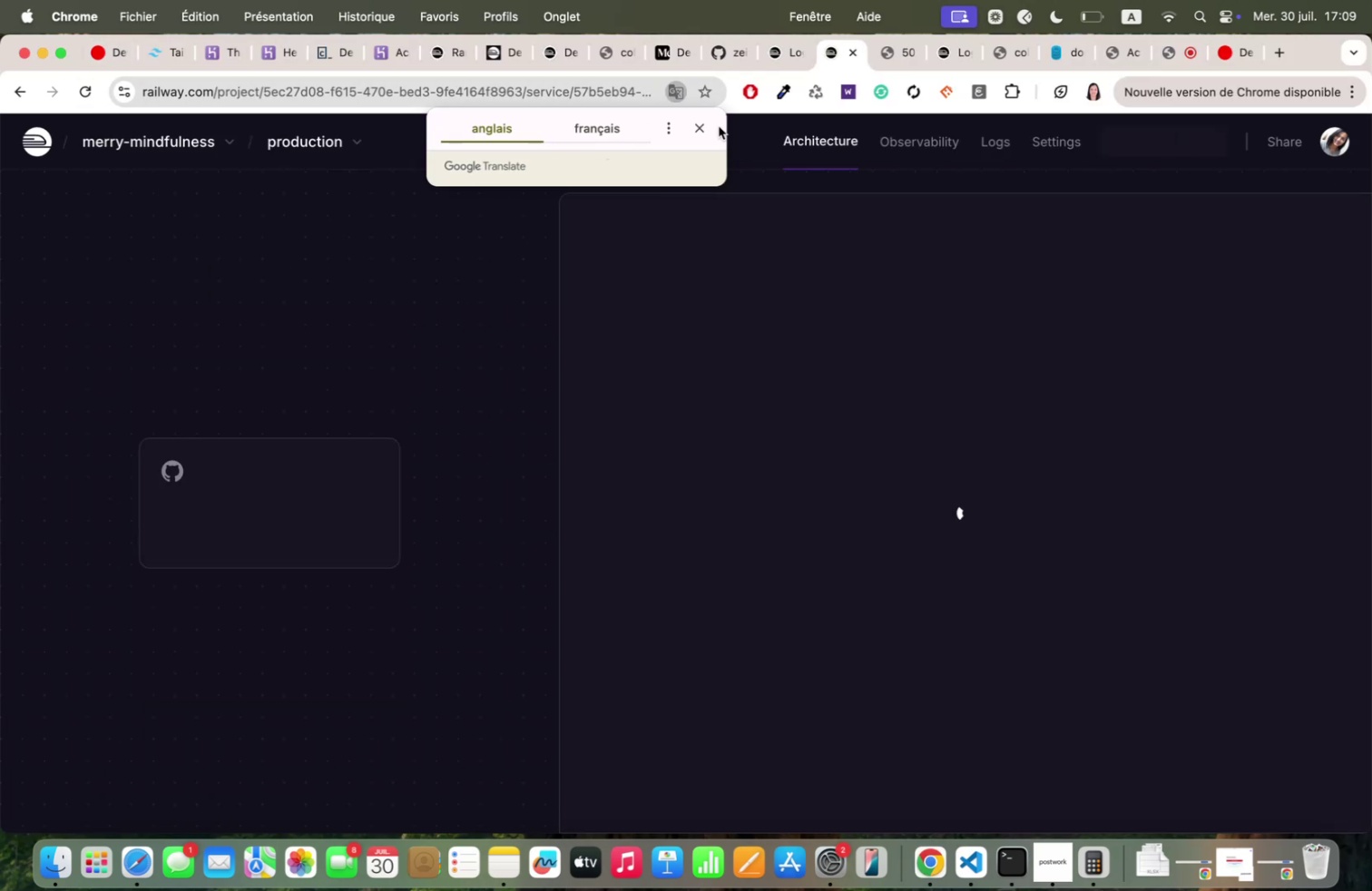 
left_click([699, 128])
 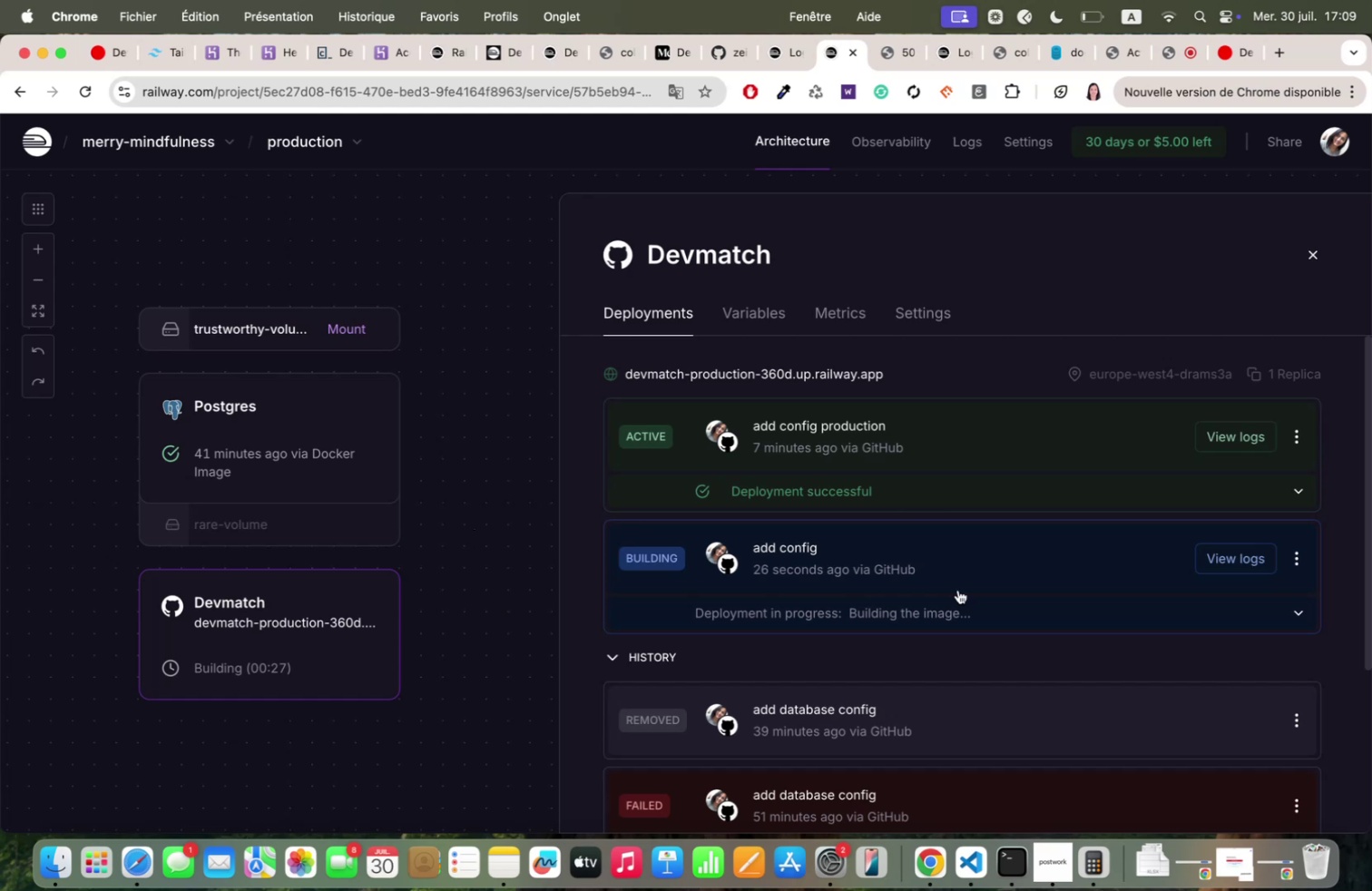 
wait(5.41)
 